 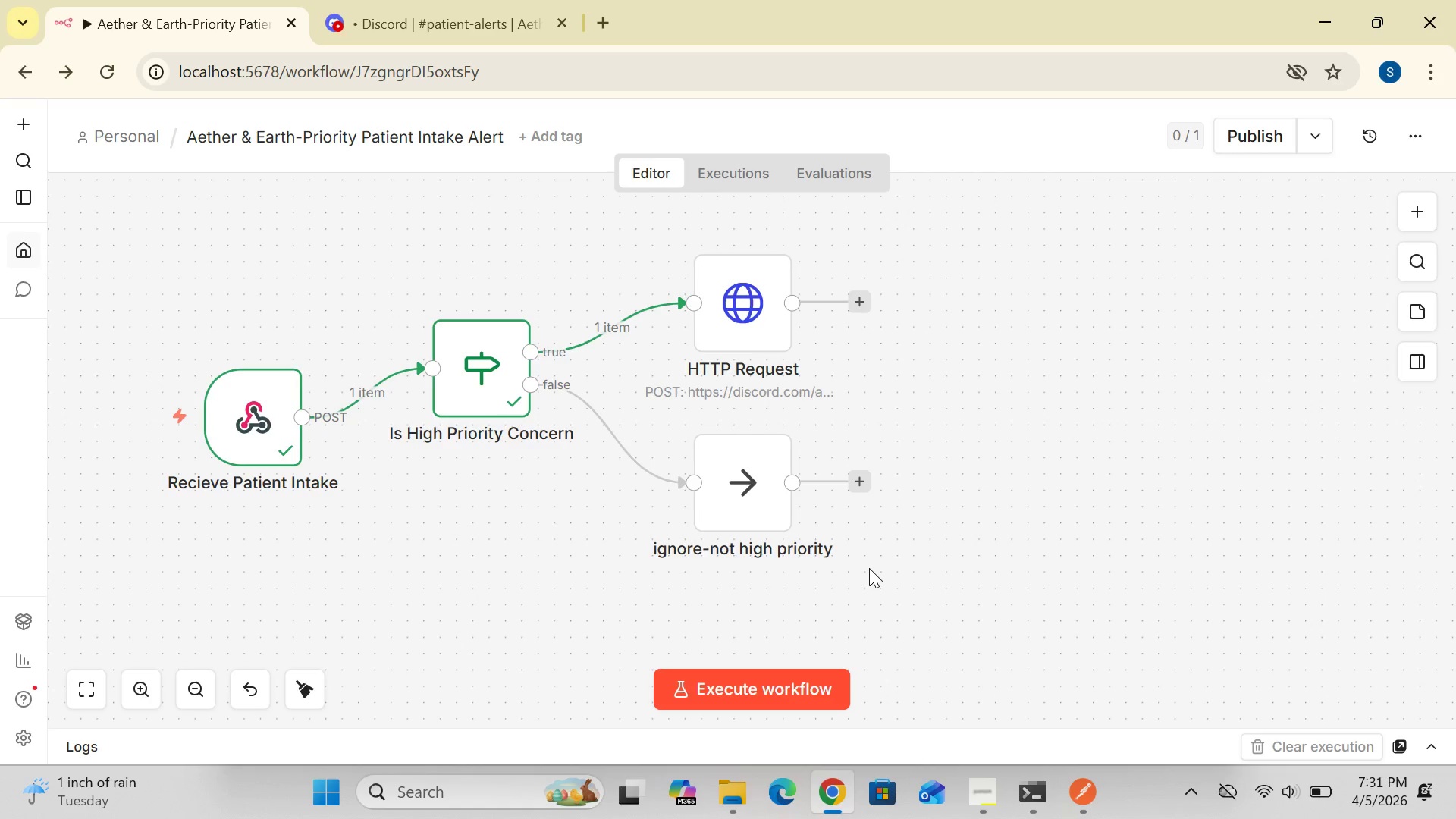 
left_click_drag(start_coordinate=[869, 568], to_coordinate=[877, 568])
 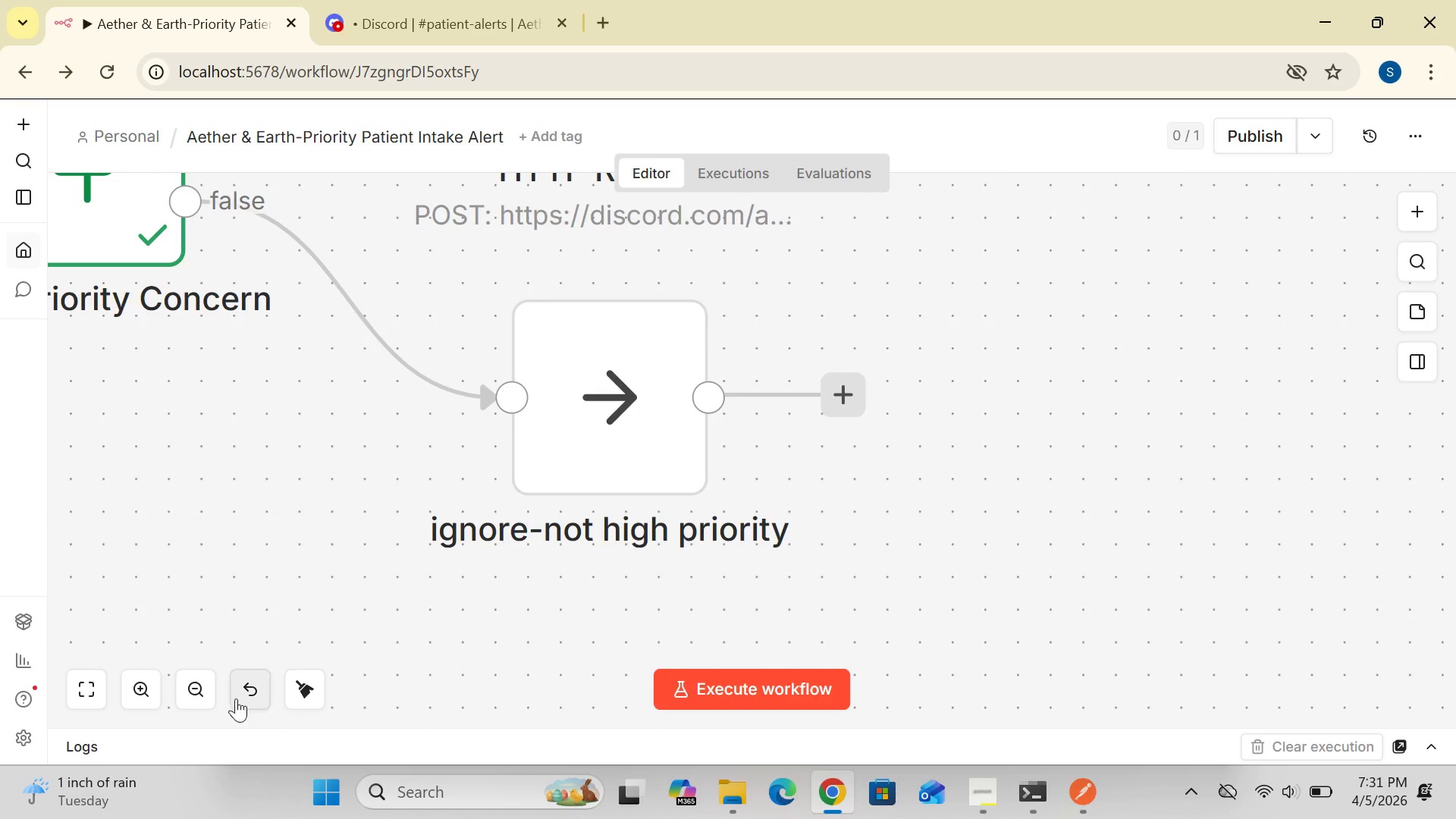 
mouse_move([174, 692])
 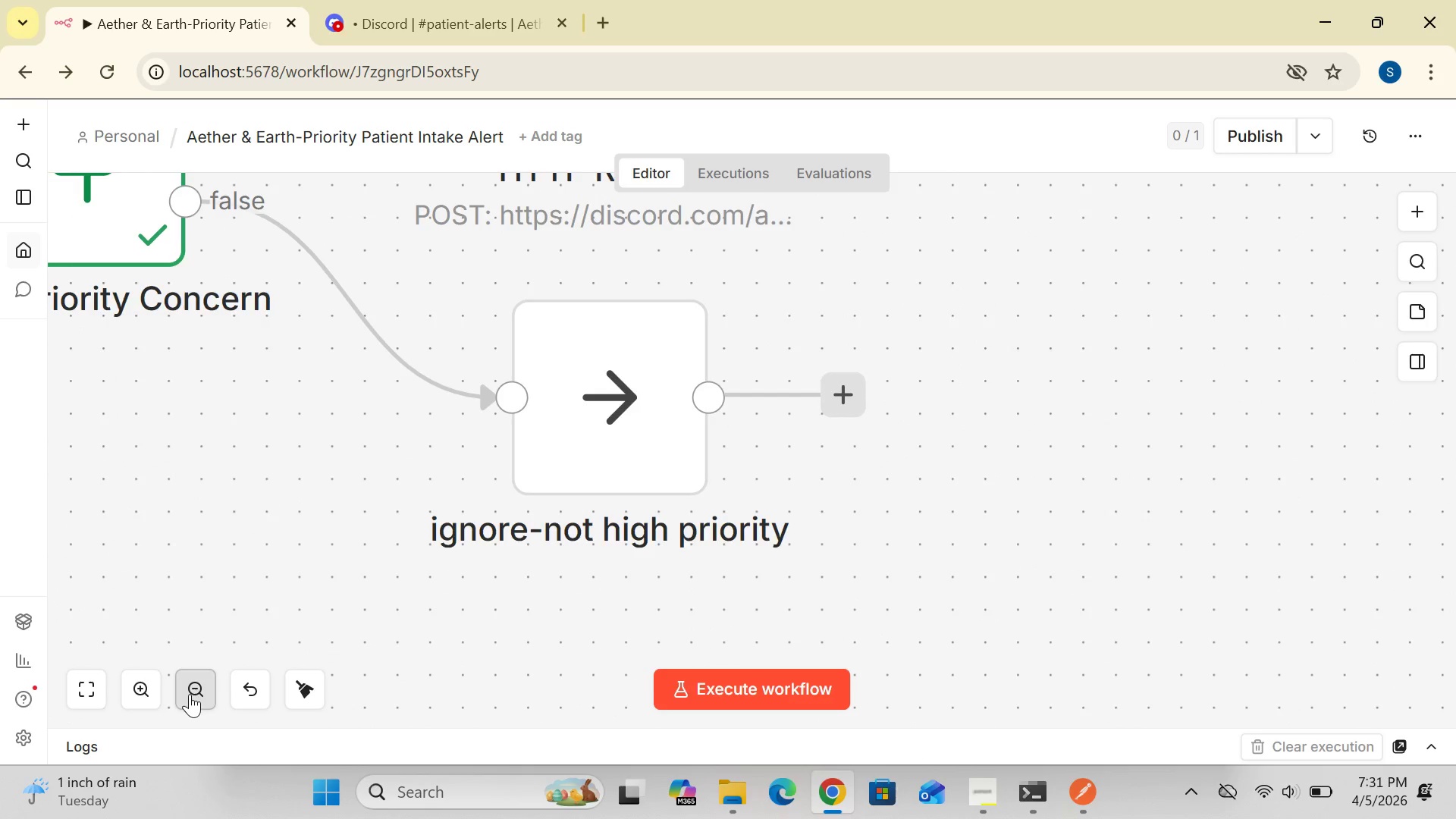 
double_click([190, 694])
 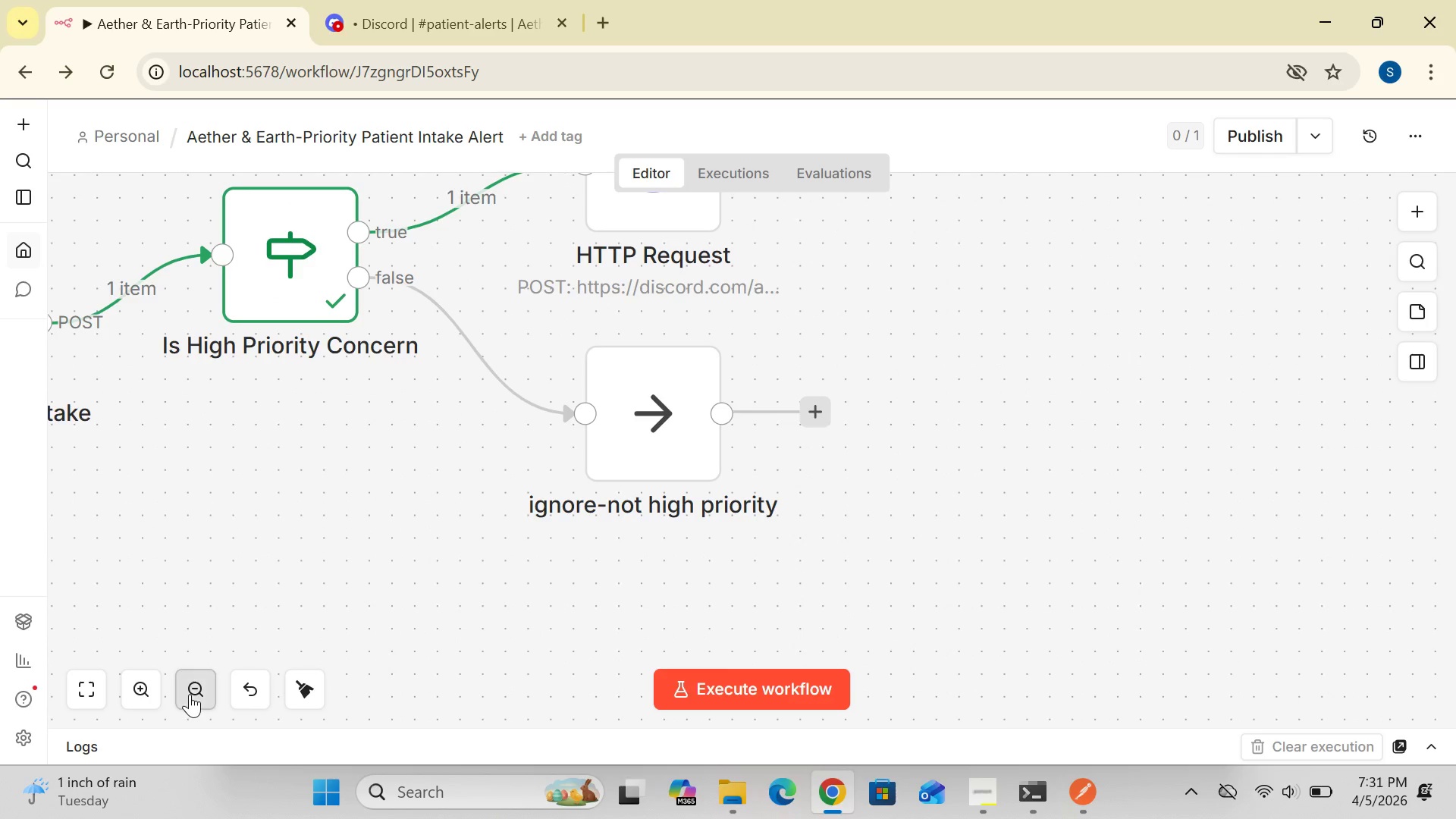 
double_click([190, 694])
 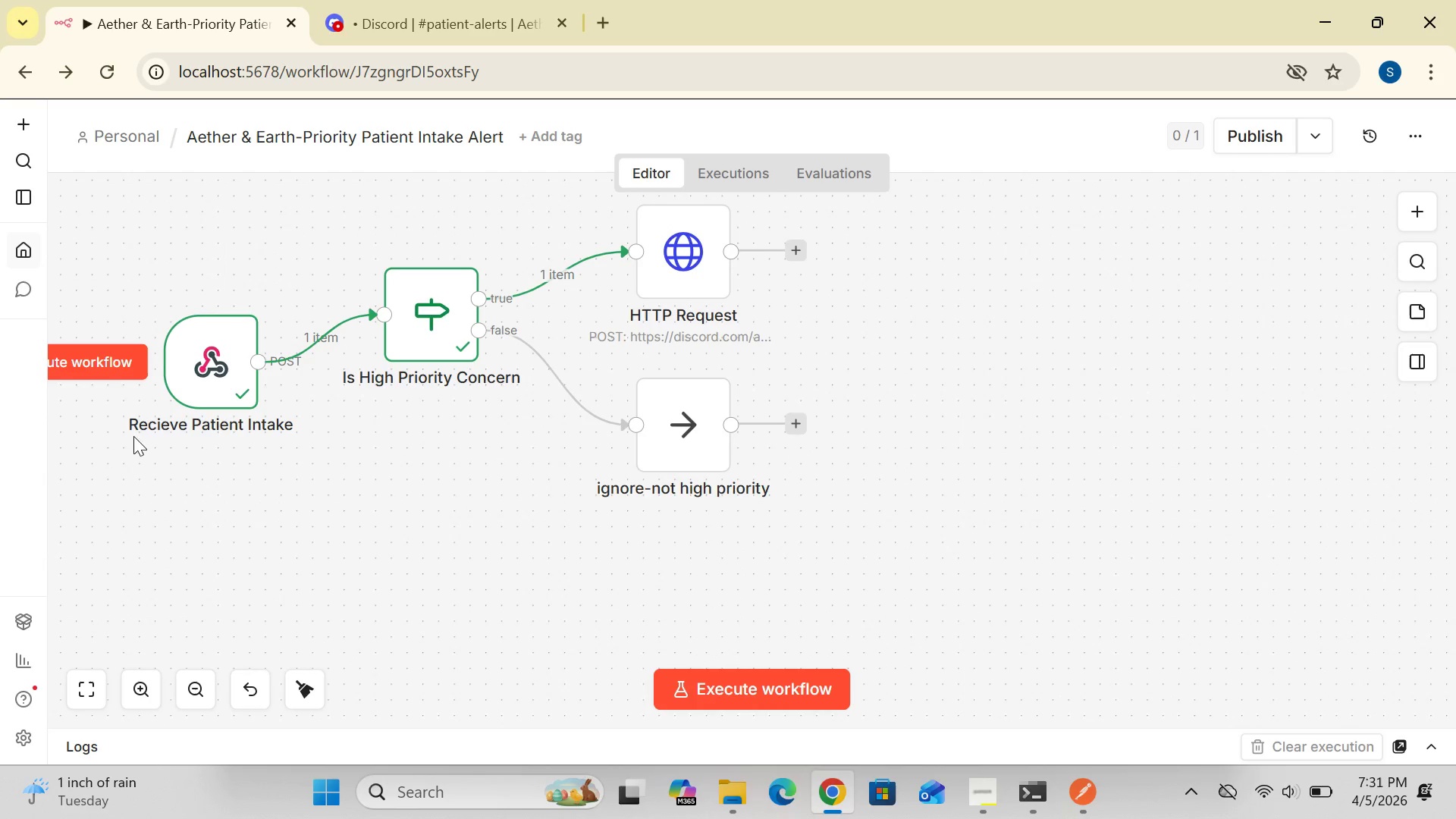 
wait(10.08)
 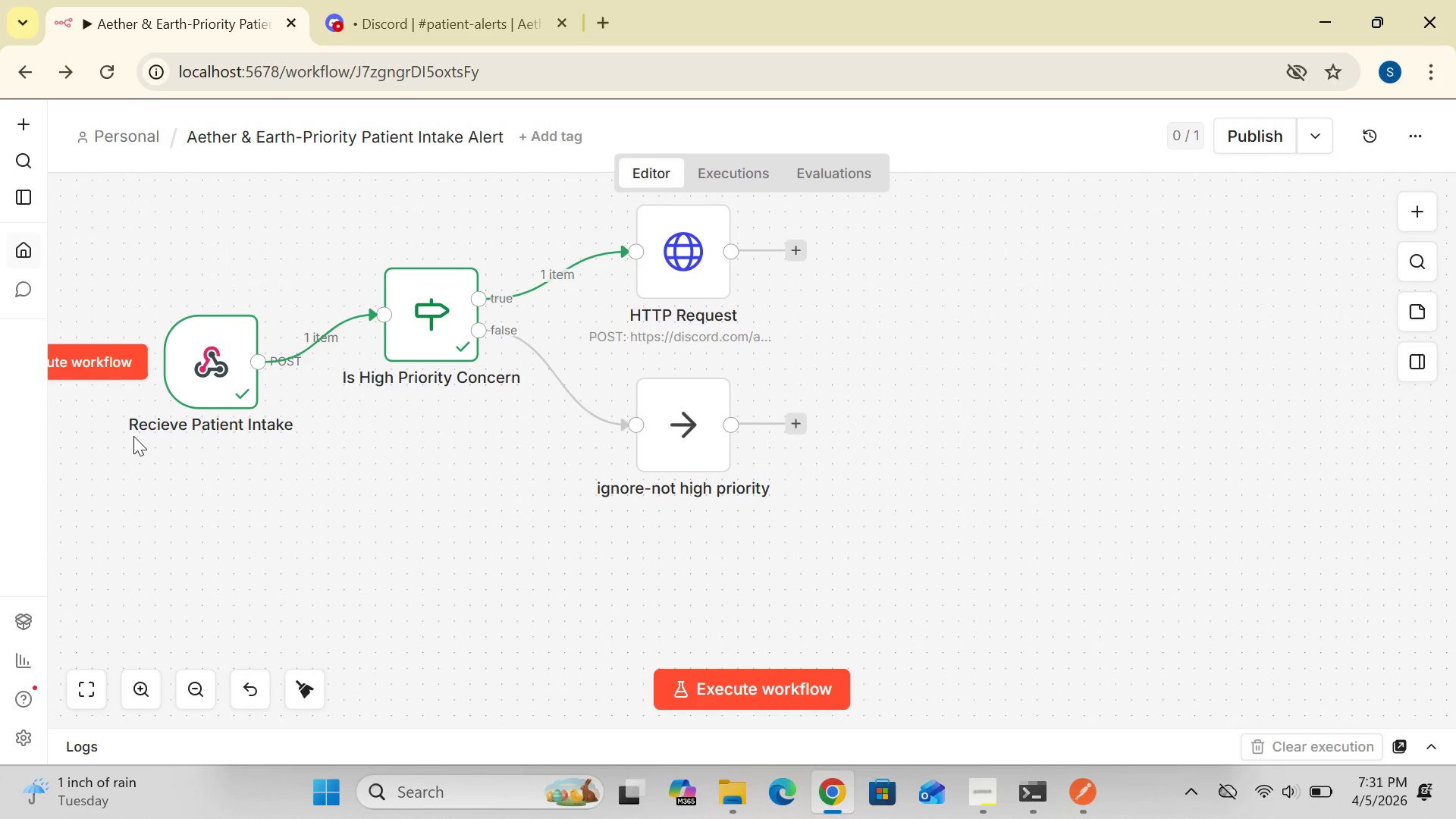 
key(PrintScreen)
 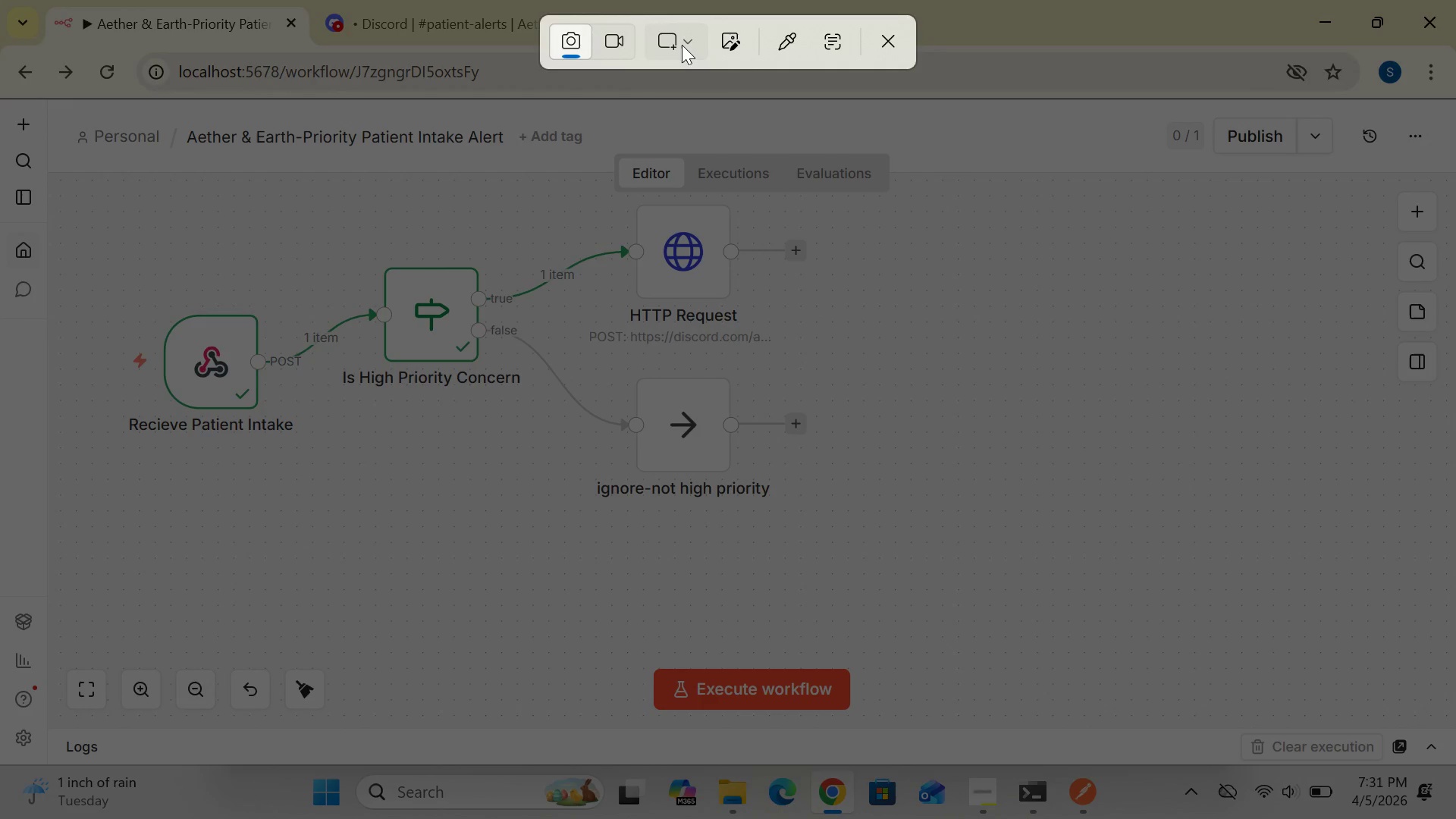 
left_click([682, 44])
 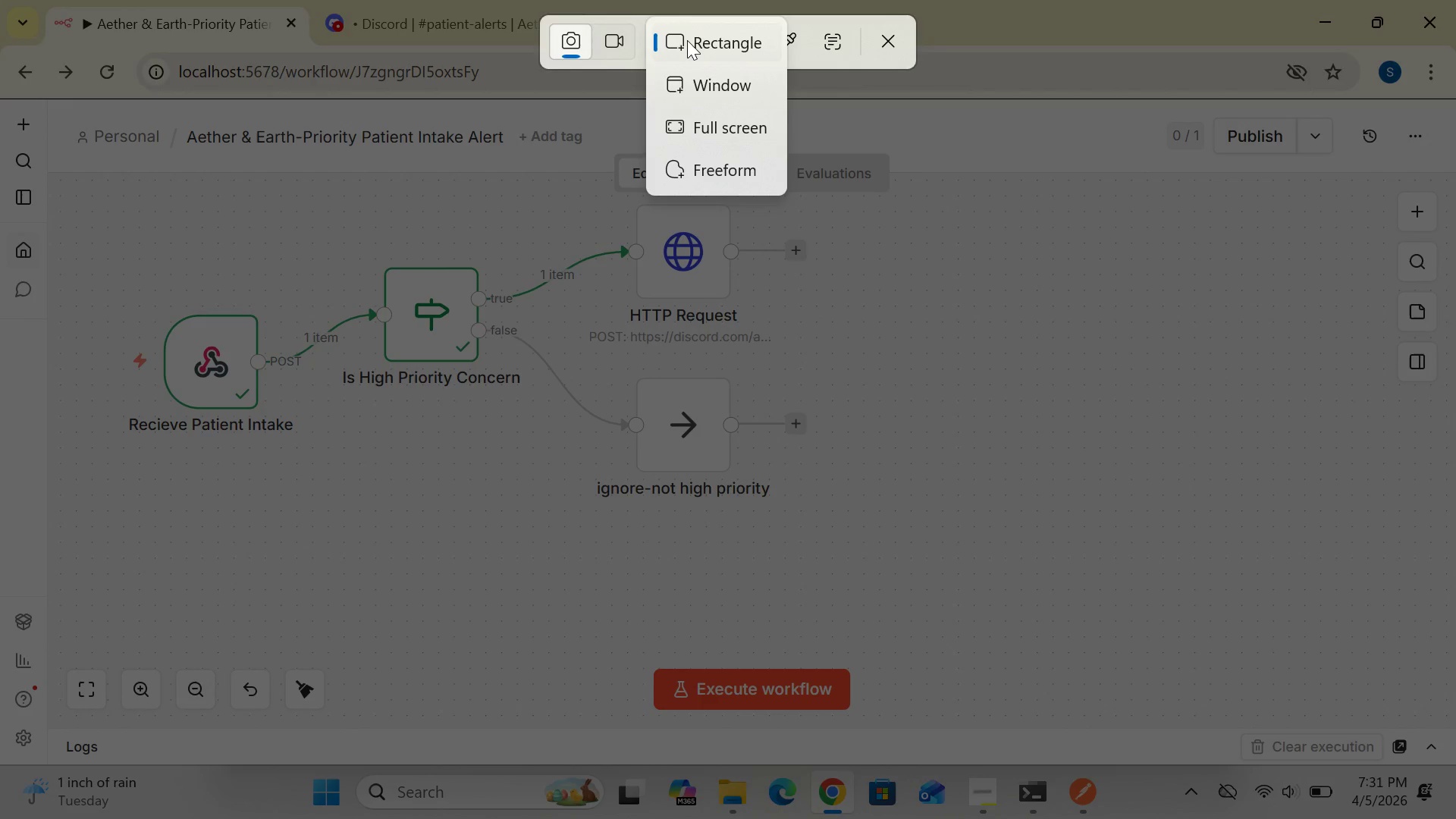 
left_click([687, 40])
 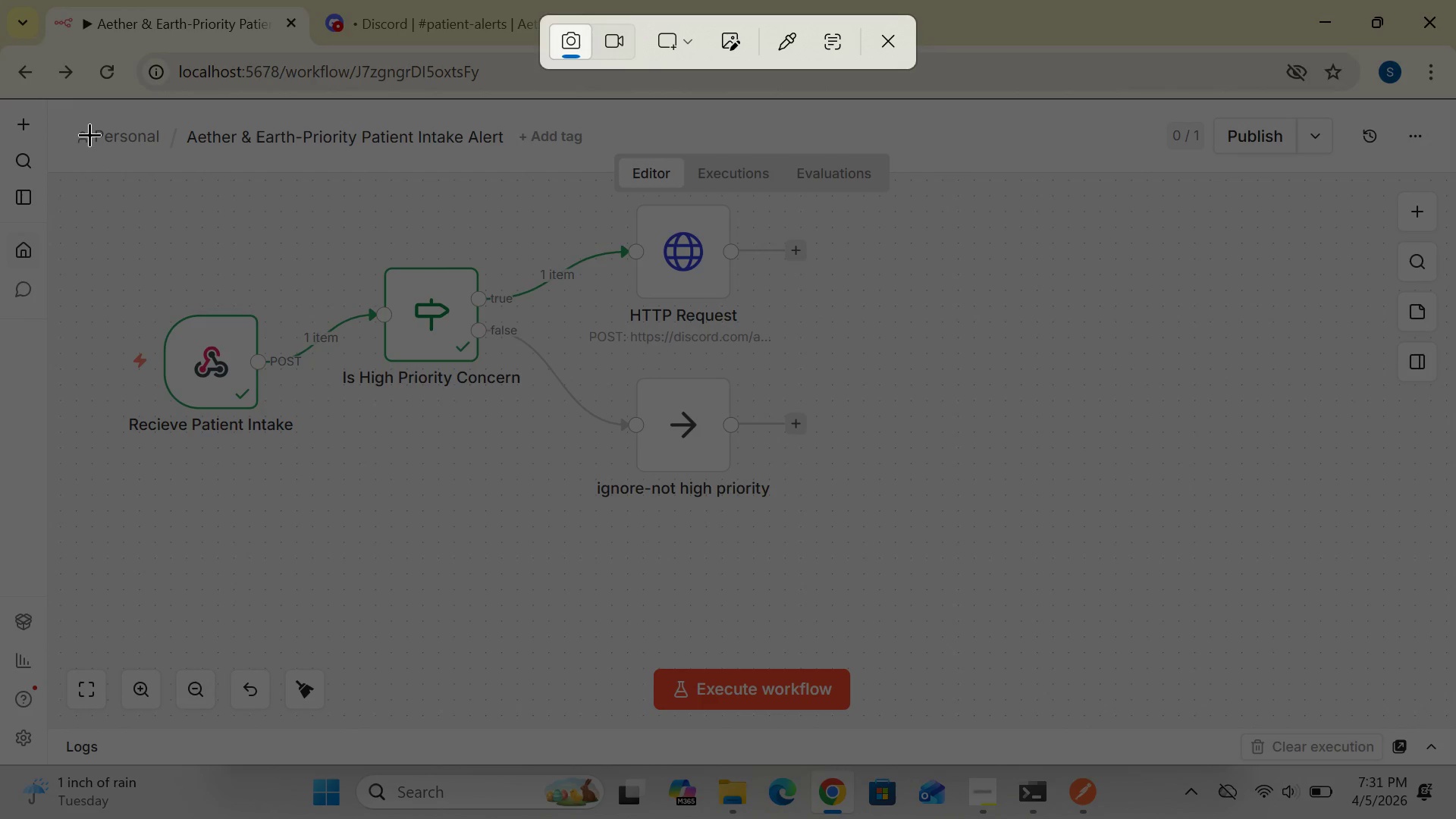 
wait(6.53)
 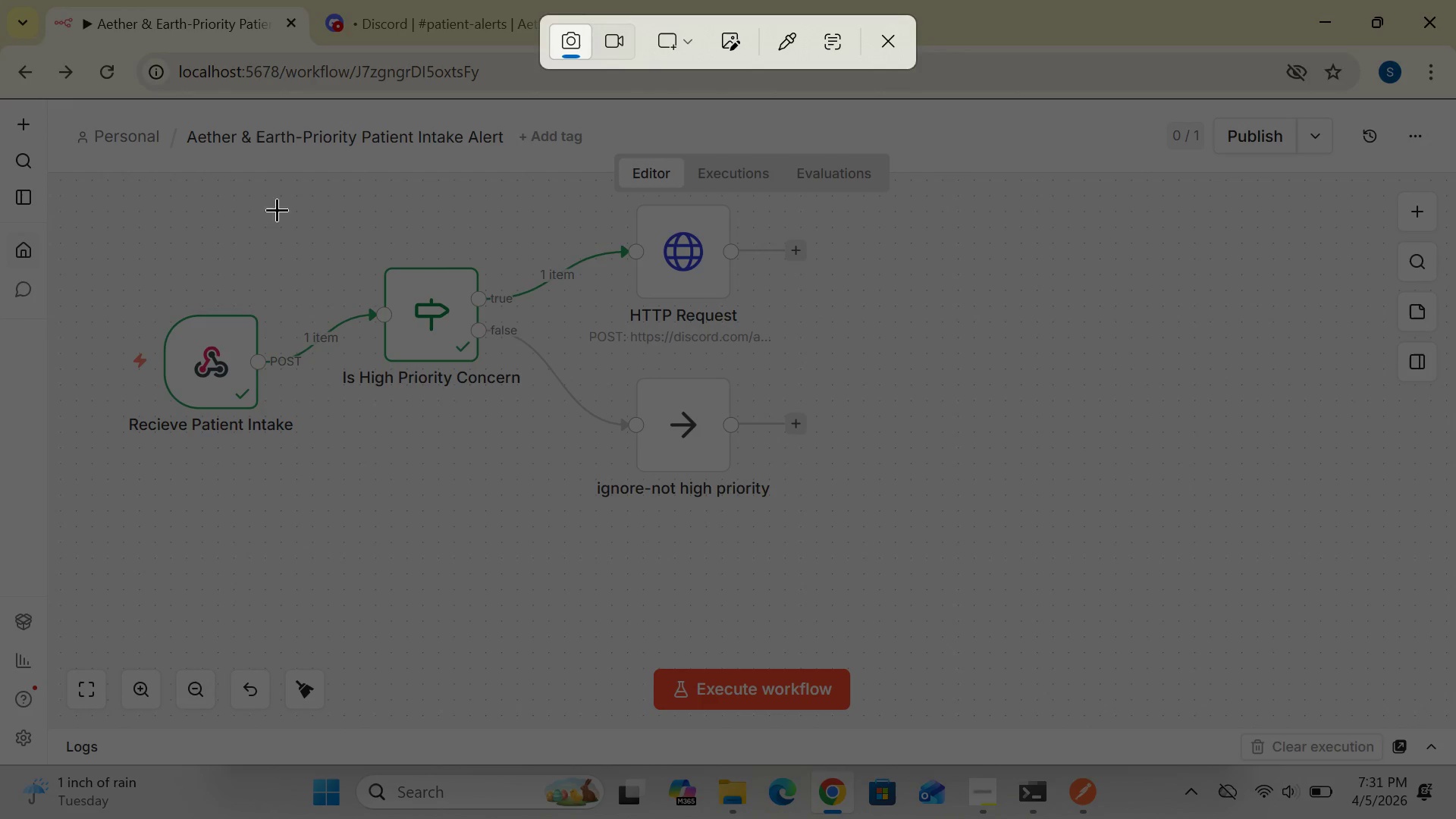 
left_click_drag(start_coordinate=[83, 118], to_coordinate=[634, 521])
 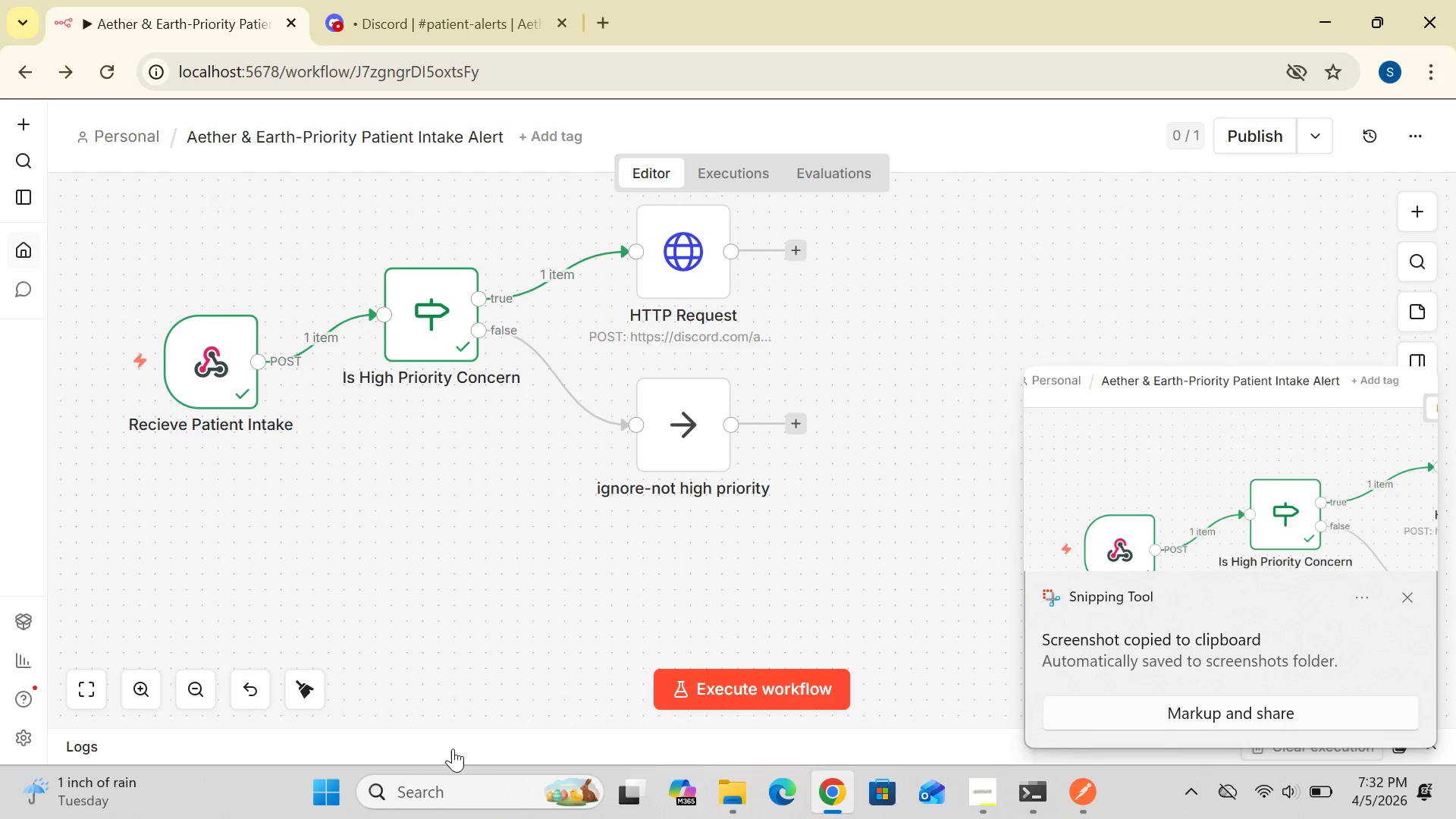 
left_click([435, 798])
 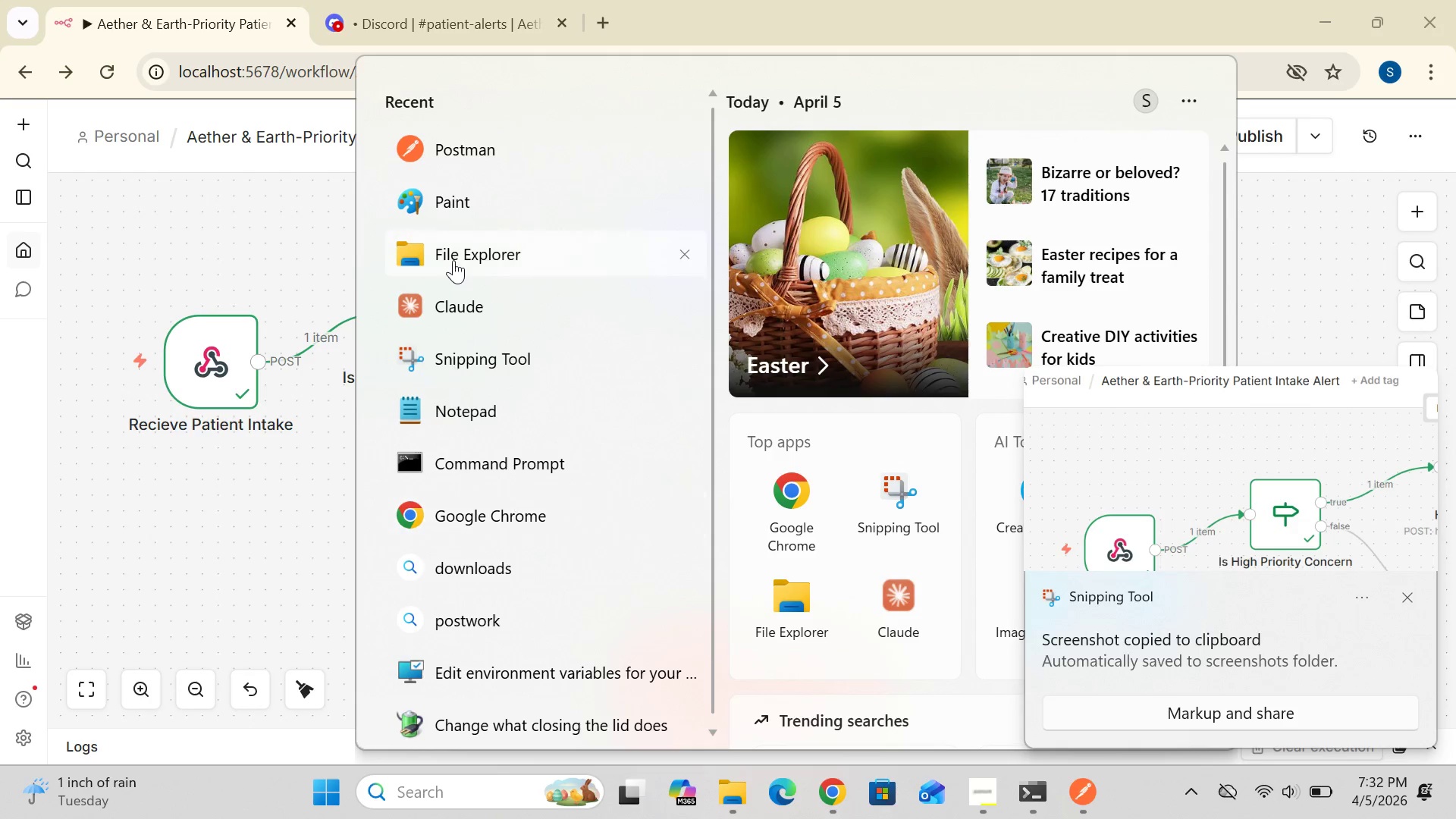 
left_click([451, 196])
 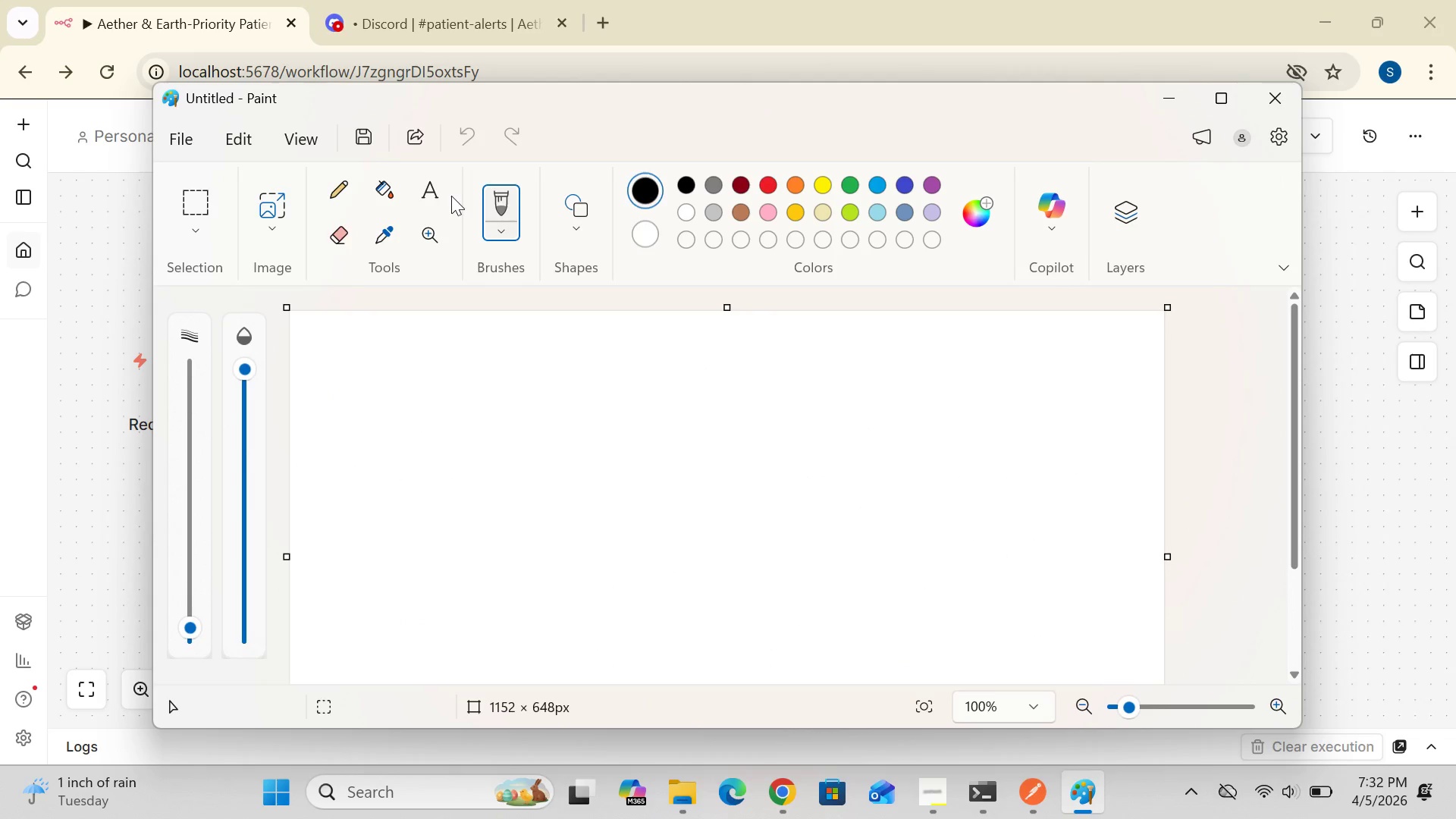 
left_click([437, 366])
 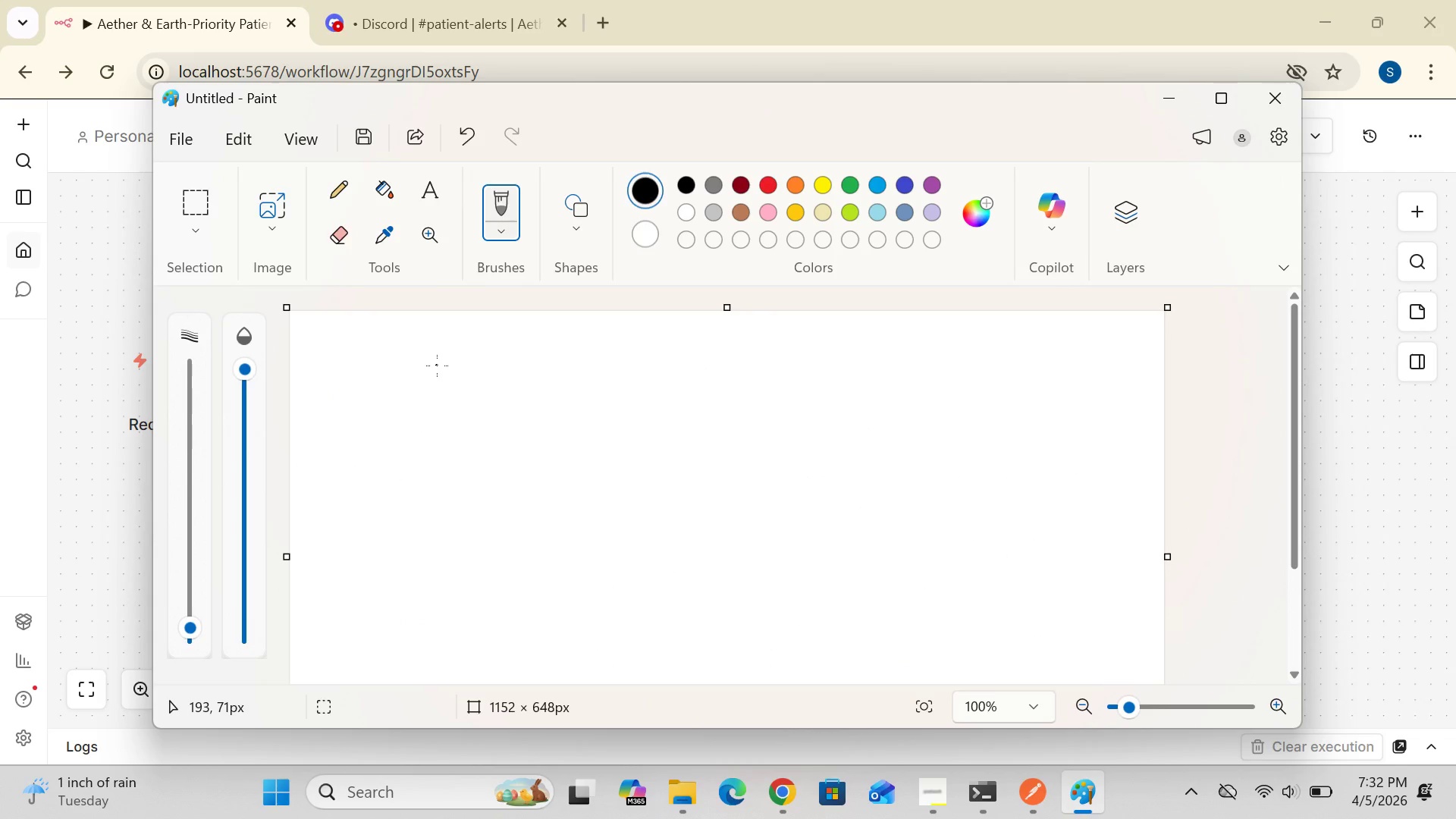 
key(Control+V)
 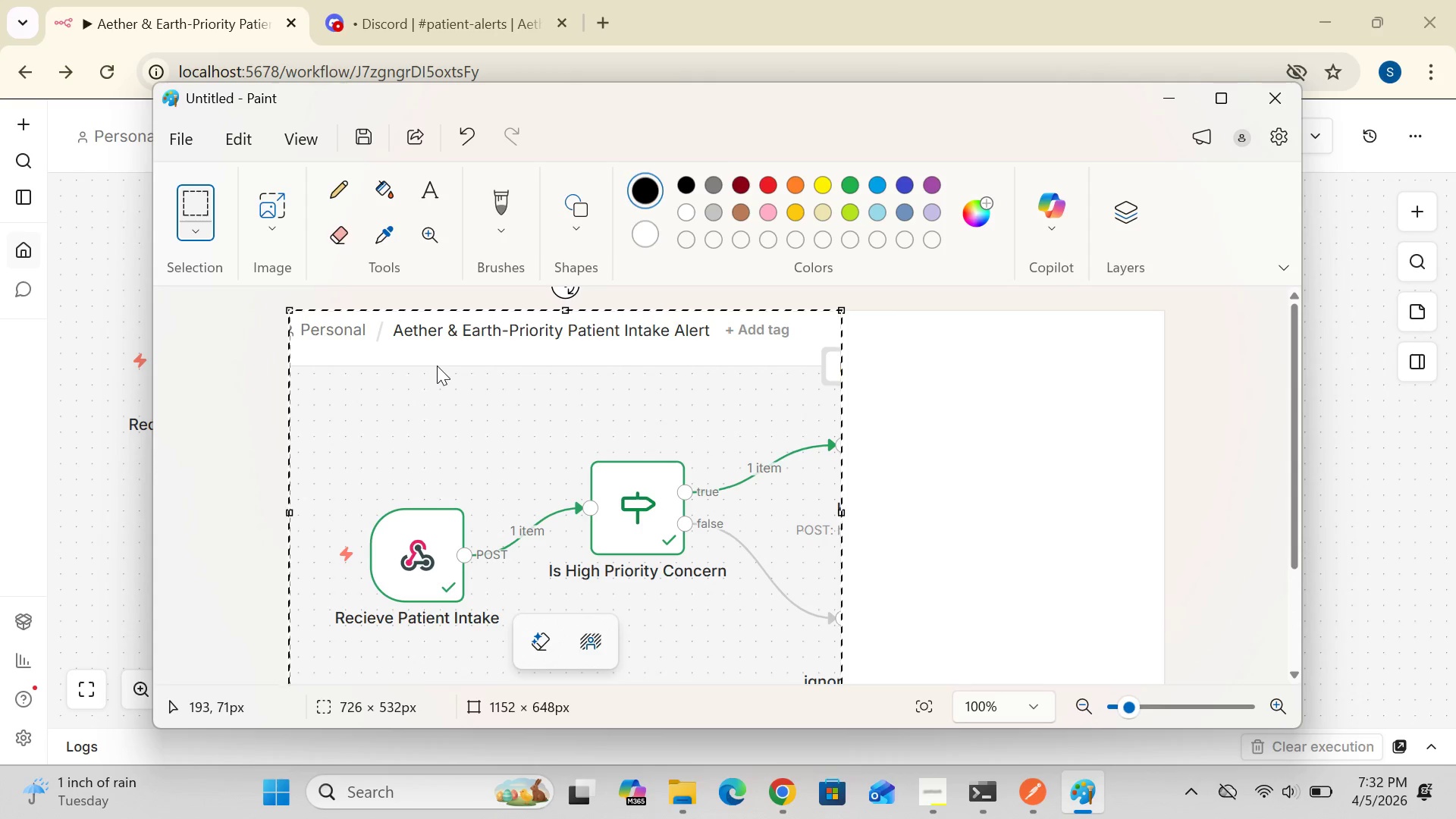 
left_click_drag(start_coordinate=[437, 366], to_coordinate=[264, 366])
 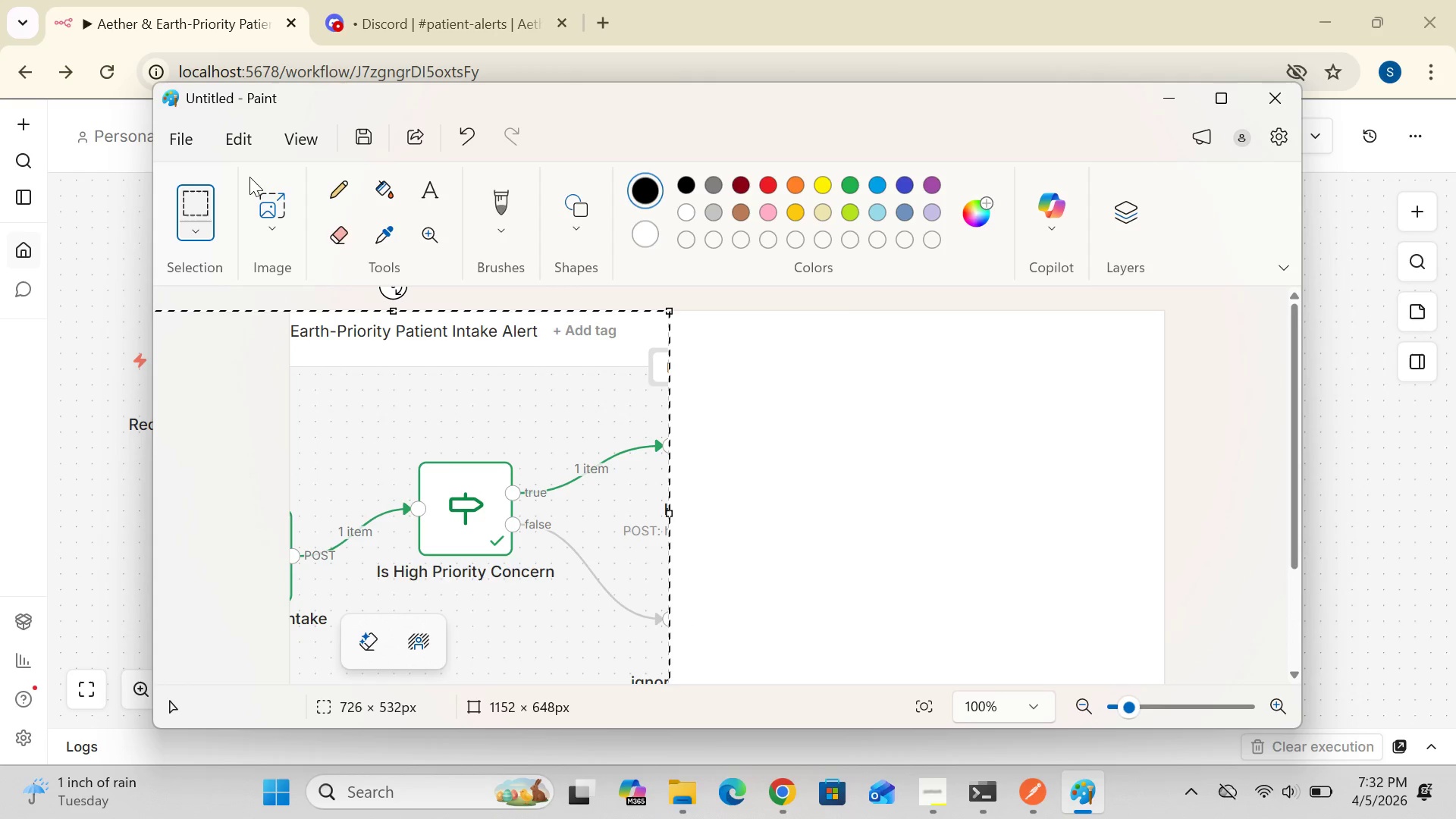 
wait(5.23)
 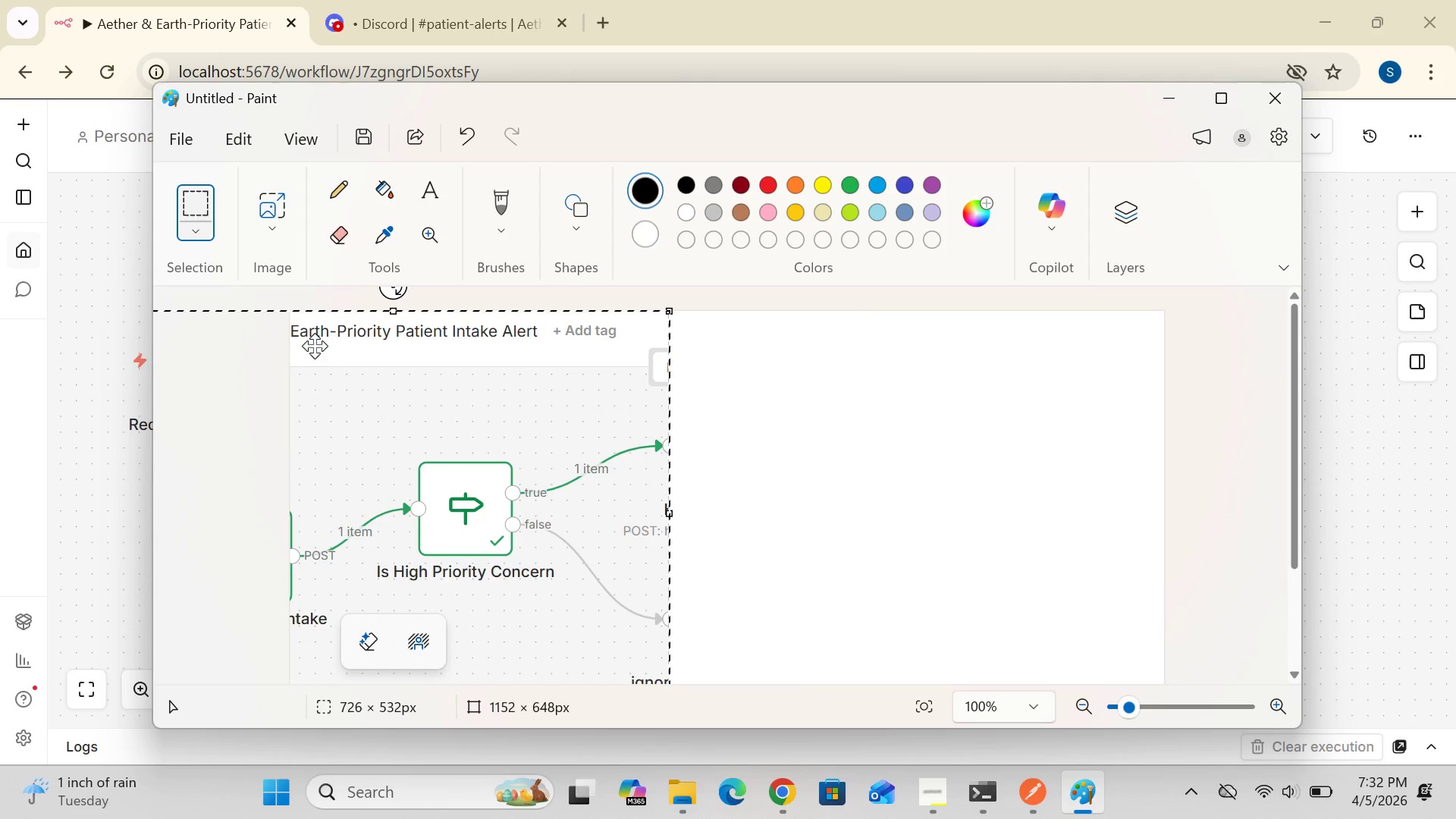 
left_click([173, 149])
 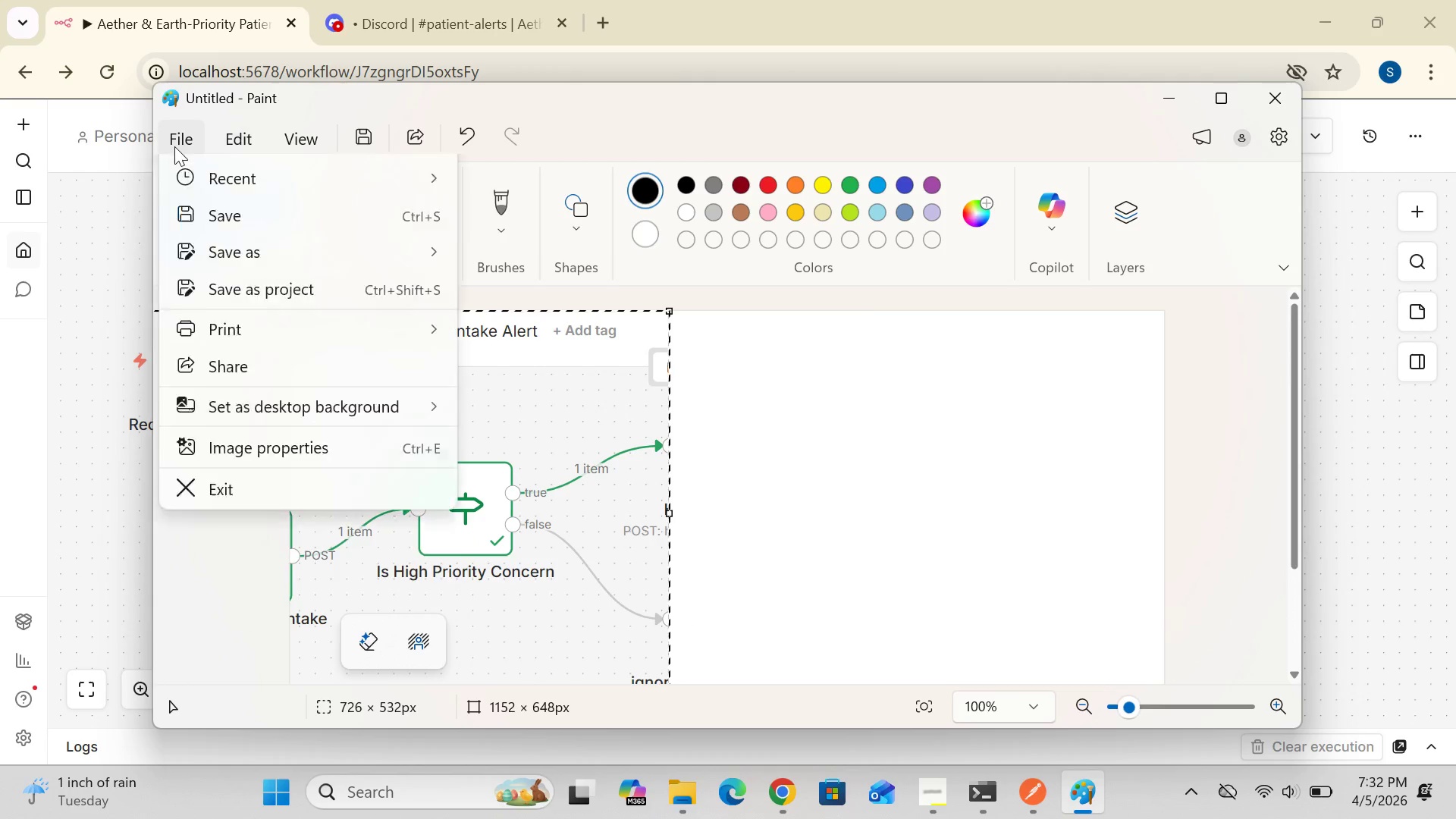 
wait(8.14)
 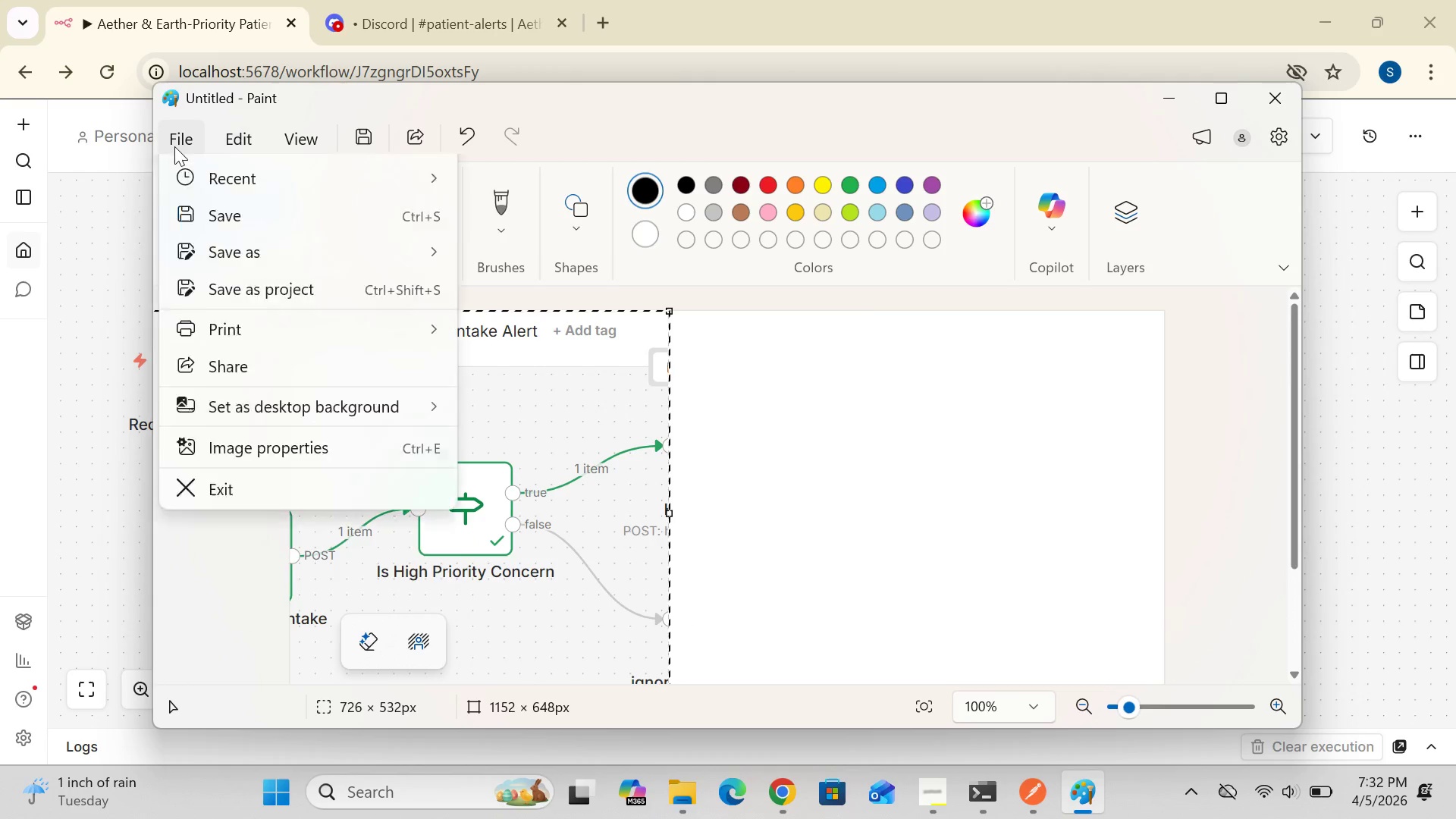 
left_click([494, 368])
 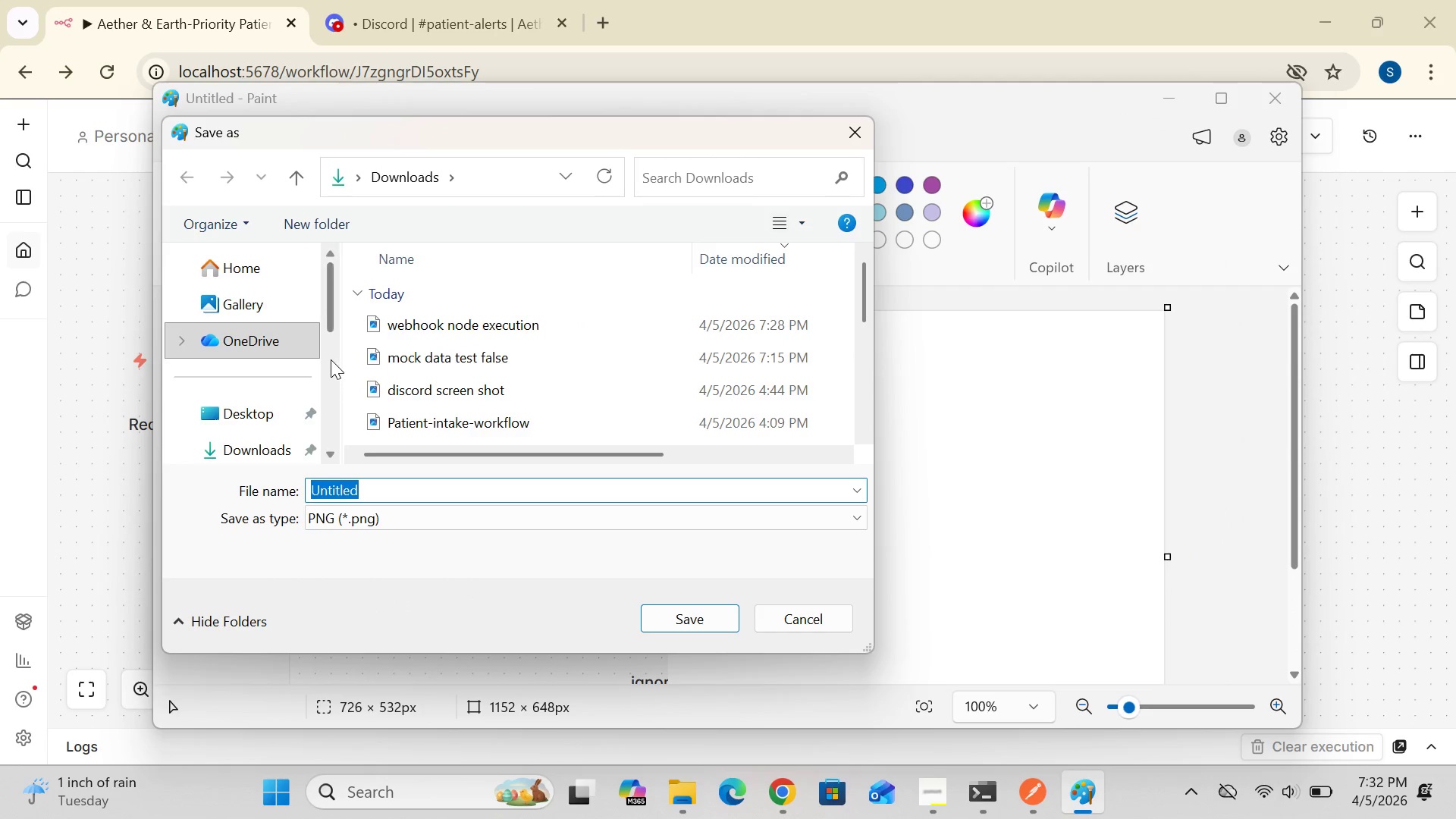 
left_click_drag(start_coordinate=[329, 331], to_coordinate=[328, 362])
 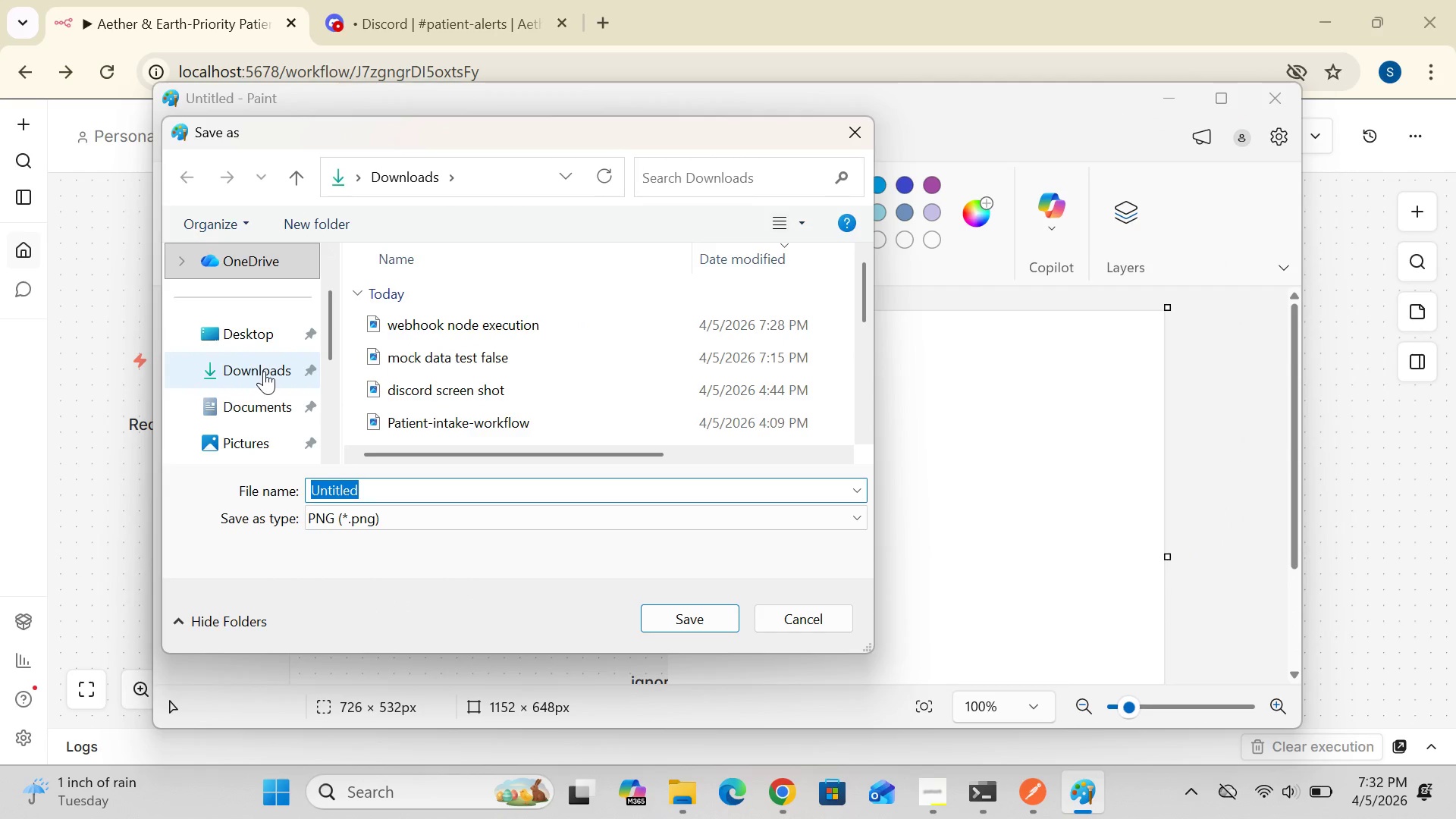 
left_click([264, 371])
 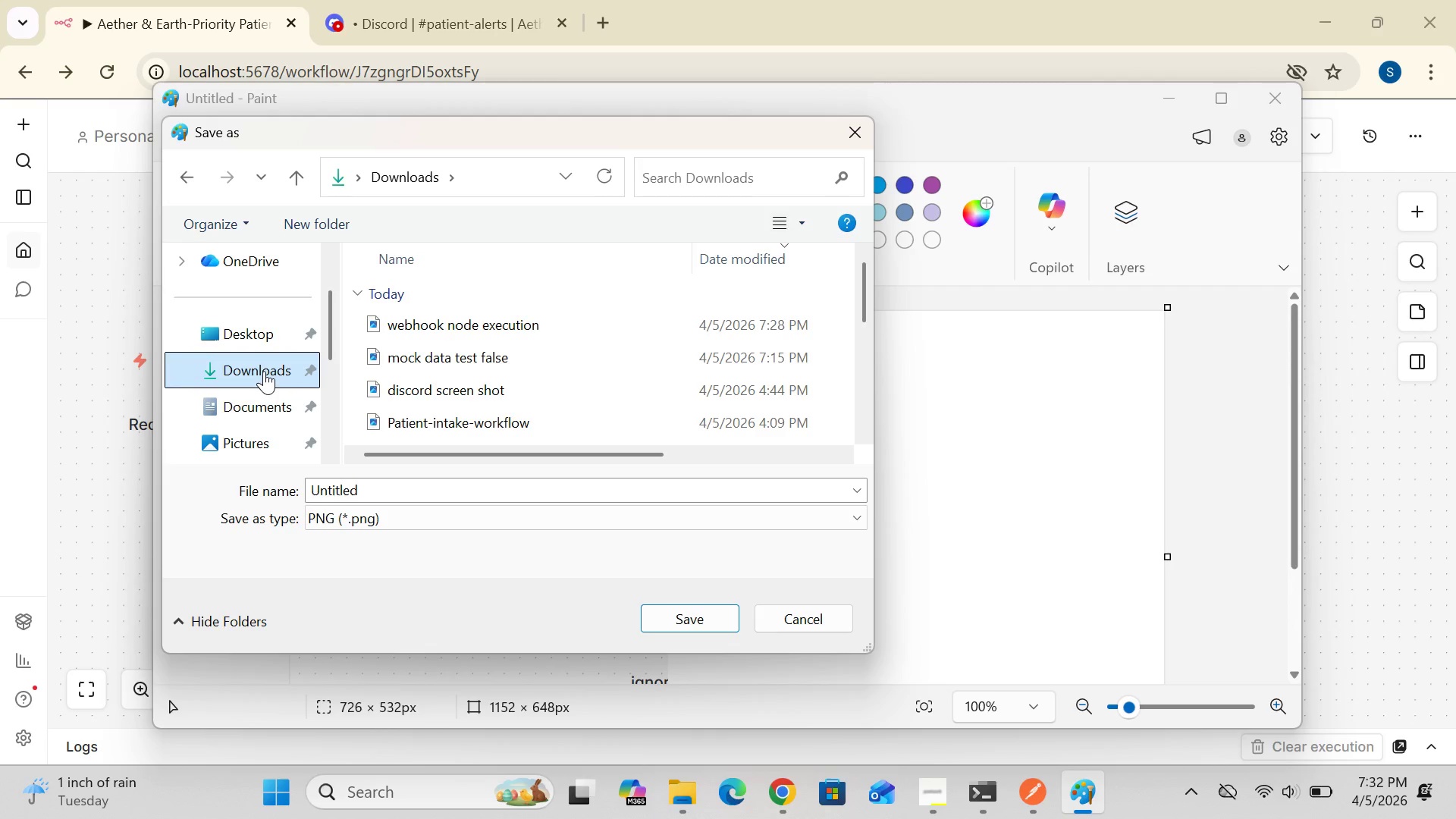 
wait(6.78)
 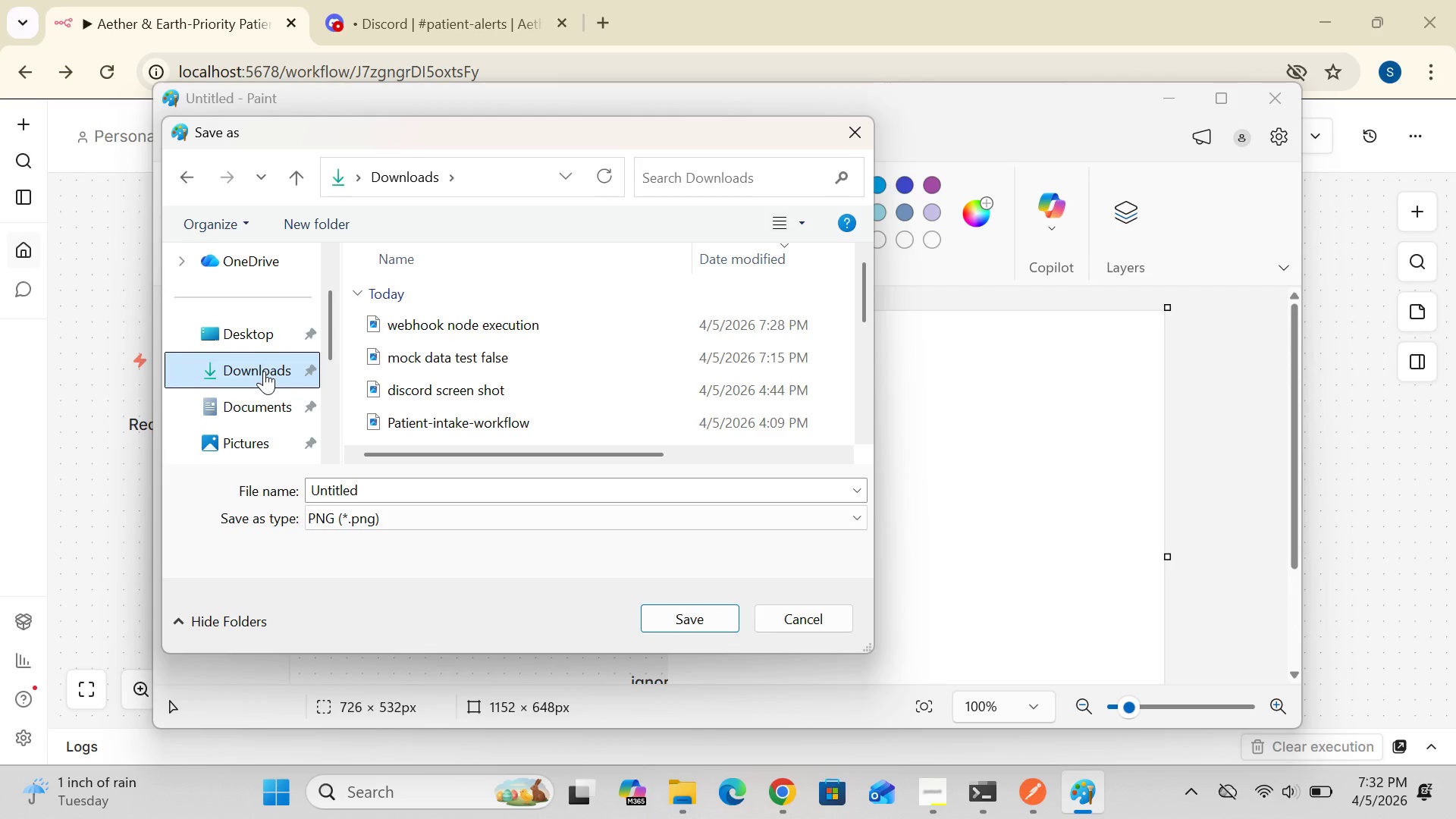 
left_click([392, 488])
 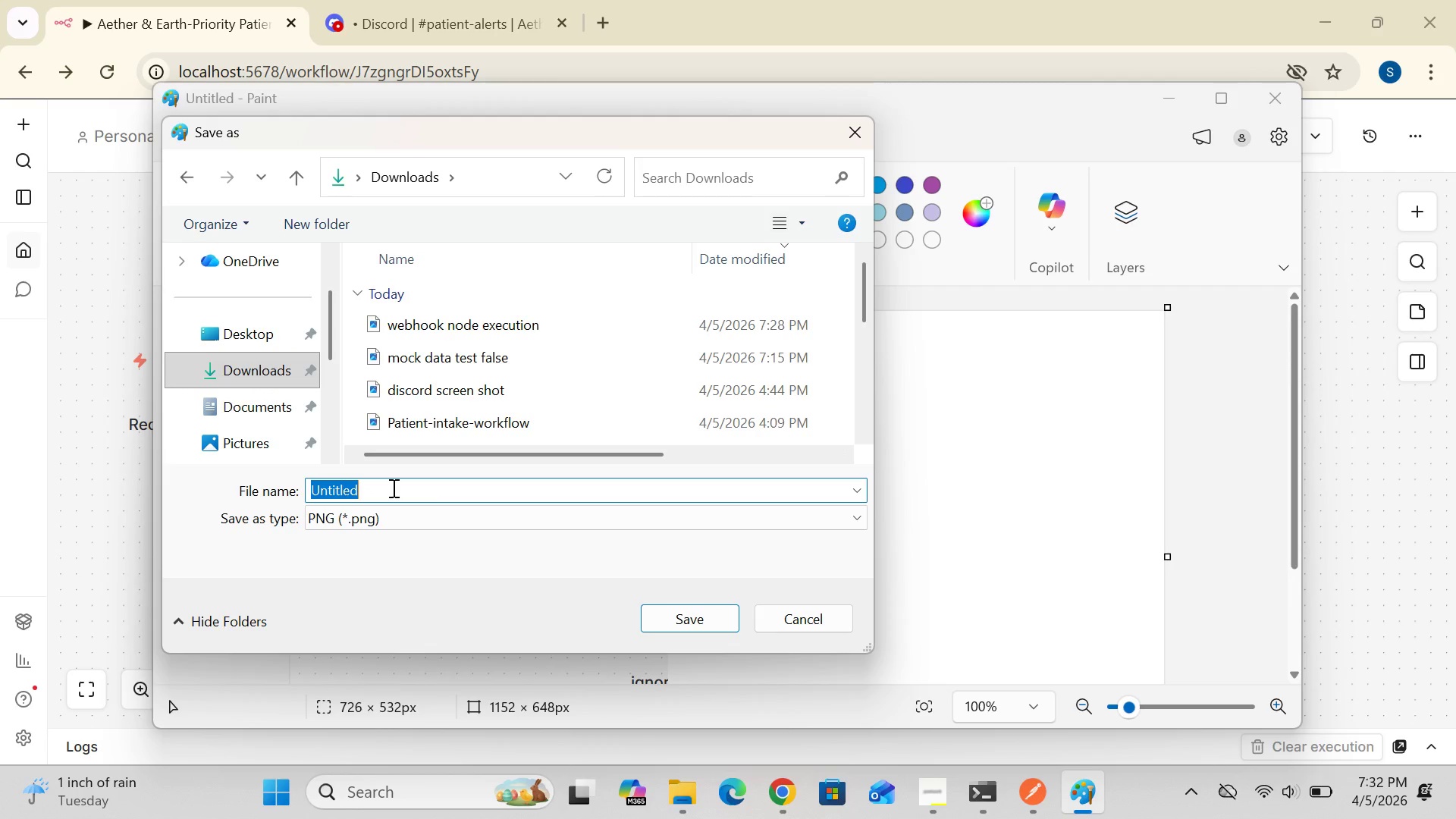 
key(Backspace)
 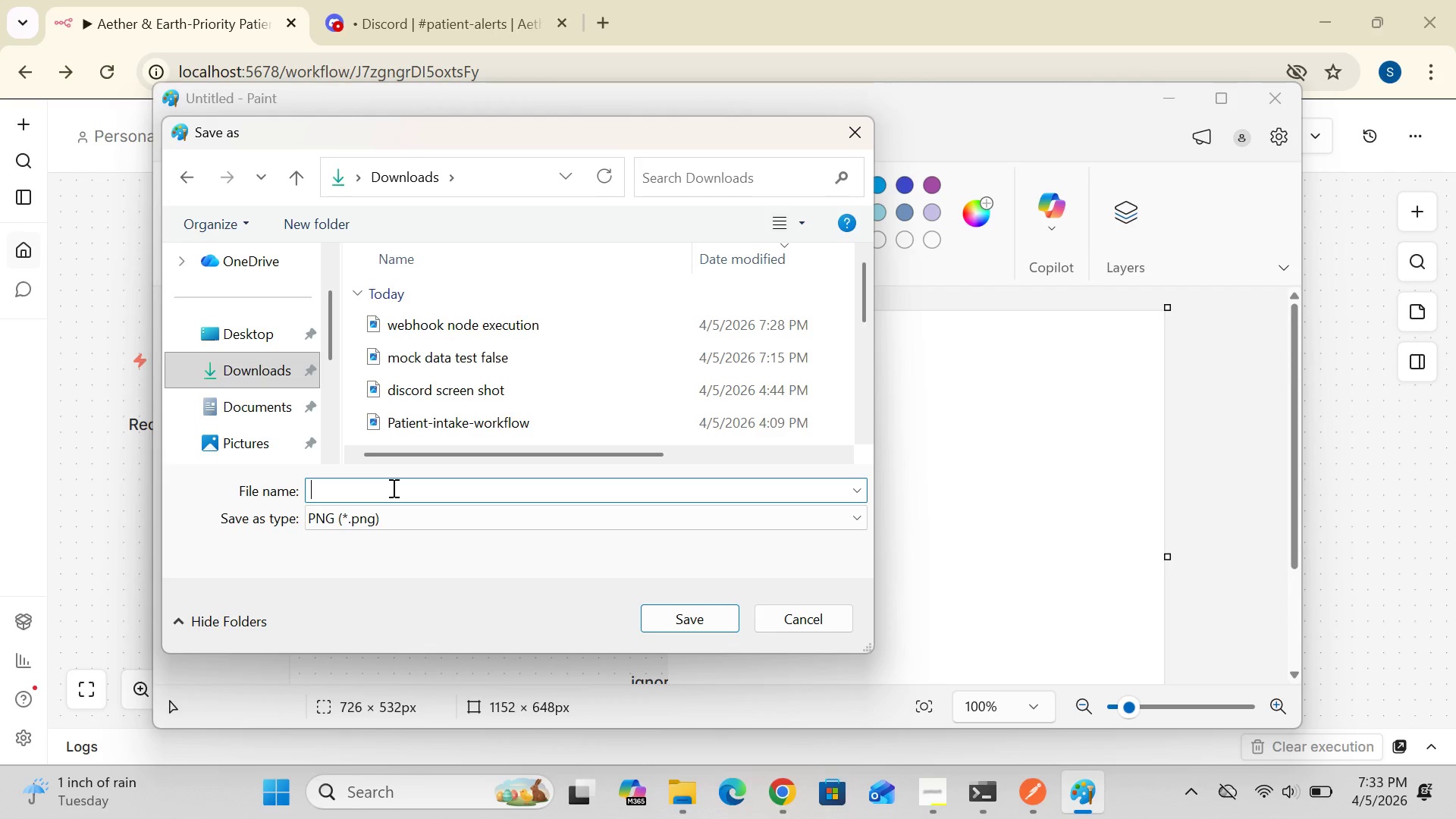 
type(if node execution)
 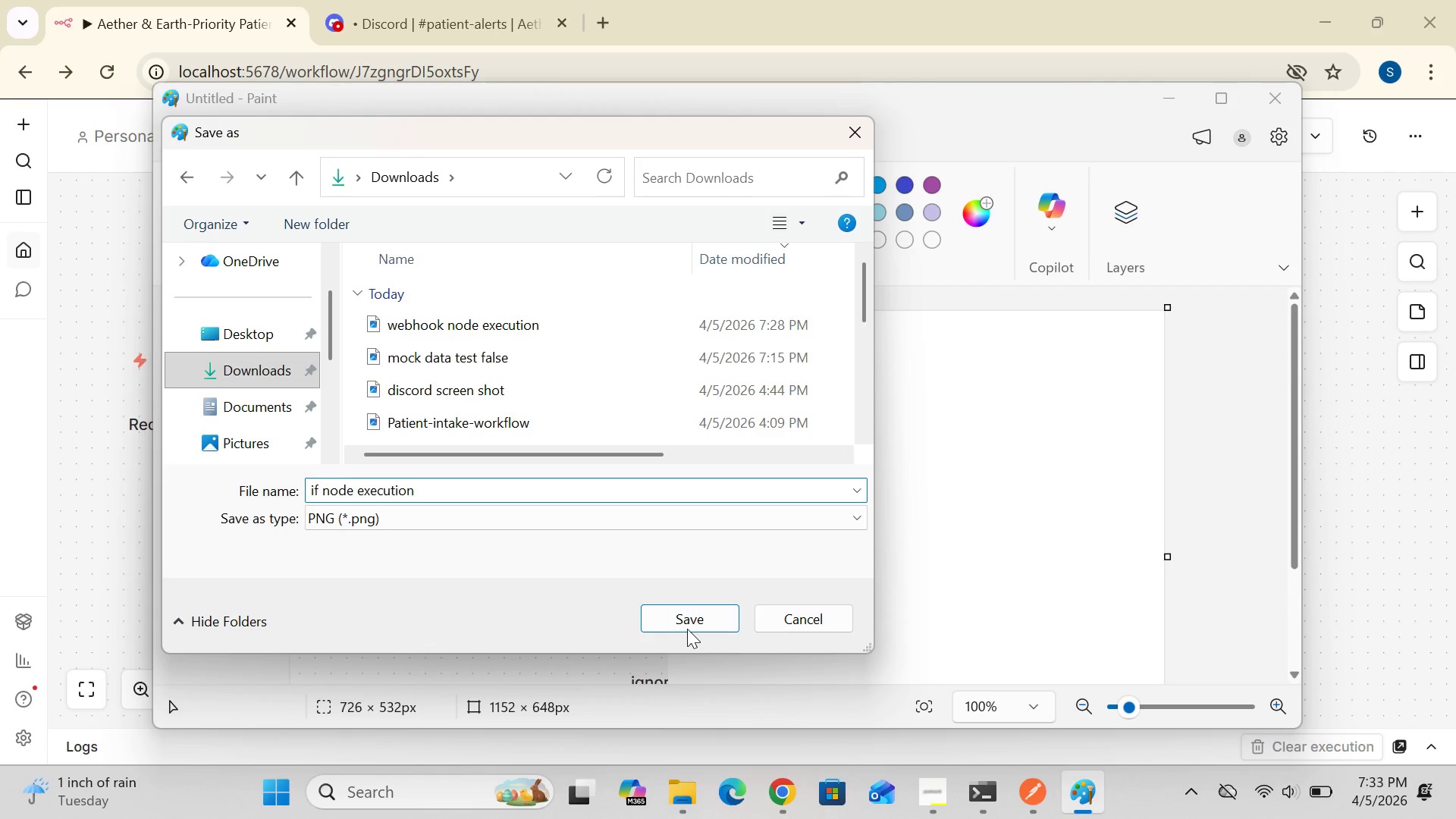 
left_click([688, 620])
 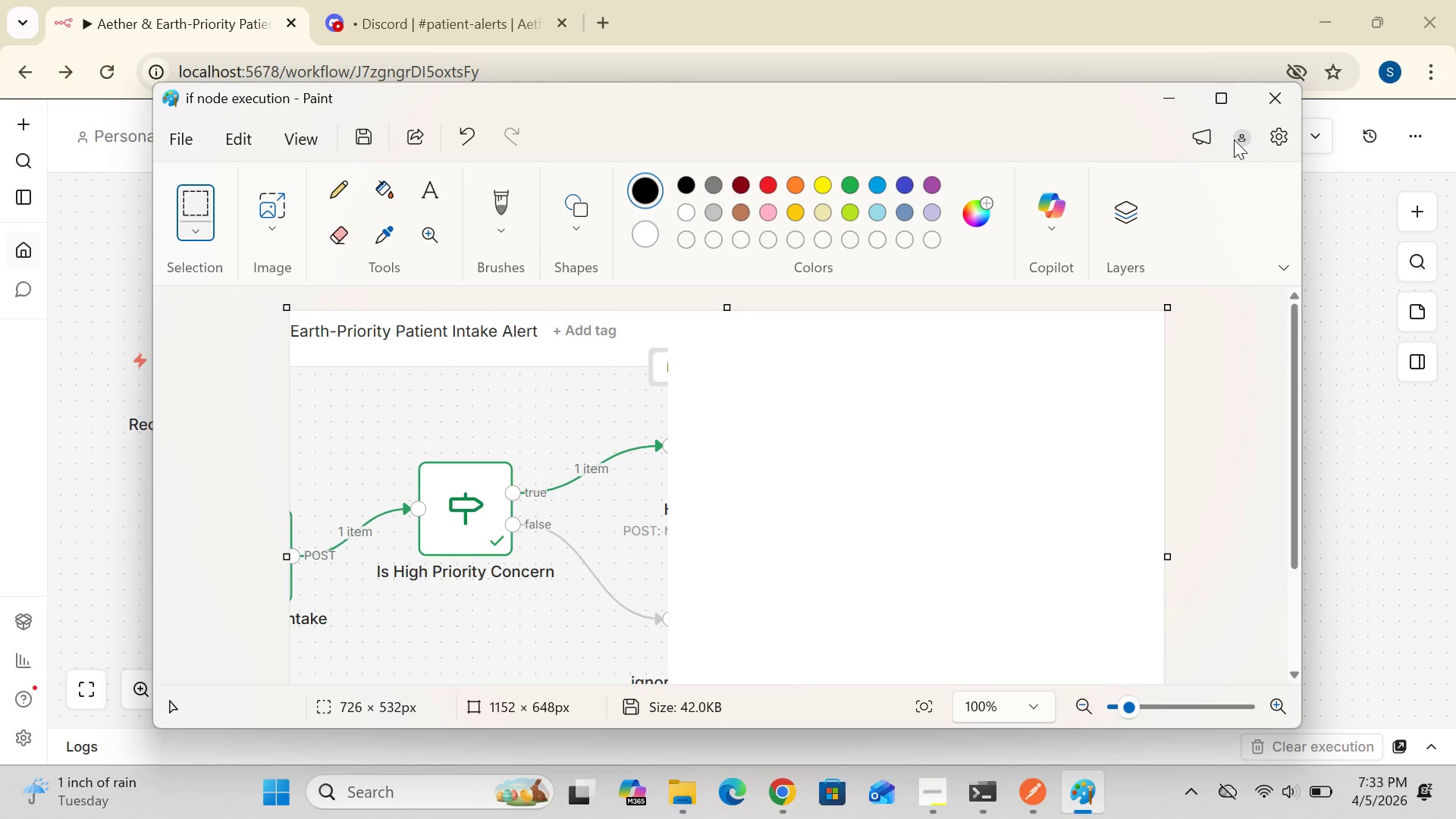 
left_click([1270, 102])
 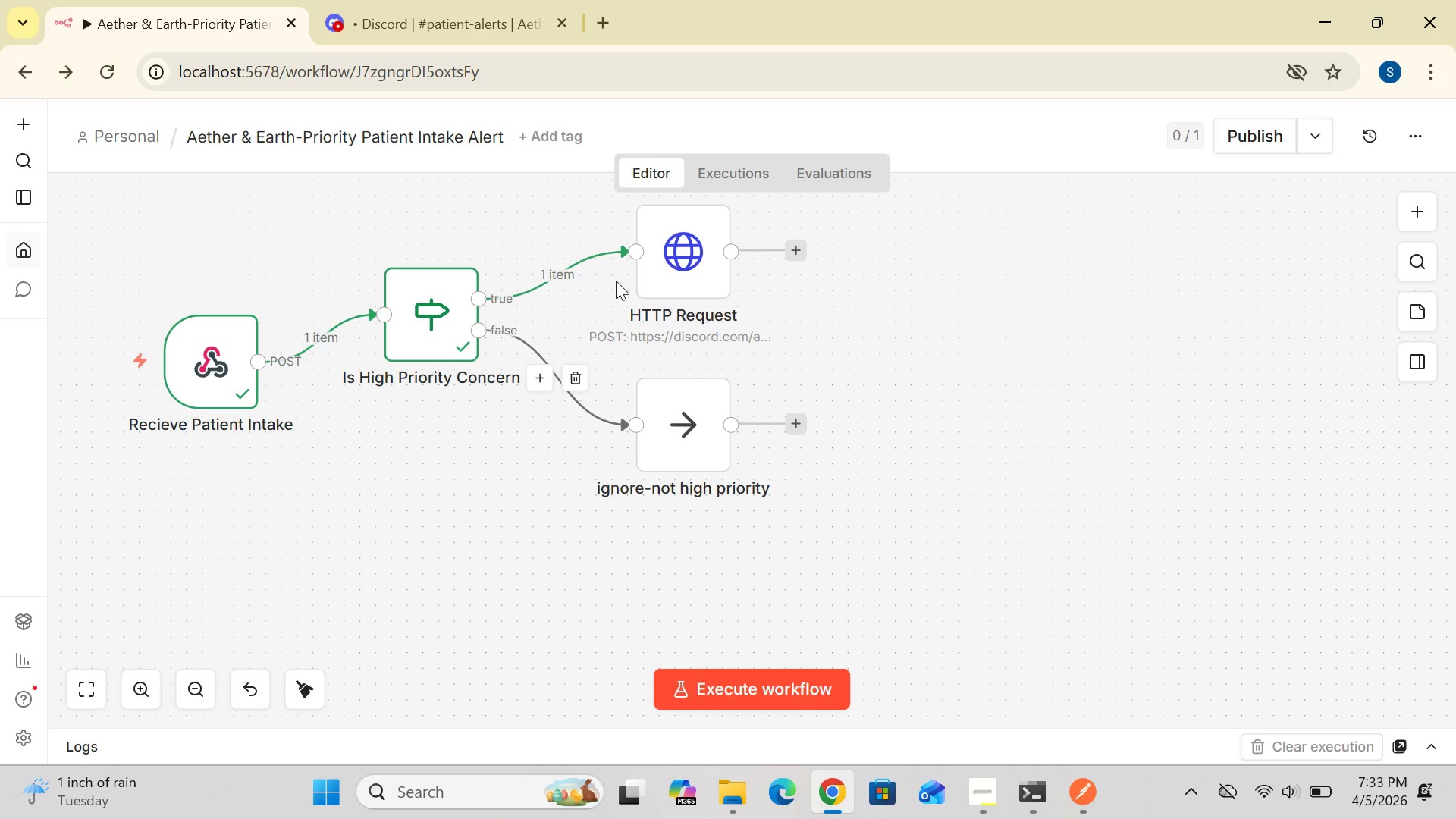 
wait(16.55)
 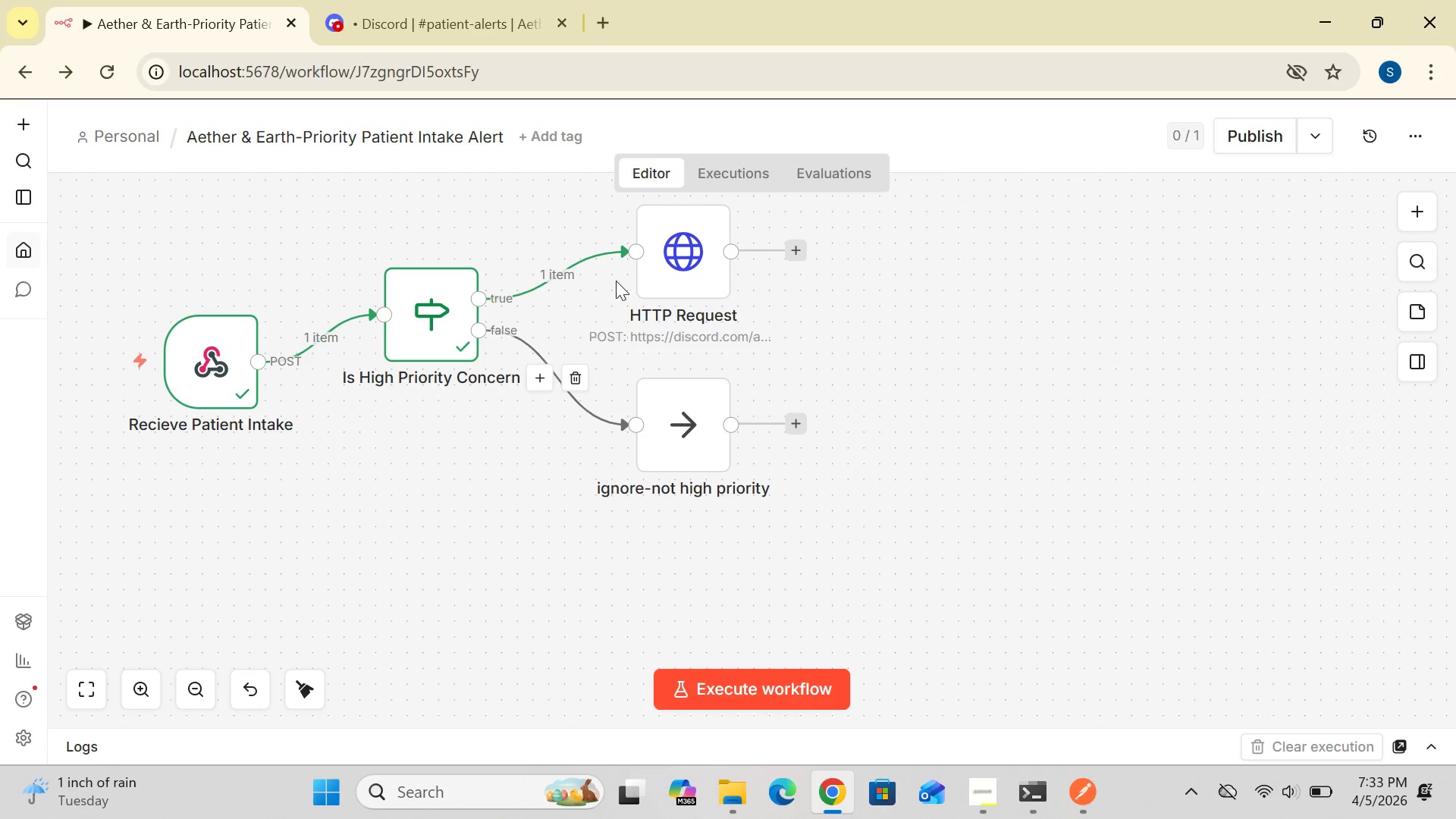 
double_click([675, 271])
 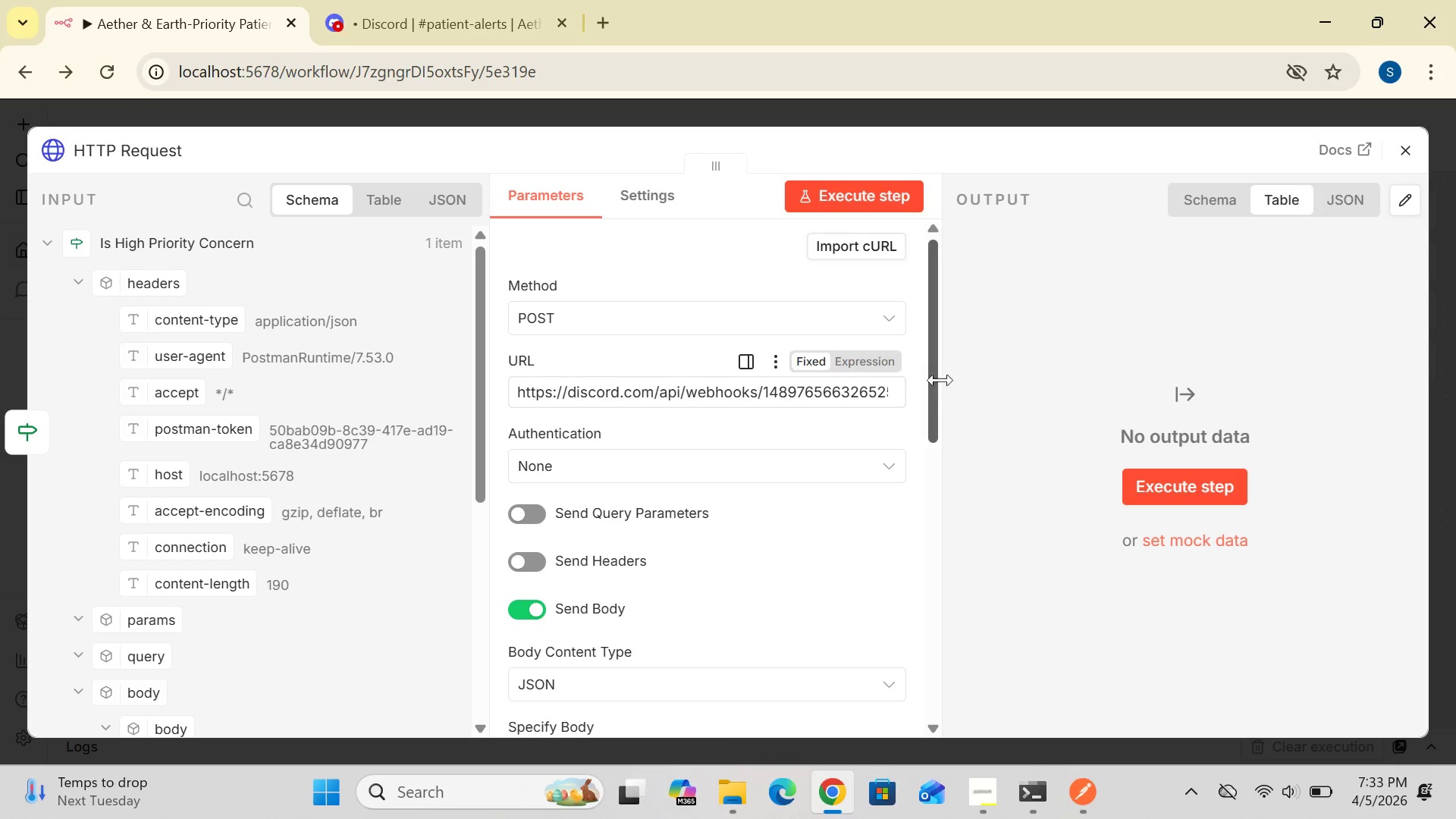 
left_click_drag(start_coordinate=[928, 382], to_coordinate=[944, 579])
 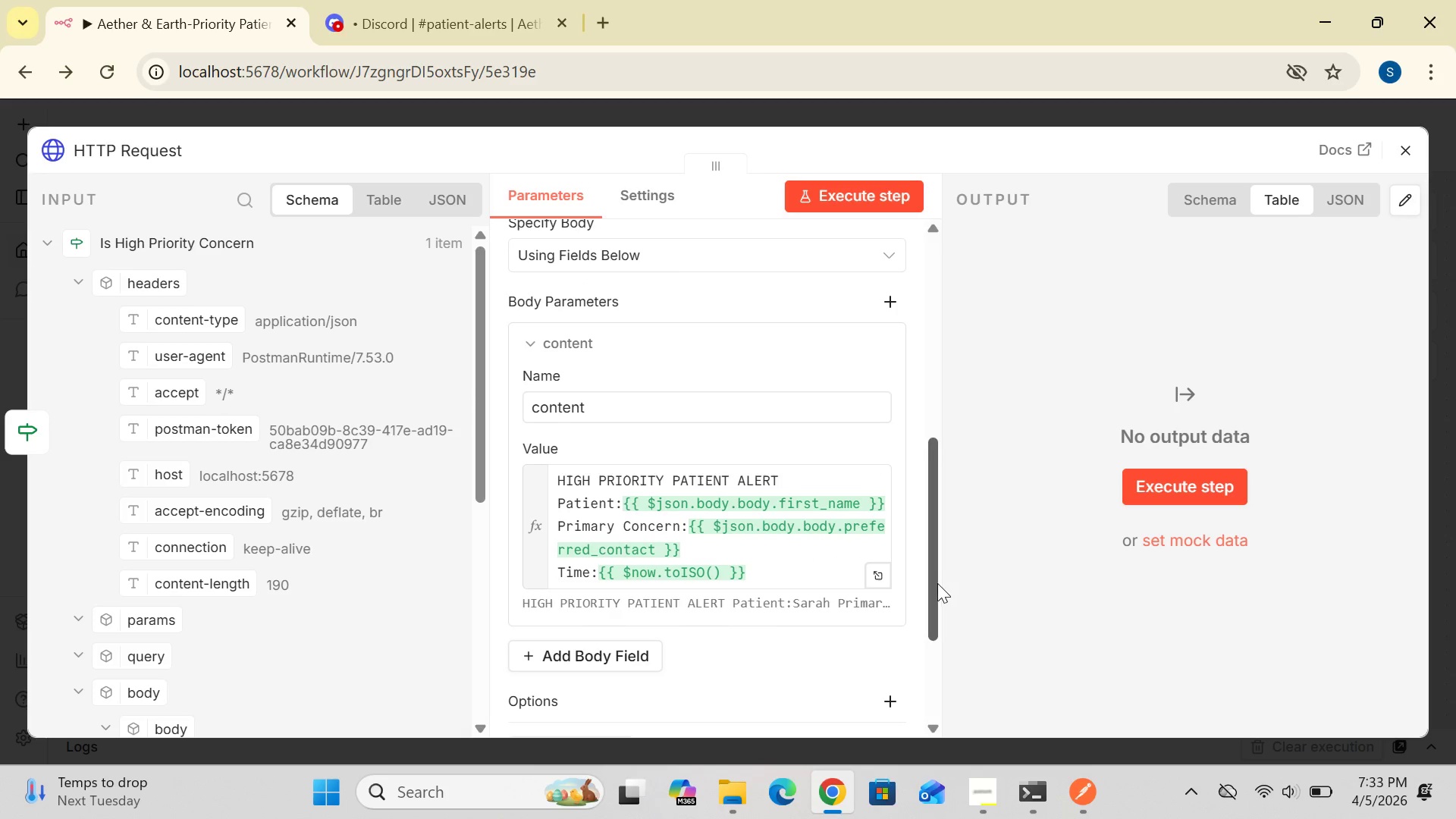 
left_click_drag(start_coordinate=[936, 583], to_coordinate=[949, 348])
 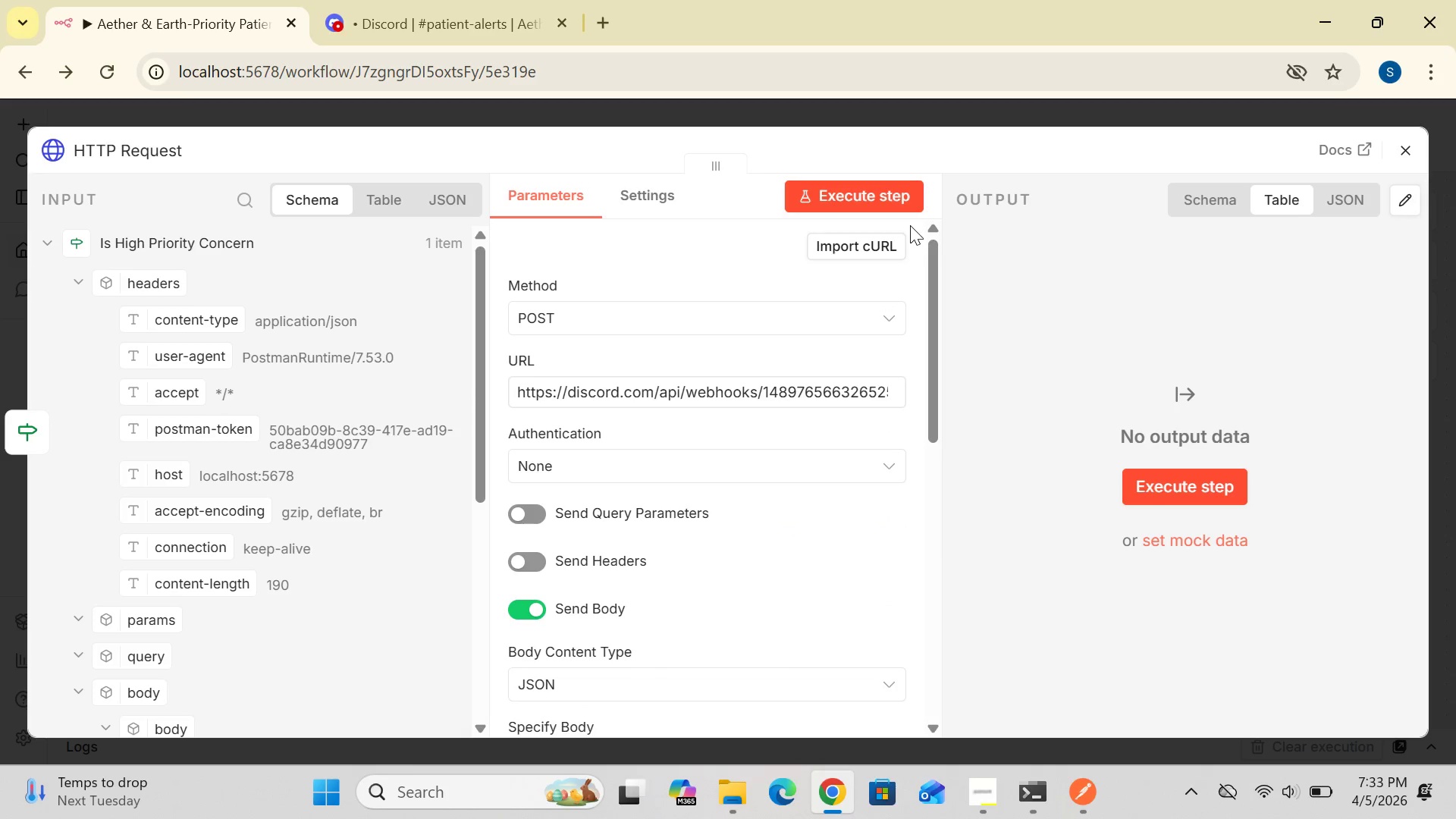 
wait(5.66)
 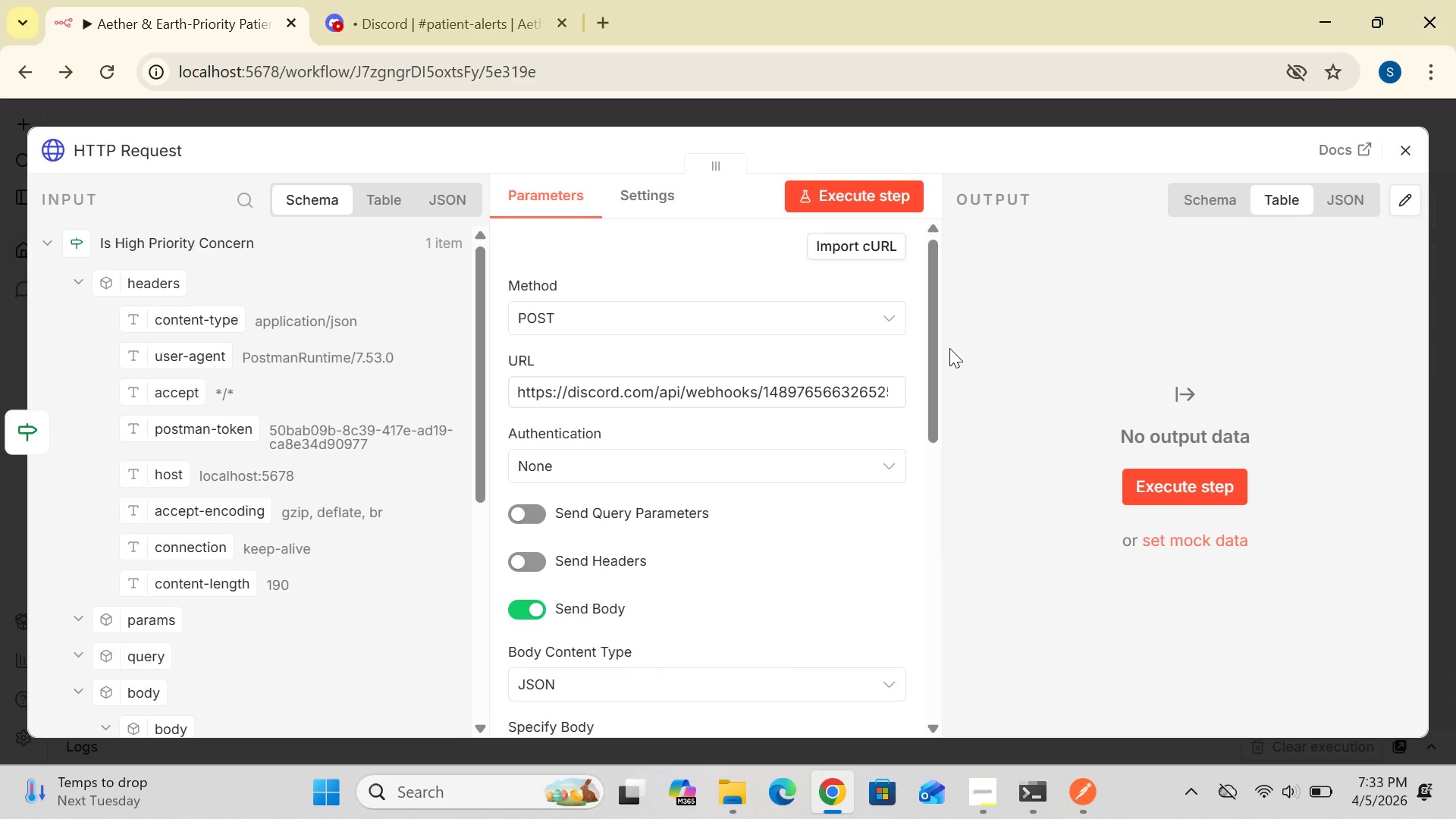 
left_click([887, 203])
 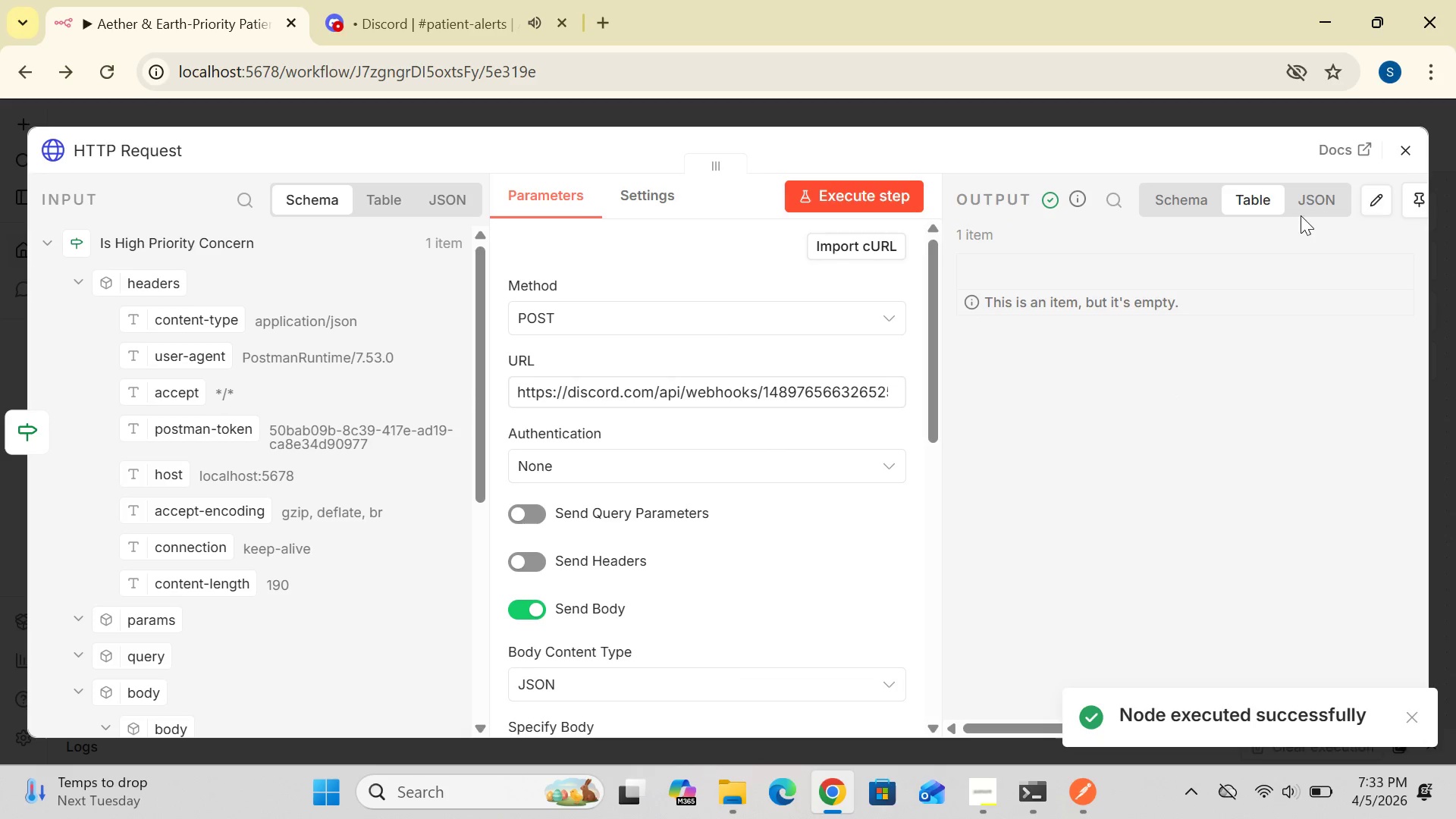 
left_click([1405, 159])
 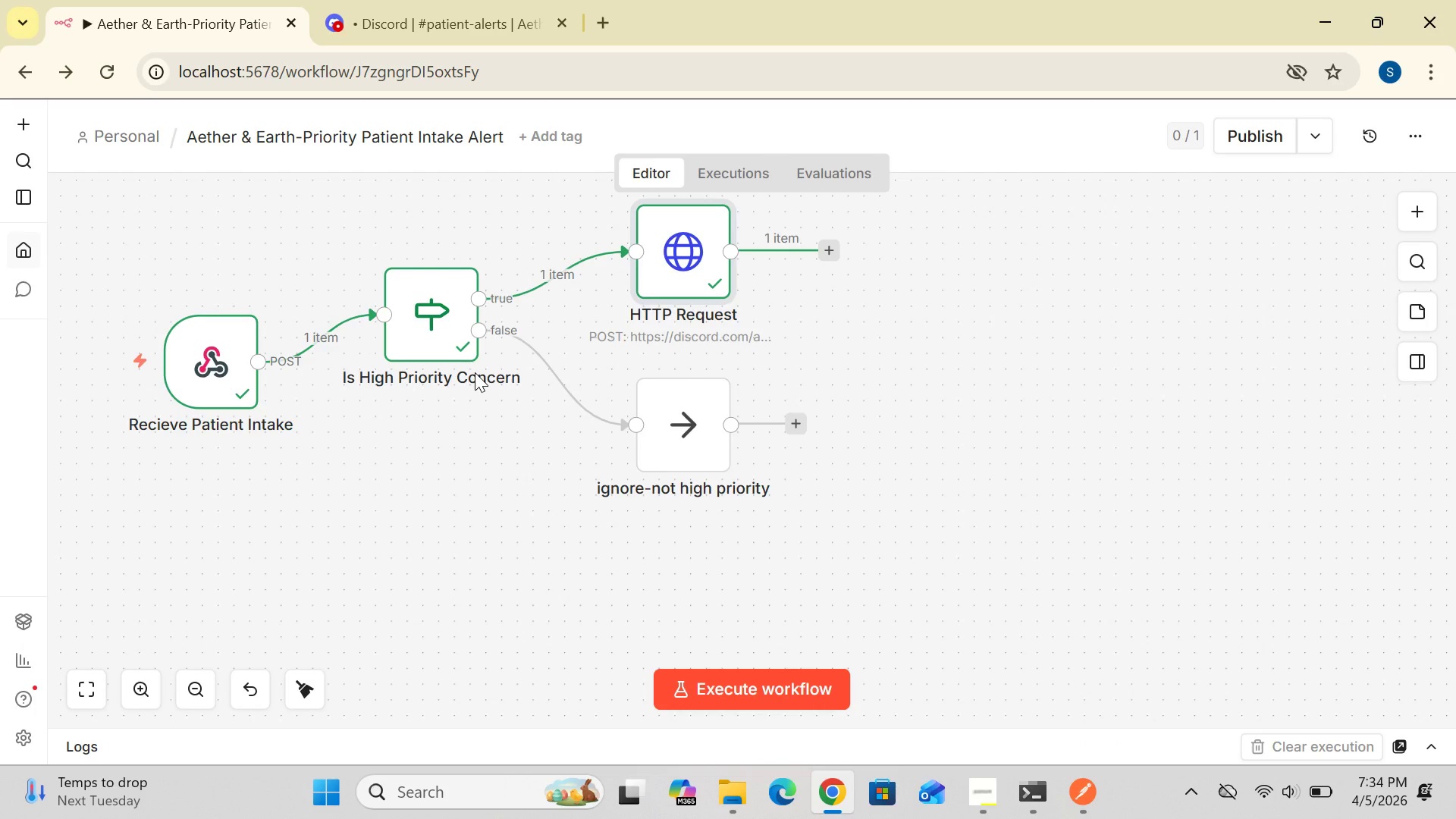 
wait(7.16)
 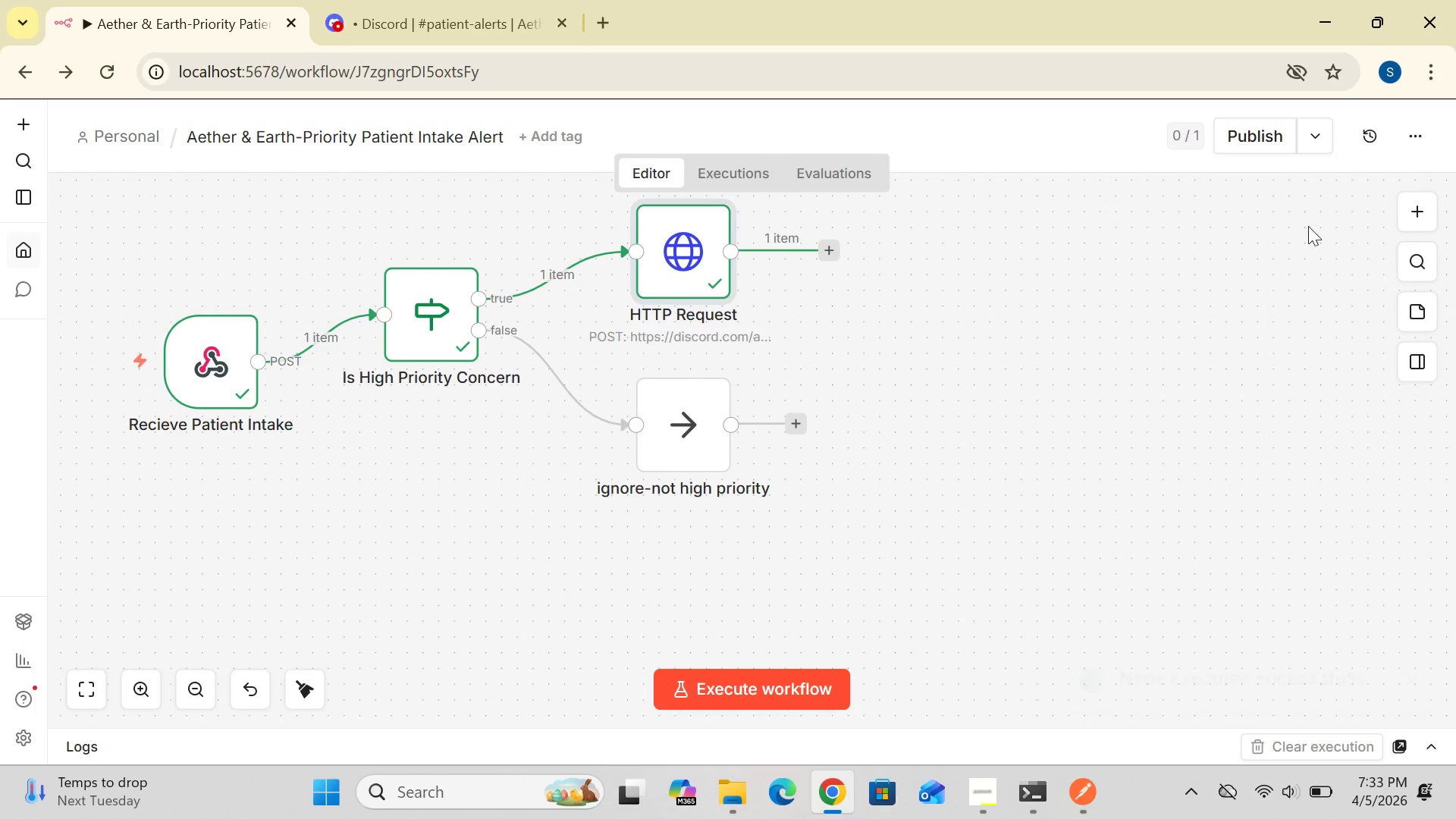 
hold_key(key=PrintScreen, duration=0.31)
 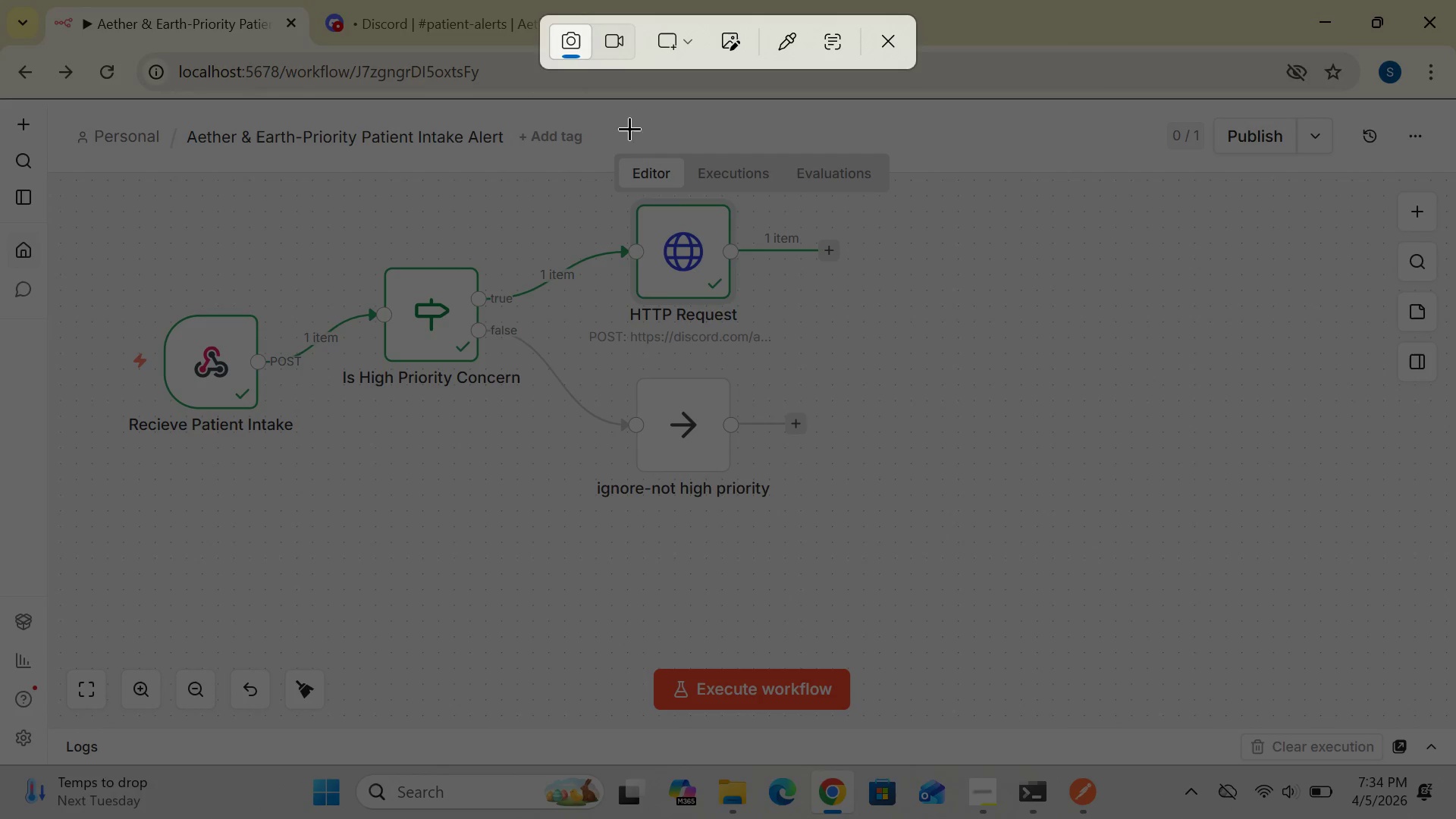 
mouse_move([671, 49])
 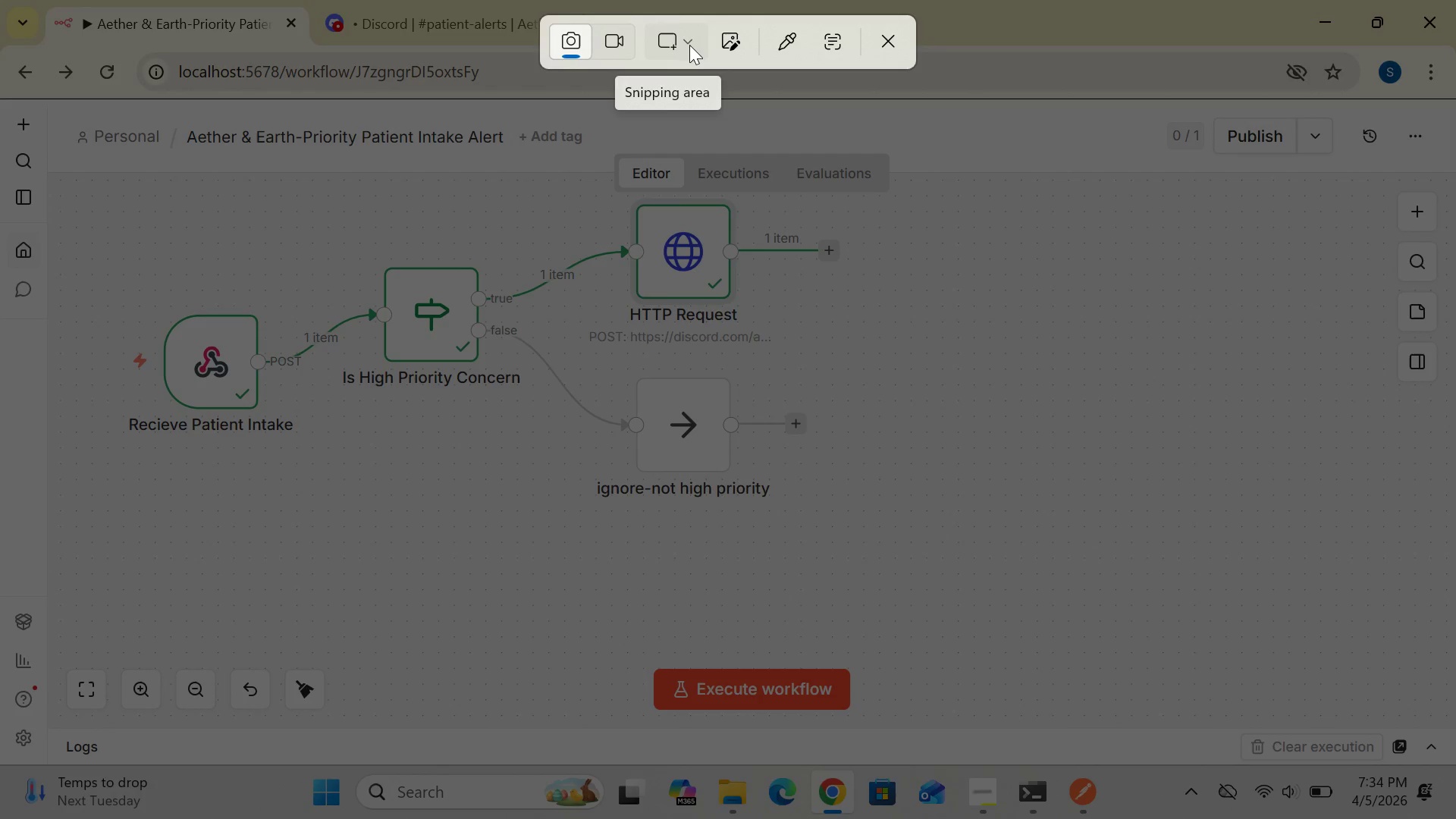 
left_click([689, 45])
 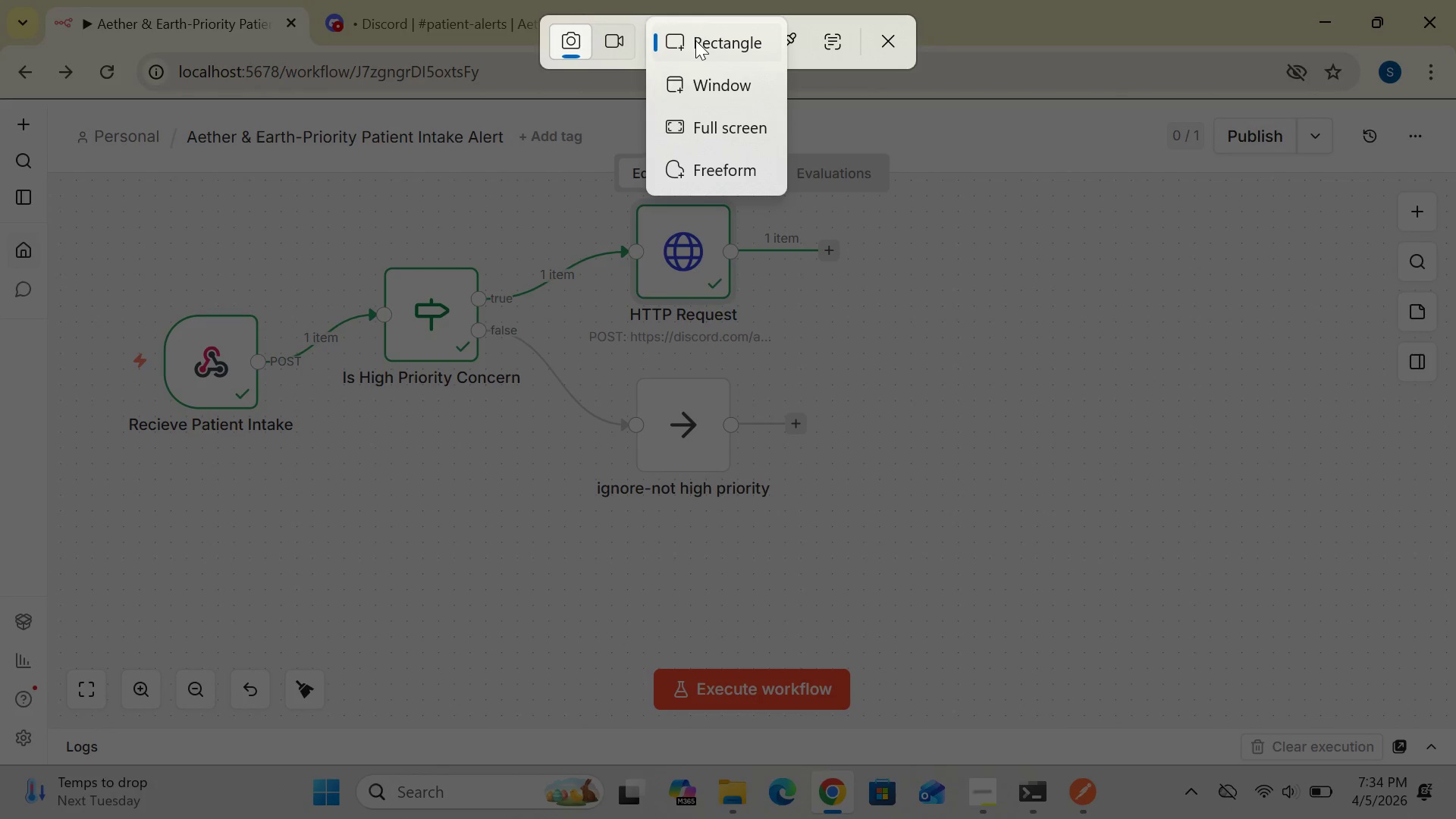 
left_click([695, 40])
 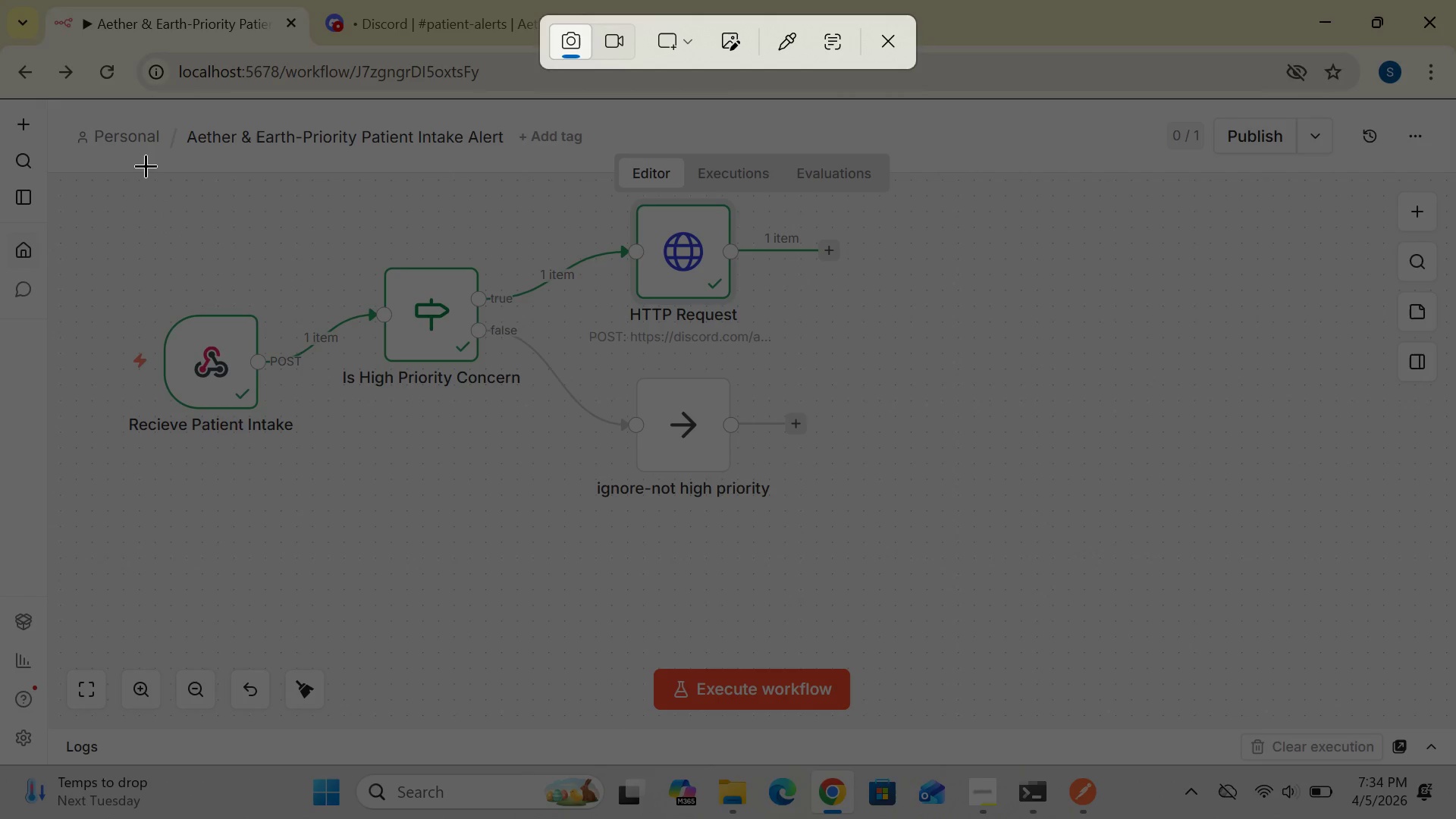 
left_click_drag(start_coordinate=[139, 161], to_coordinate=[65, 49])
 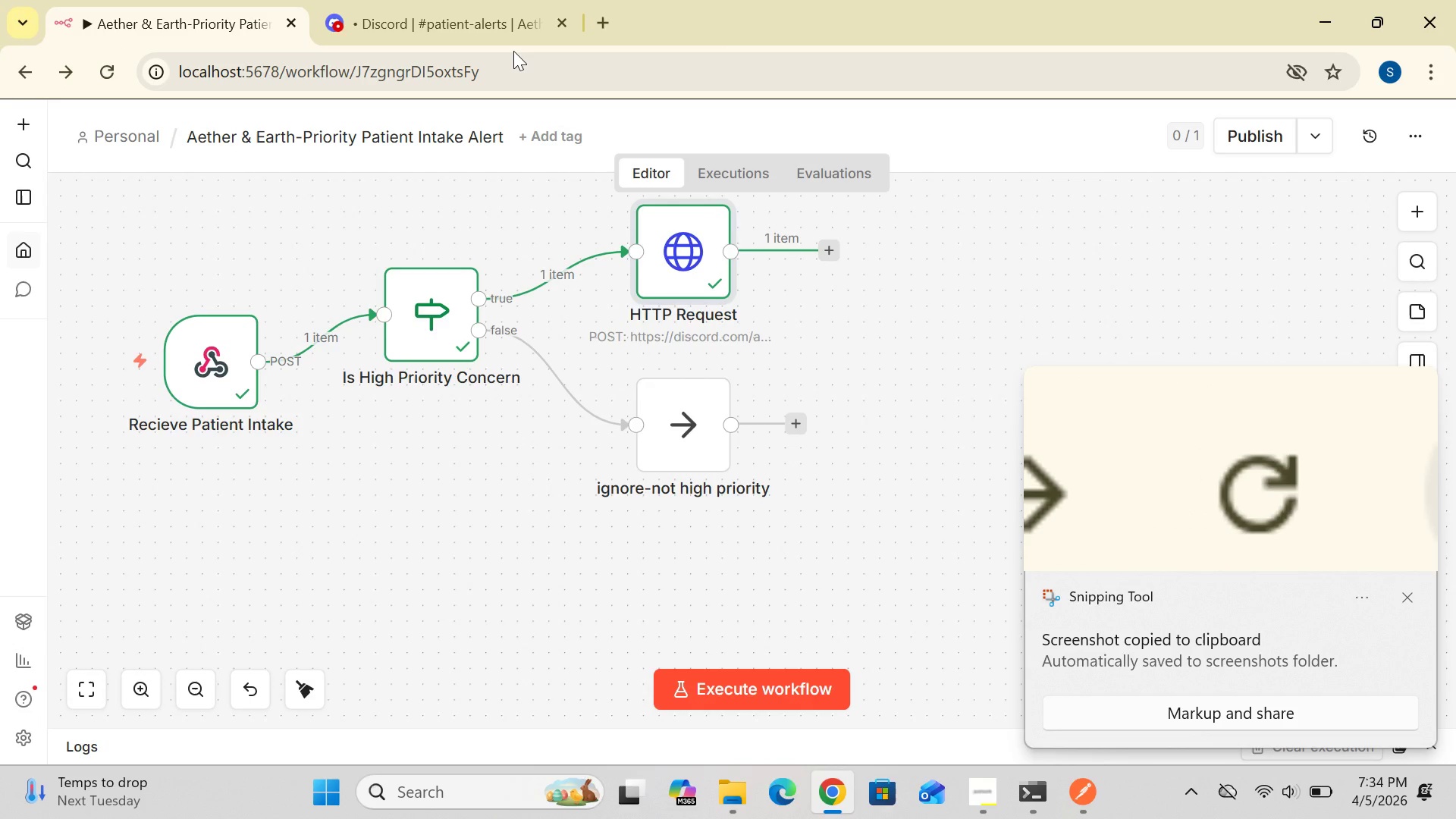 
wait(10.55)
 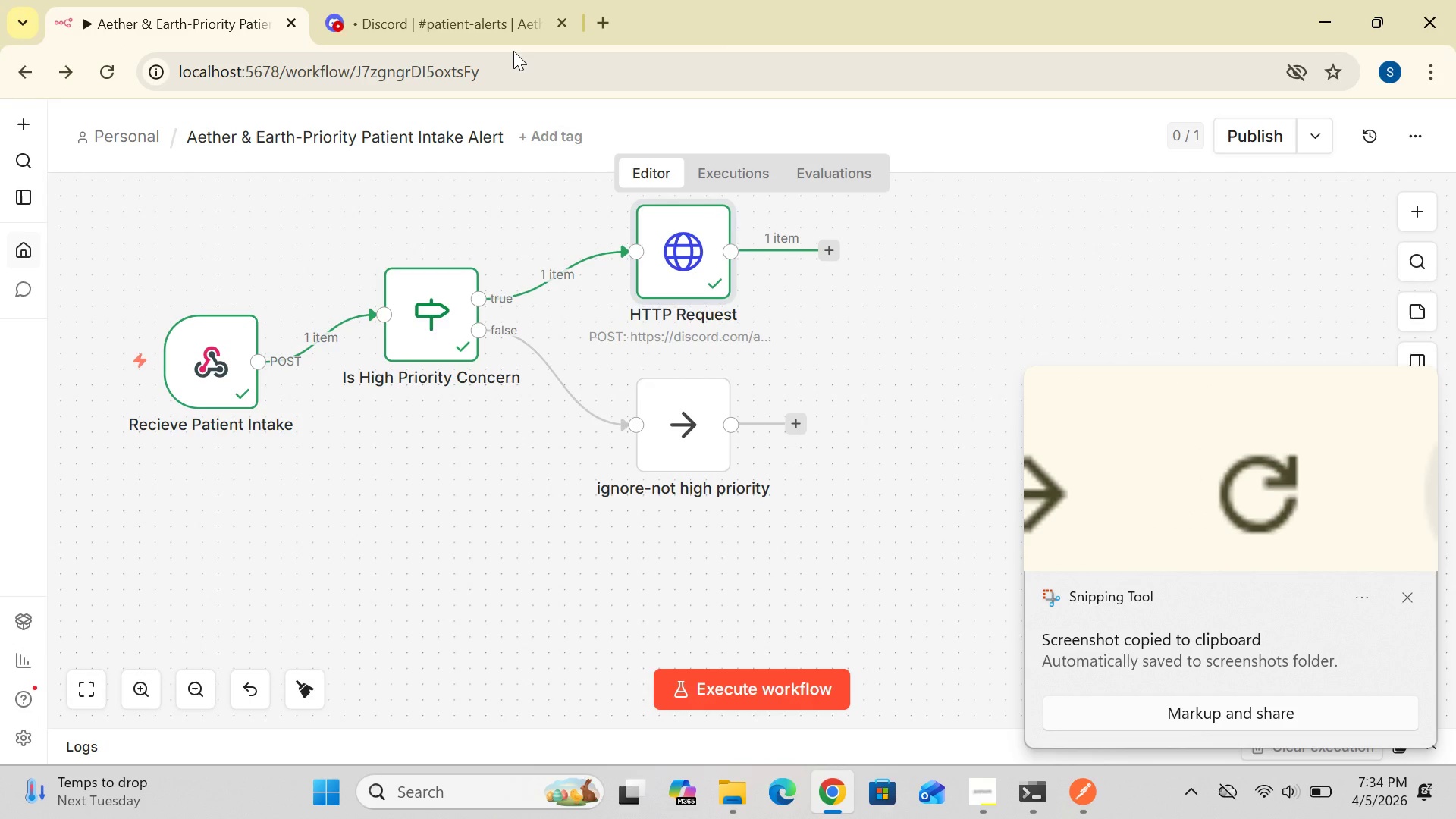 
key(PrintScreen)
 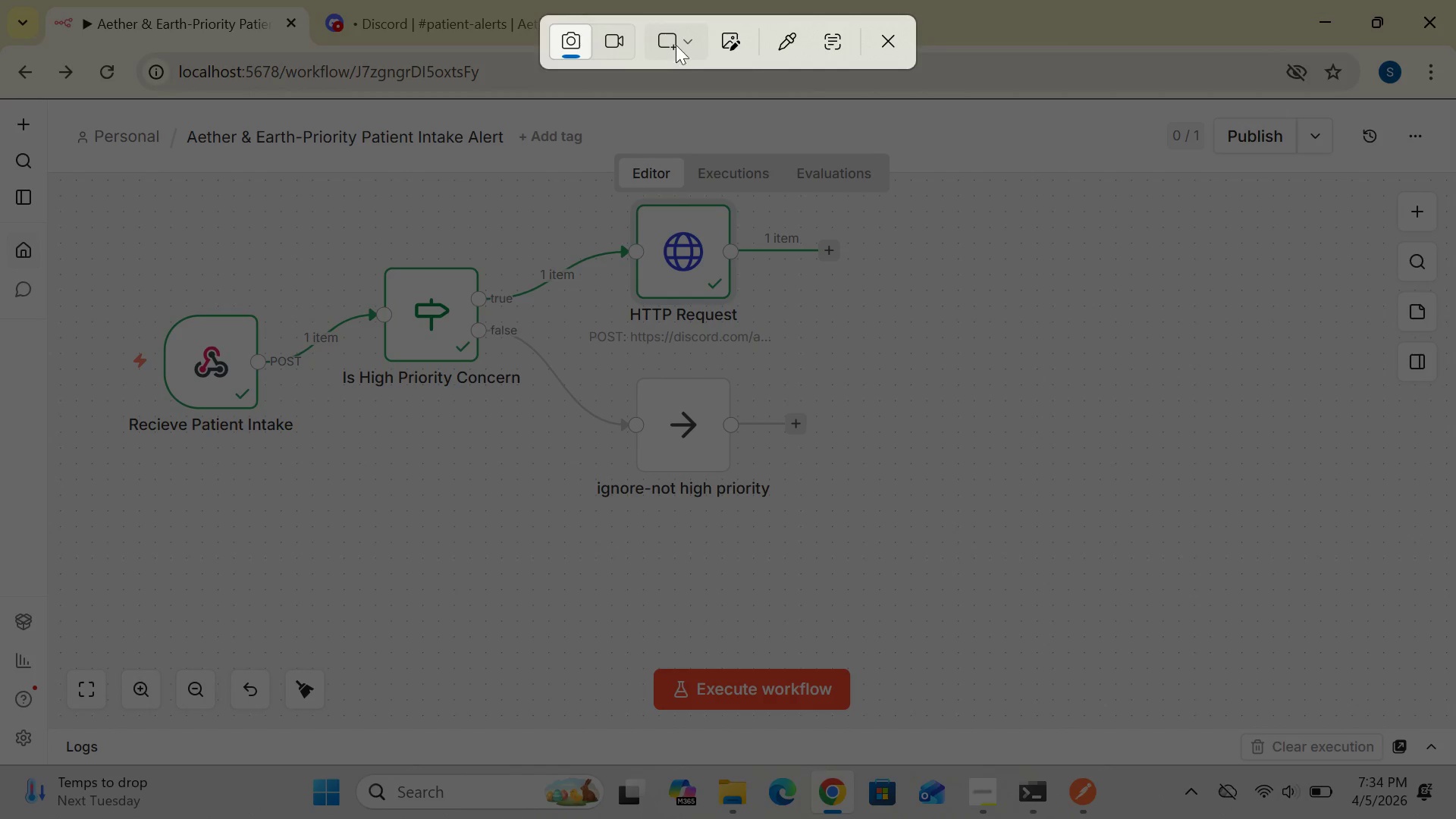 
left_click([680, 41])
 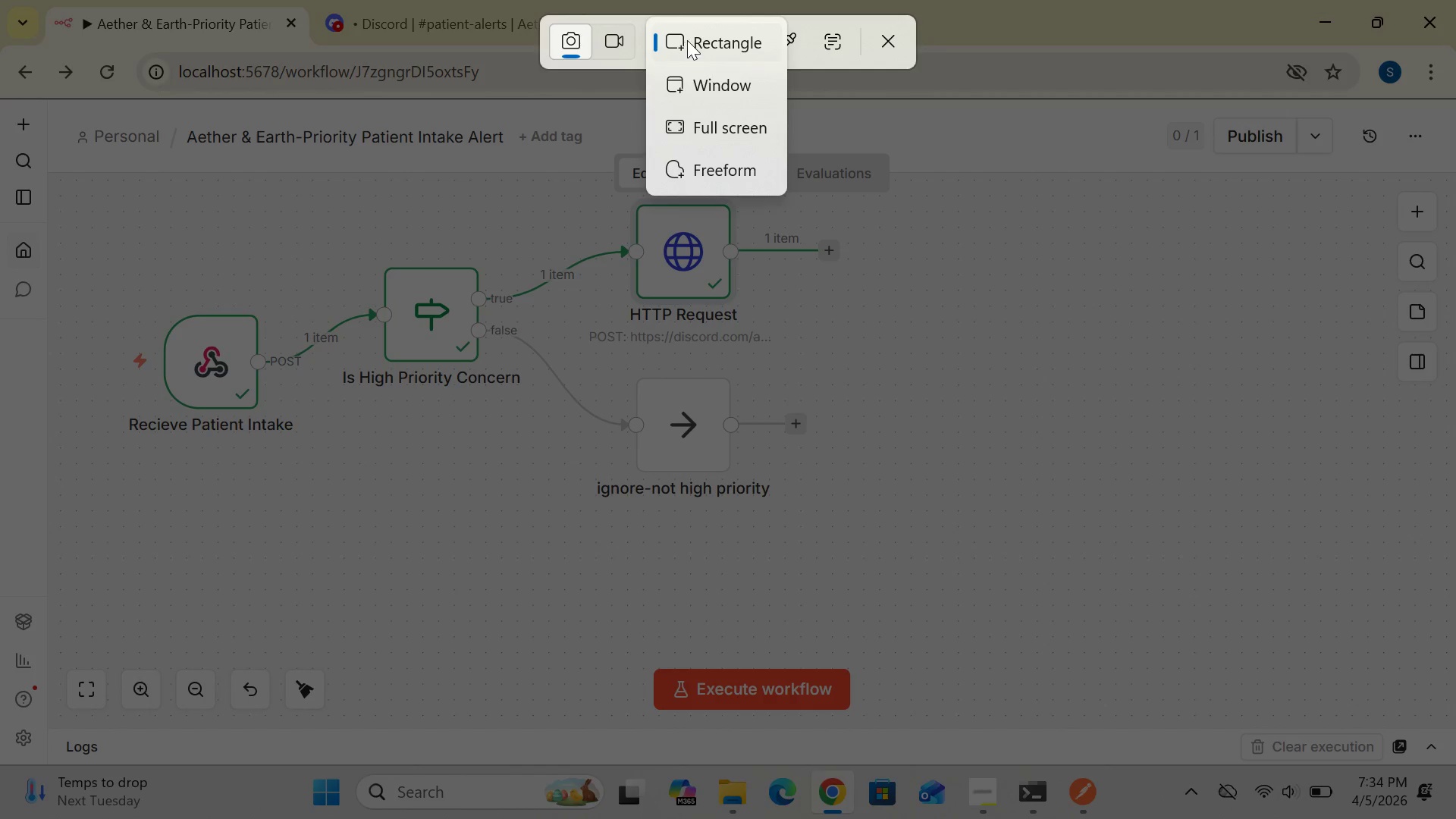 
left_click([687, 39])
 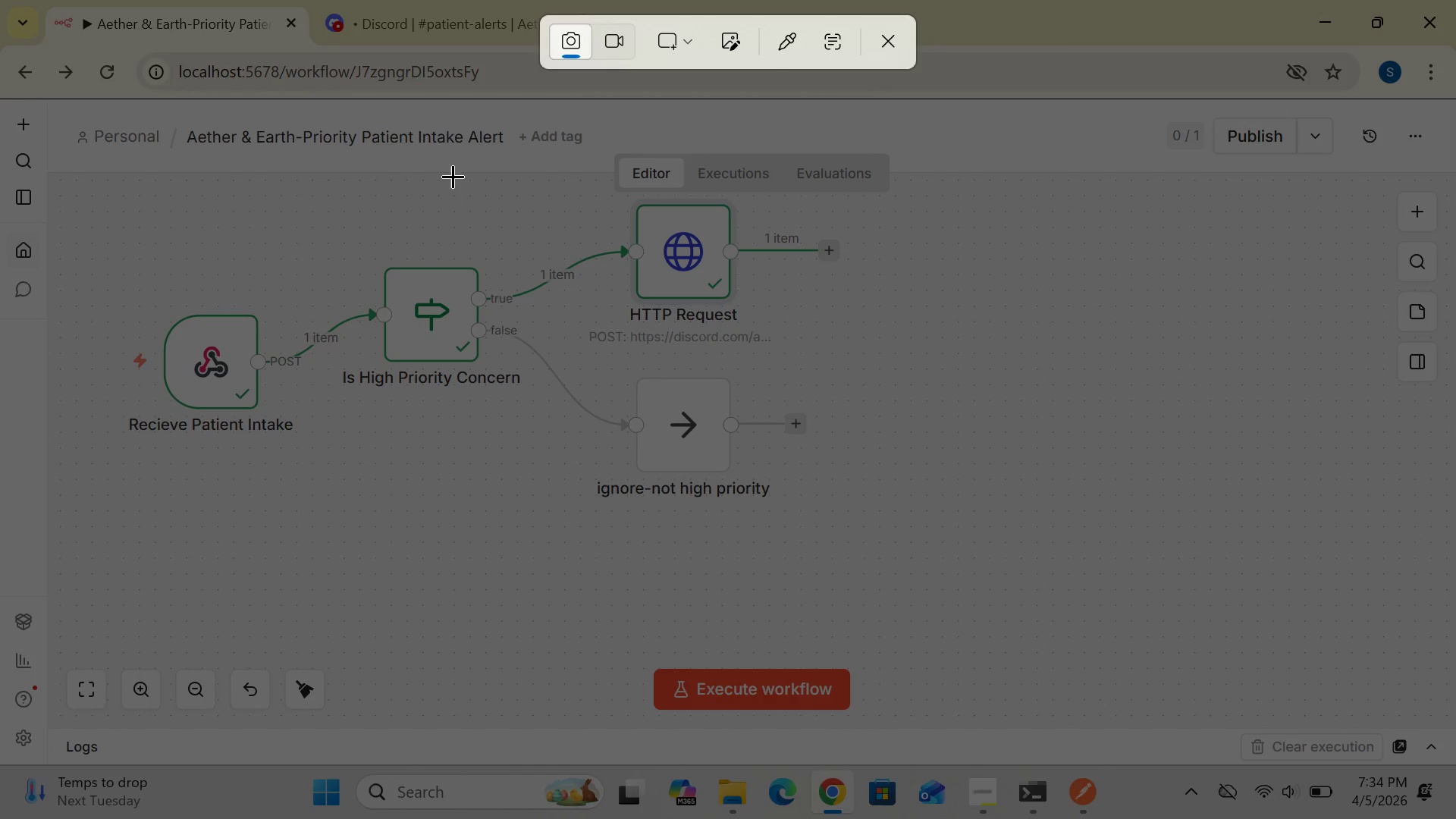 
left_click_drag(start_coordinate=[453, 176], to_coordinate=[894, 381])
 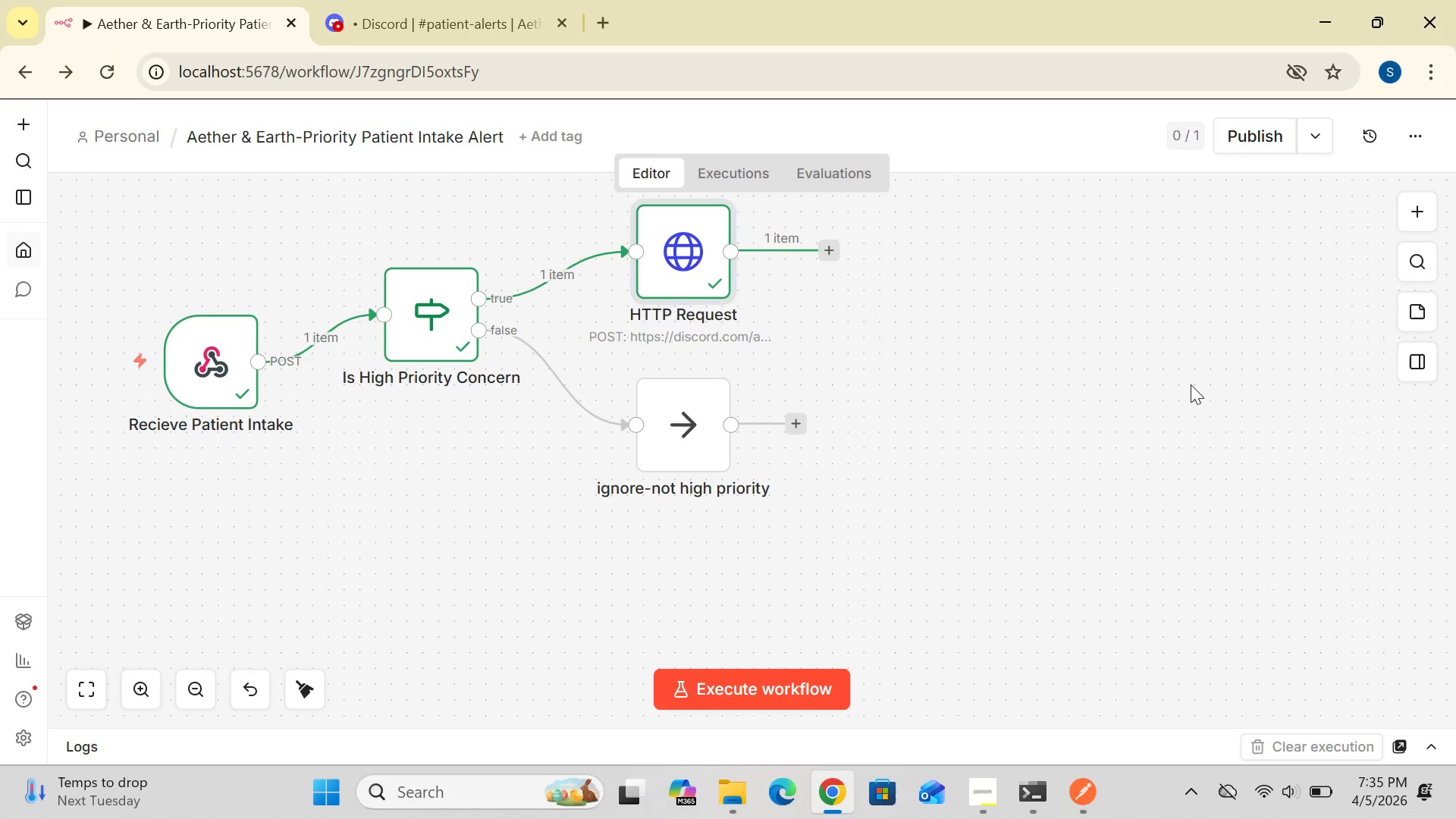 
wait(25.4)
 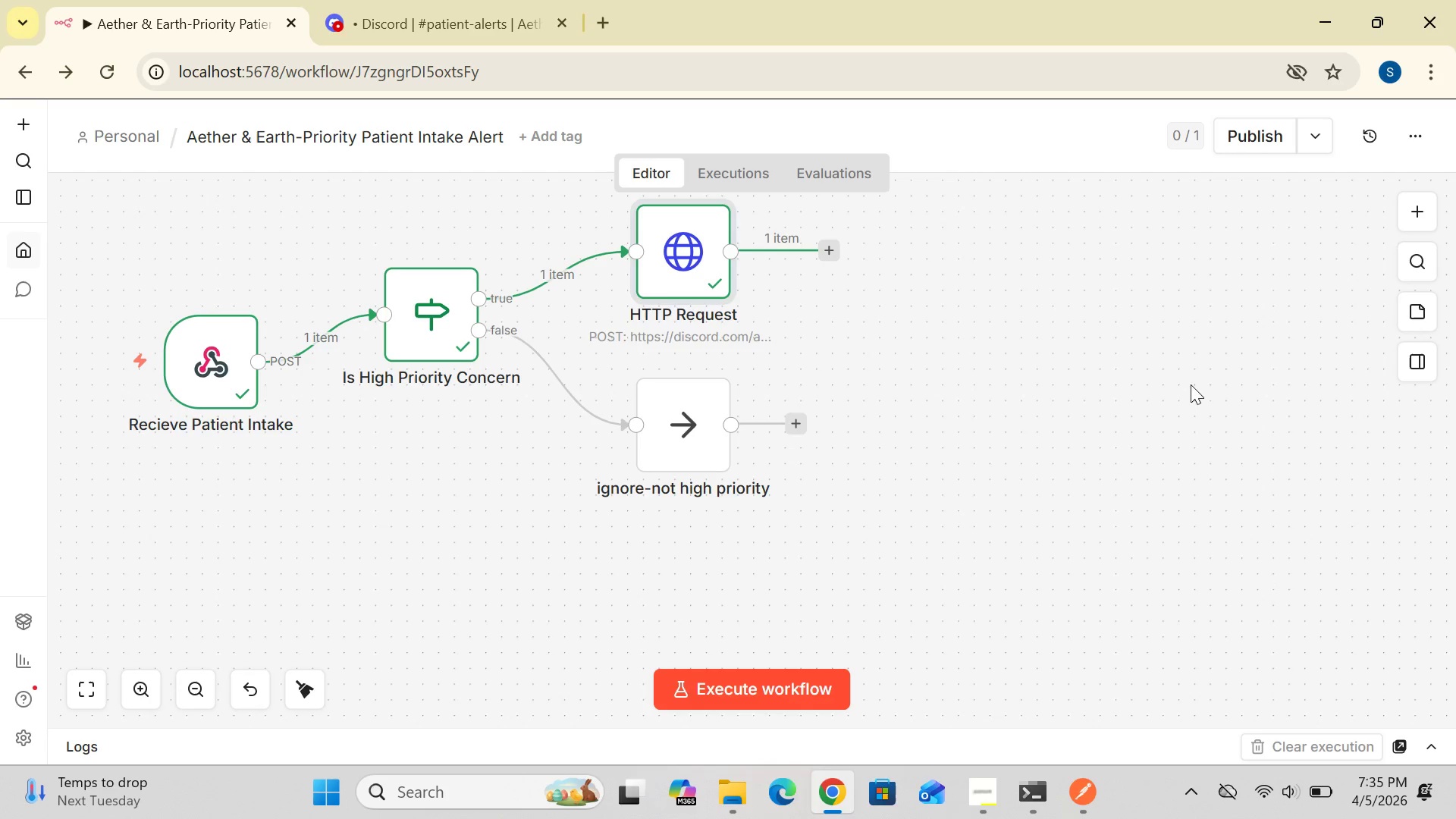 
mouse_move([1003, 795])
 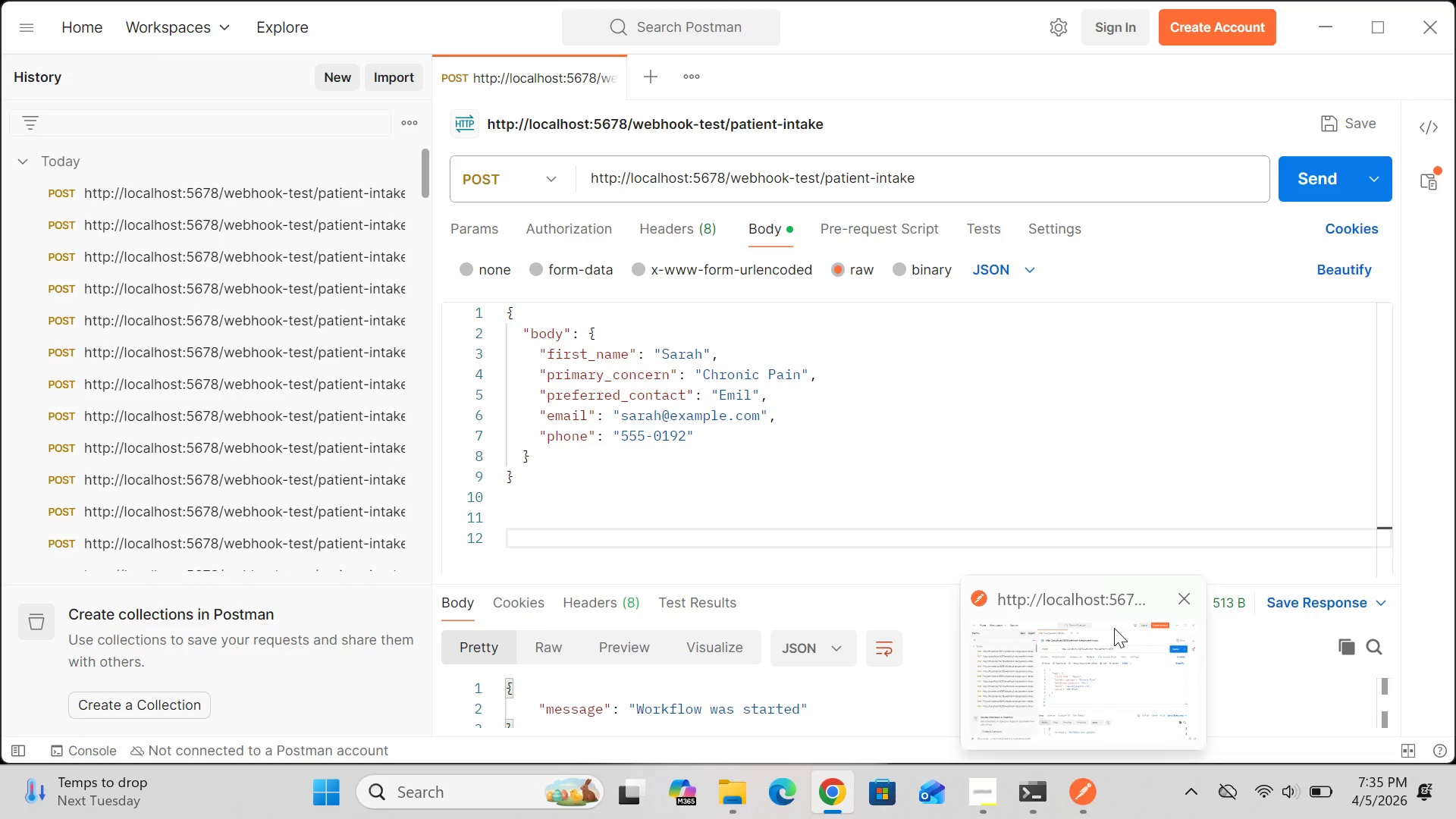 
wait(12.08)
 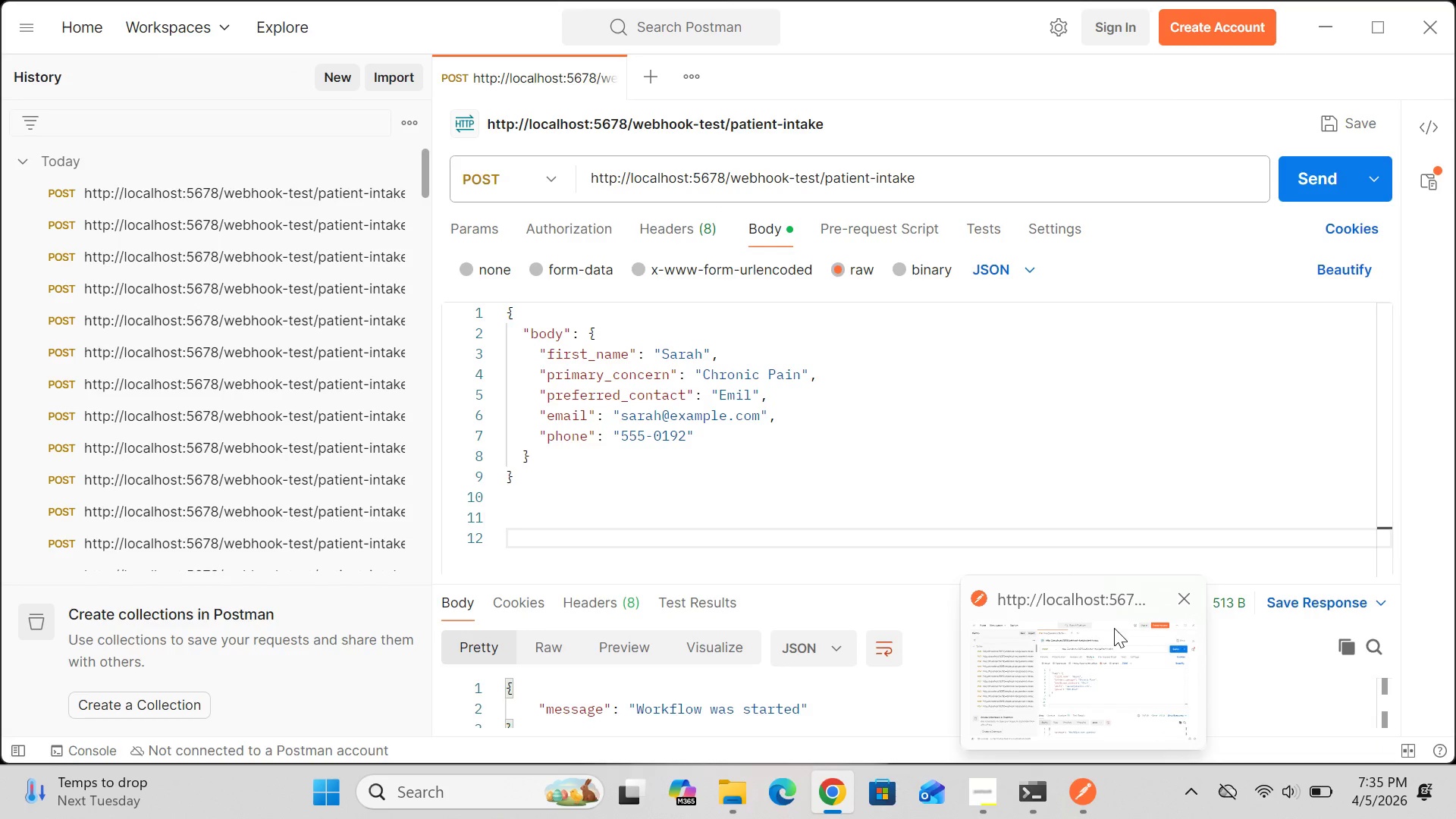 
left_click([435, 792])
 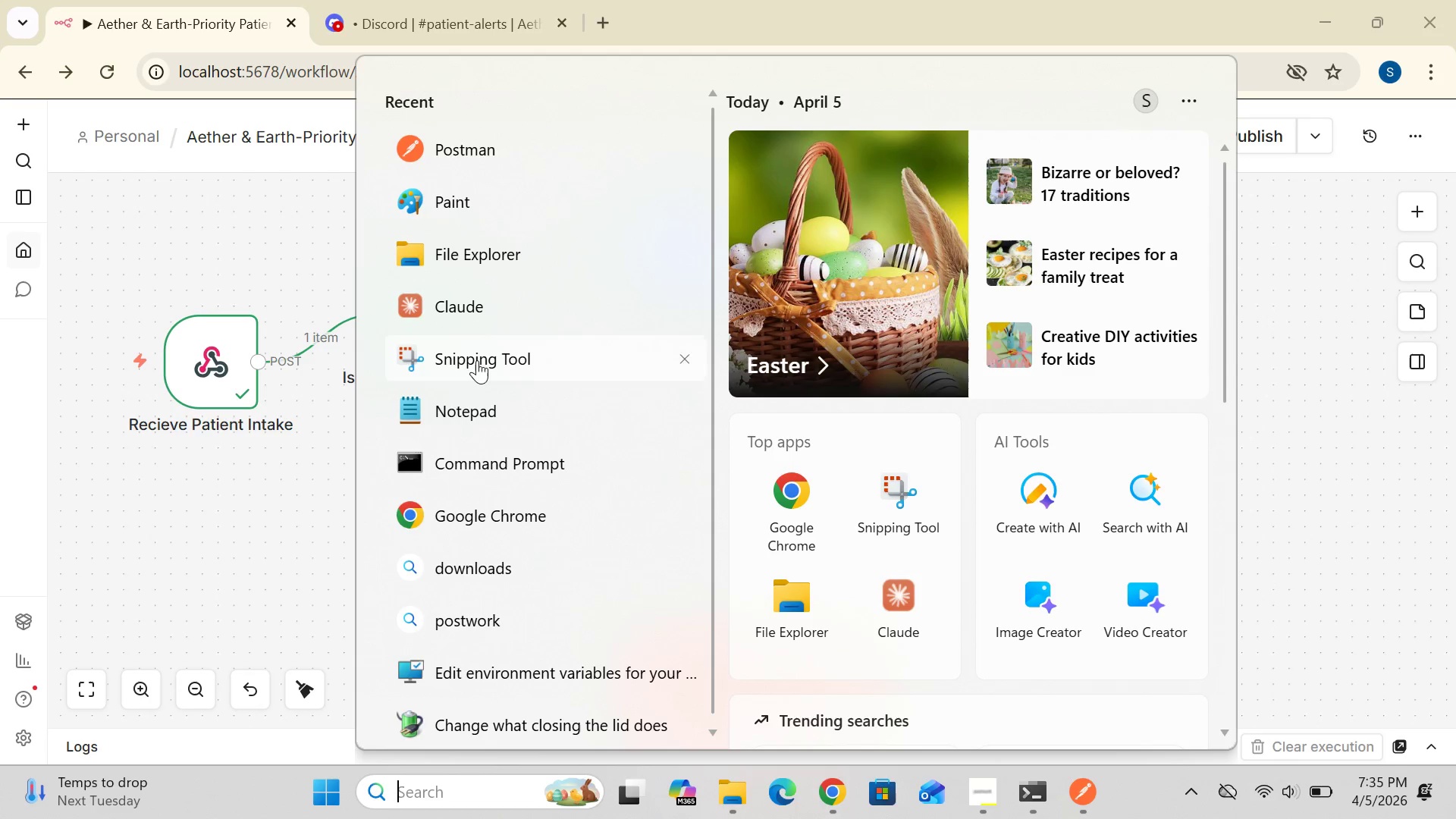 
left_click([454, 201])
 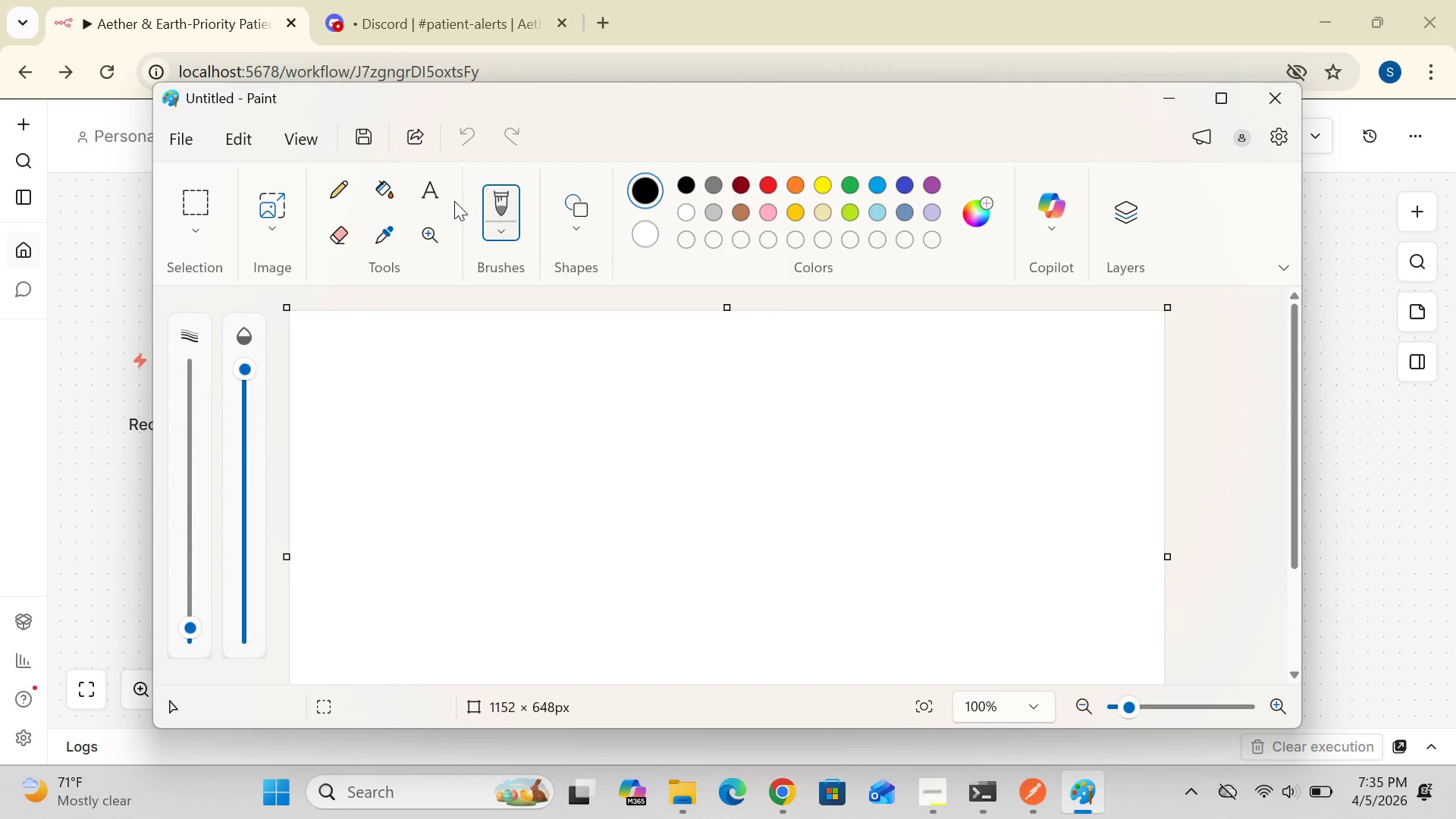 
wait(5.06)
 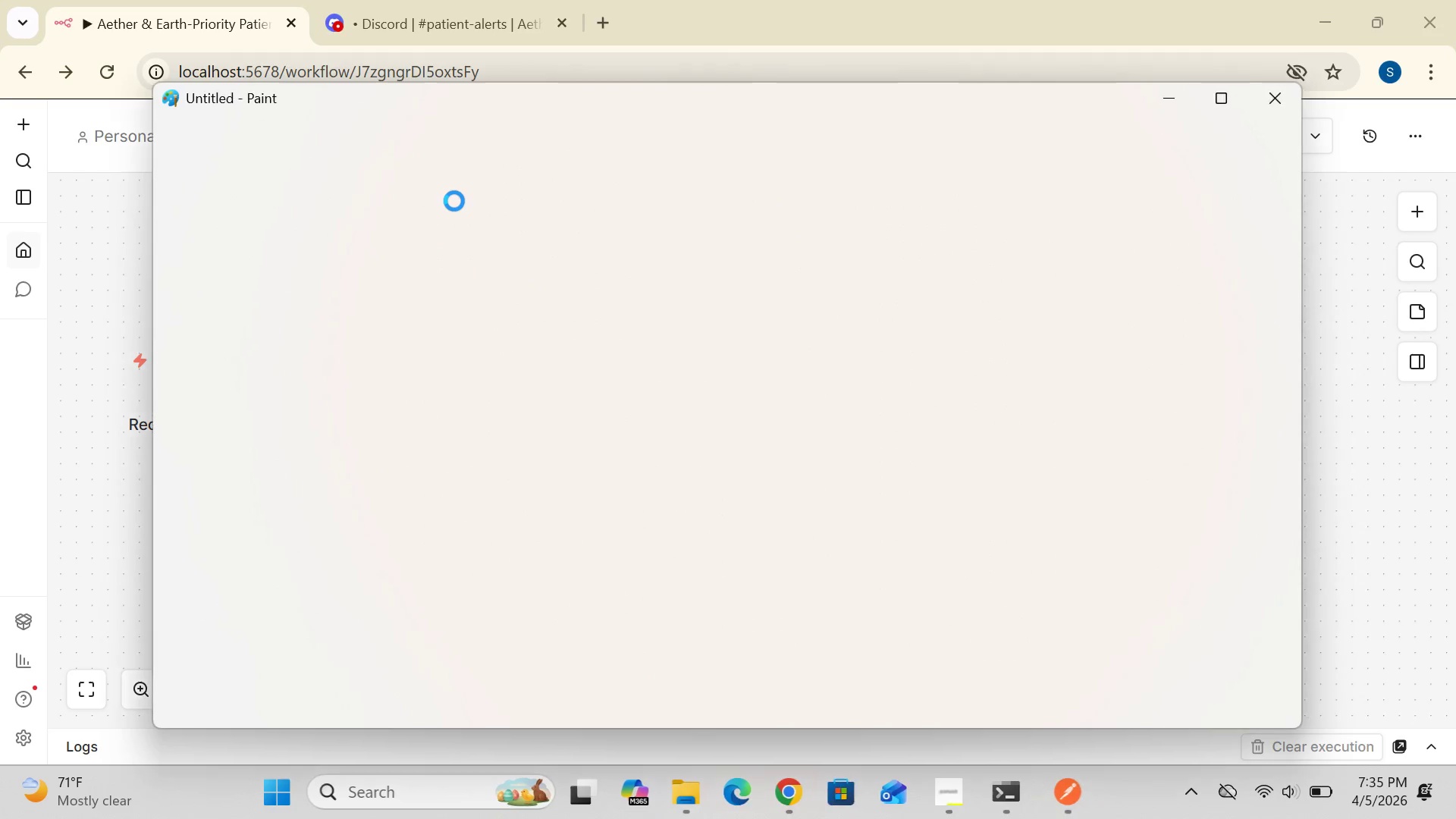 
left_click([435, 410])
 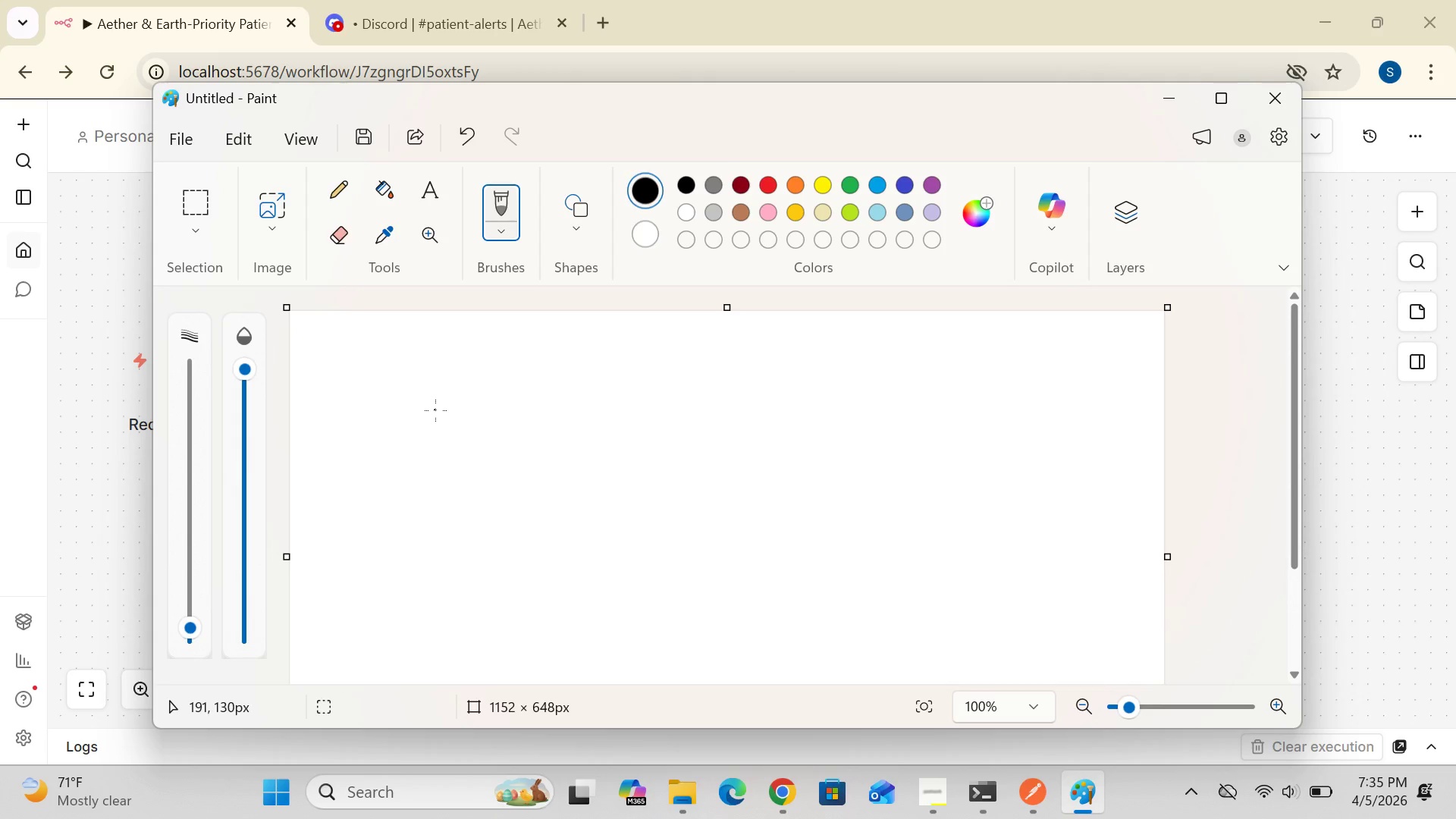 
key(Control+V)
 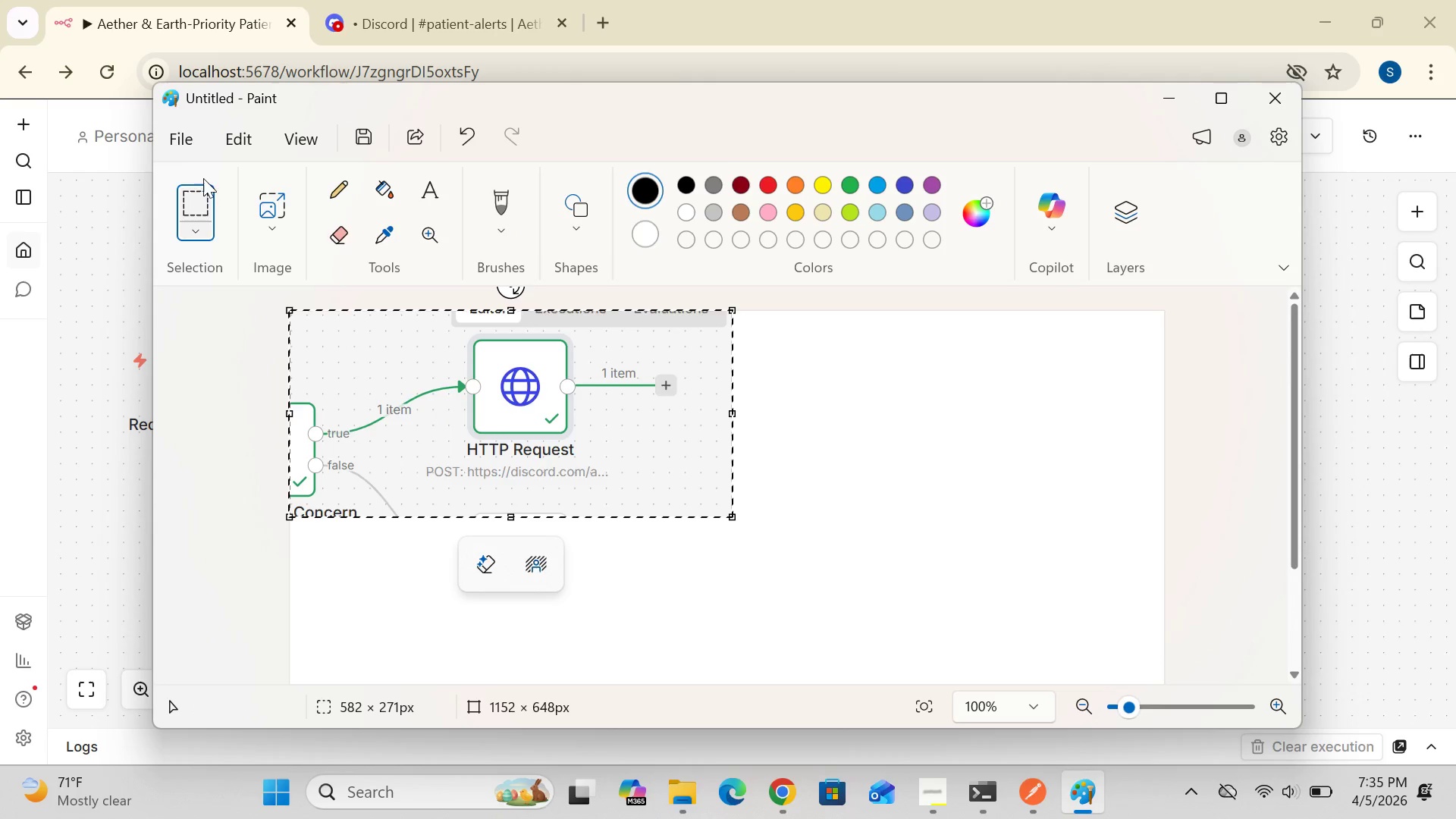 
left_click([187, 146])
 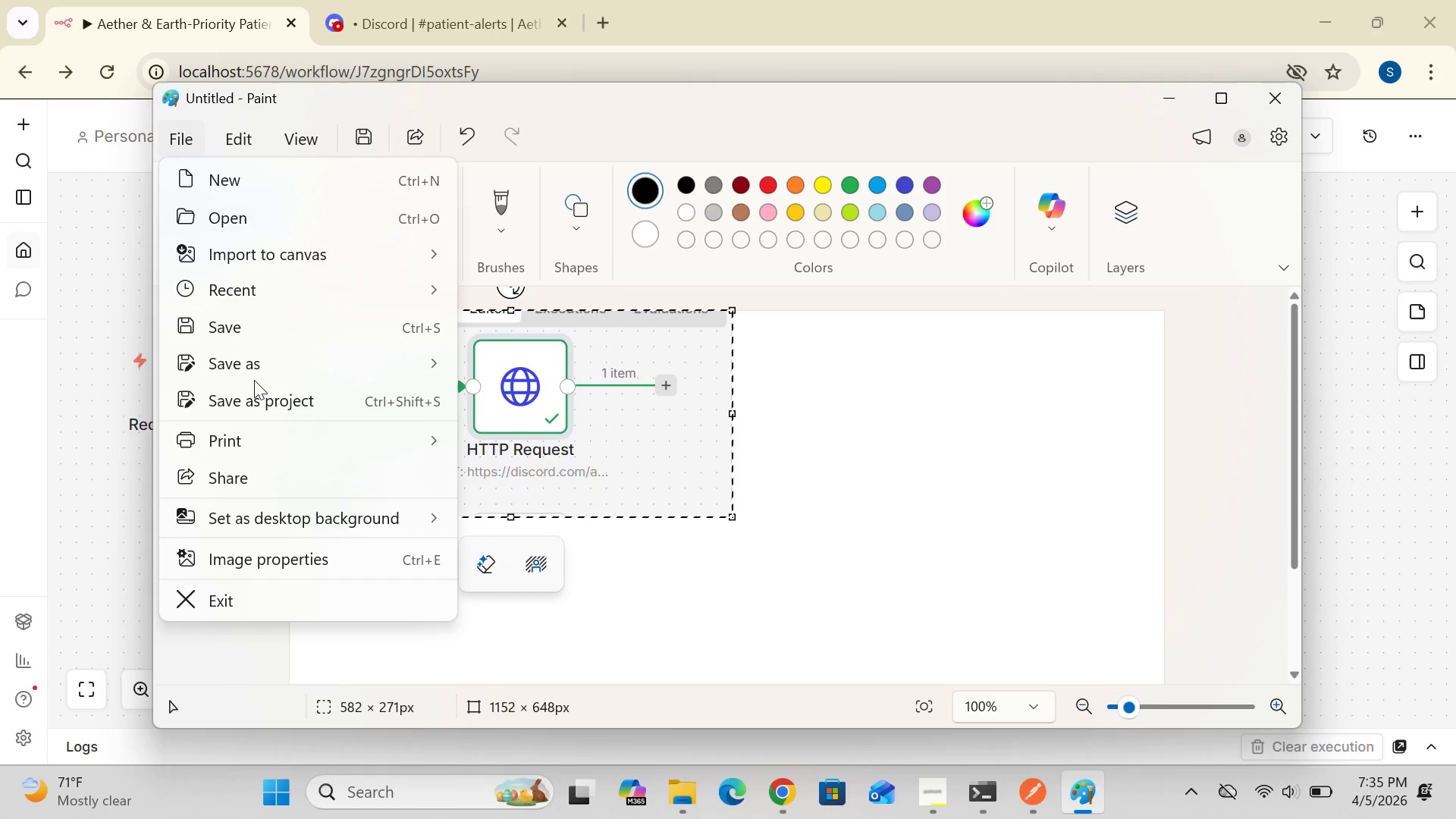 
left_click([252, 364])
 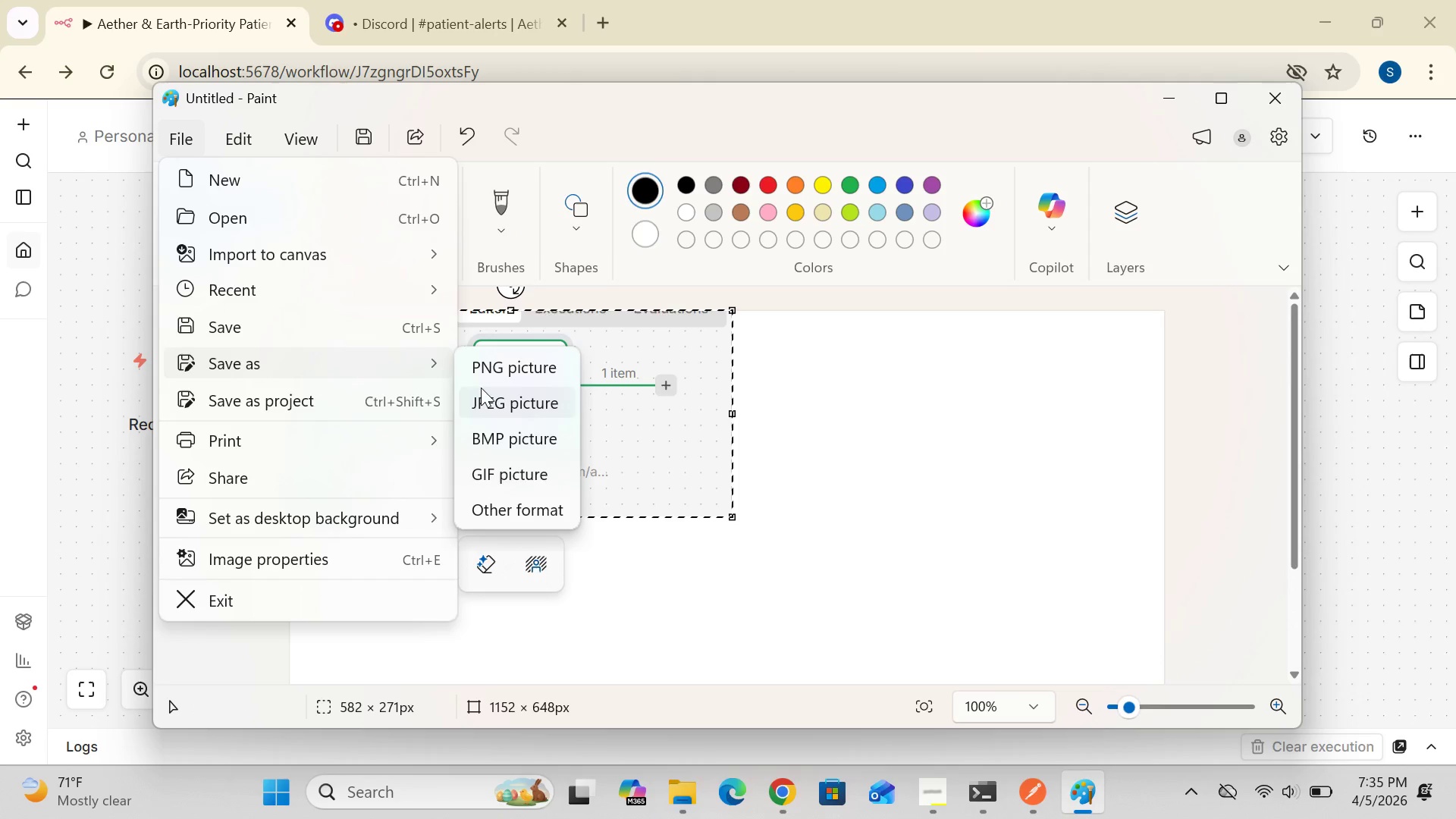 
left_click([484, 374])
 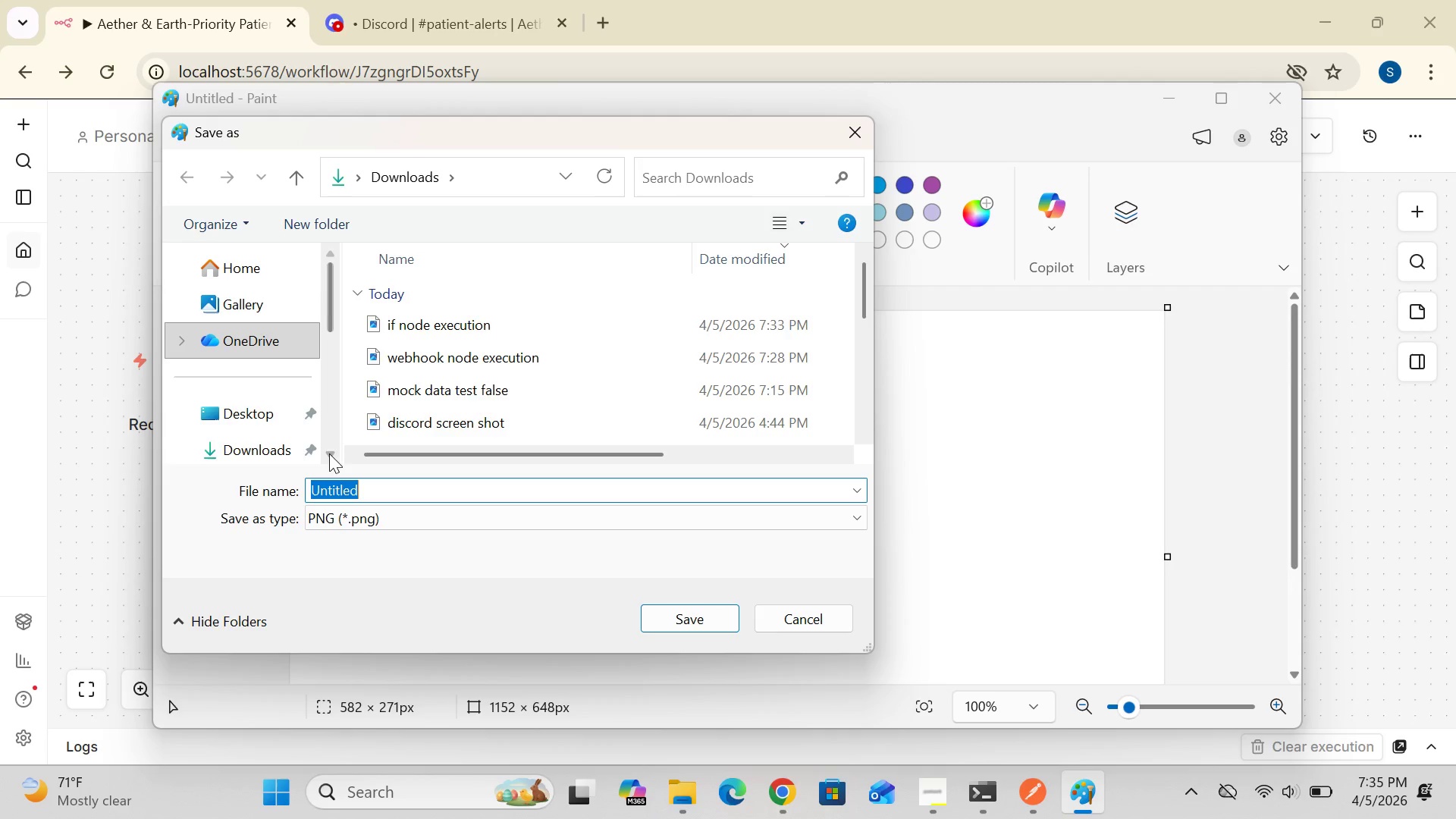 
left_click([283, 447])
 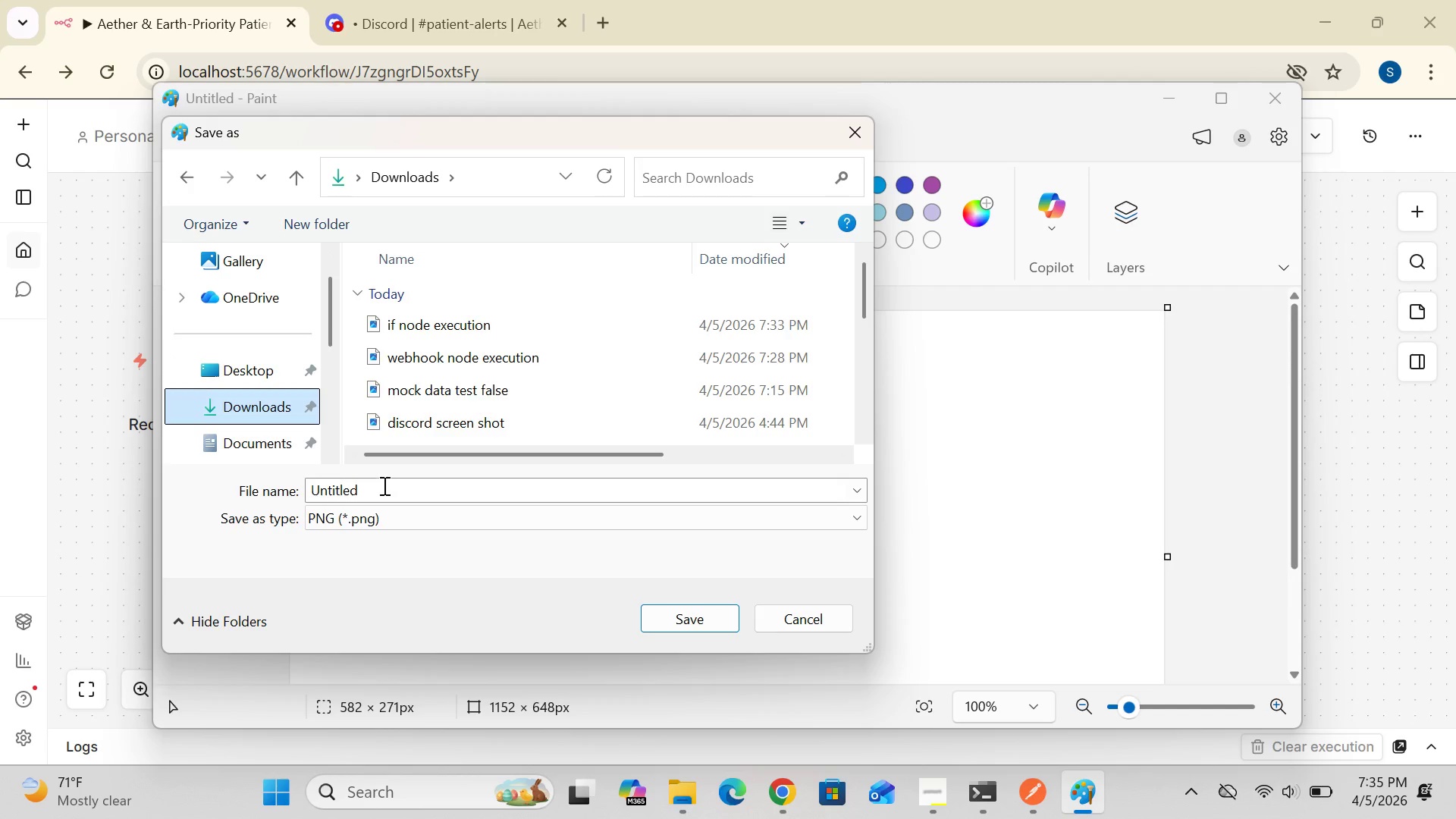 
left_click([377, 489])
 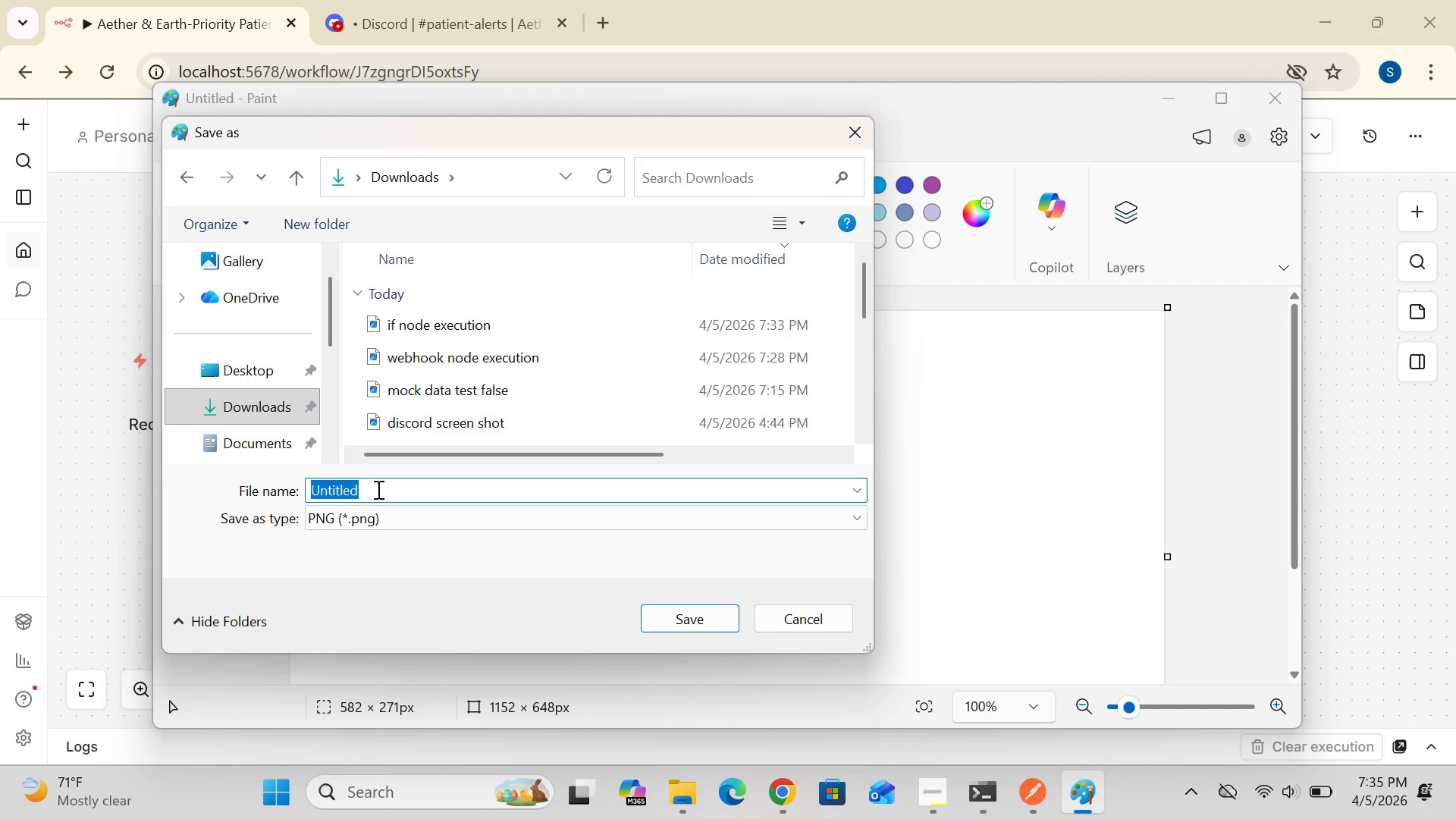 
type(http node execution)
 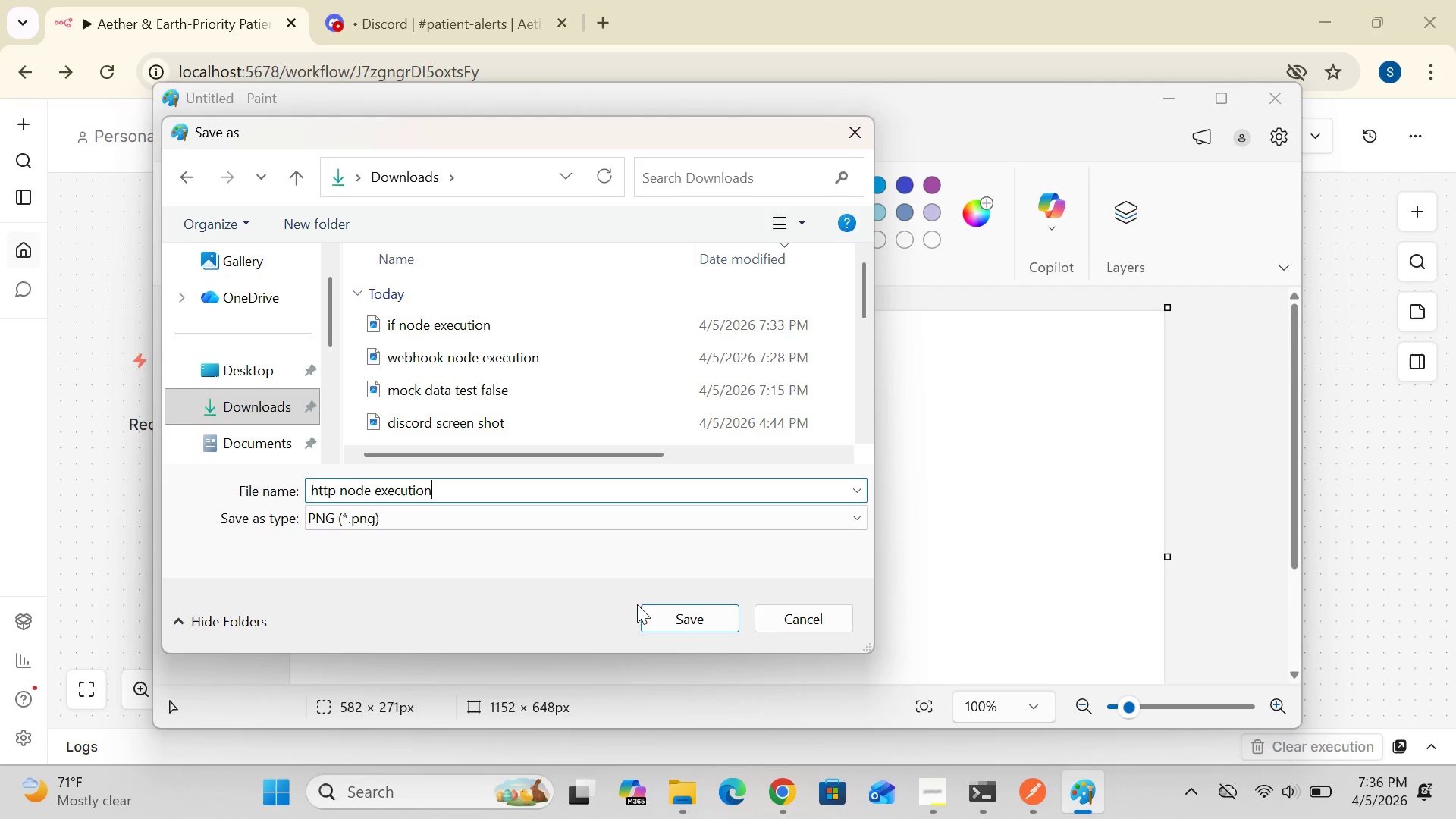 
left_click([669, 616])
 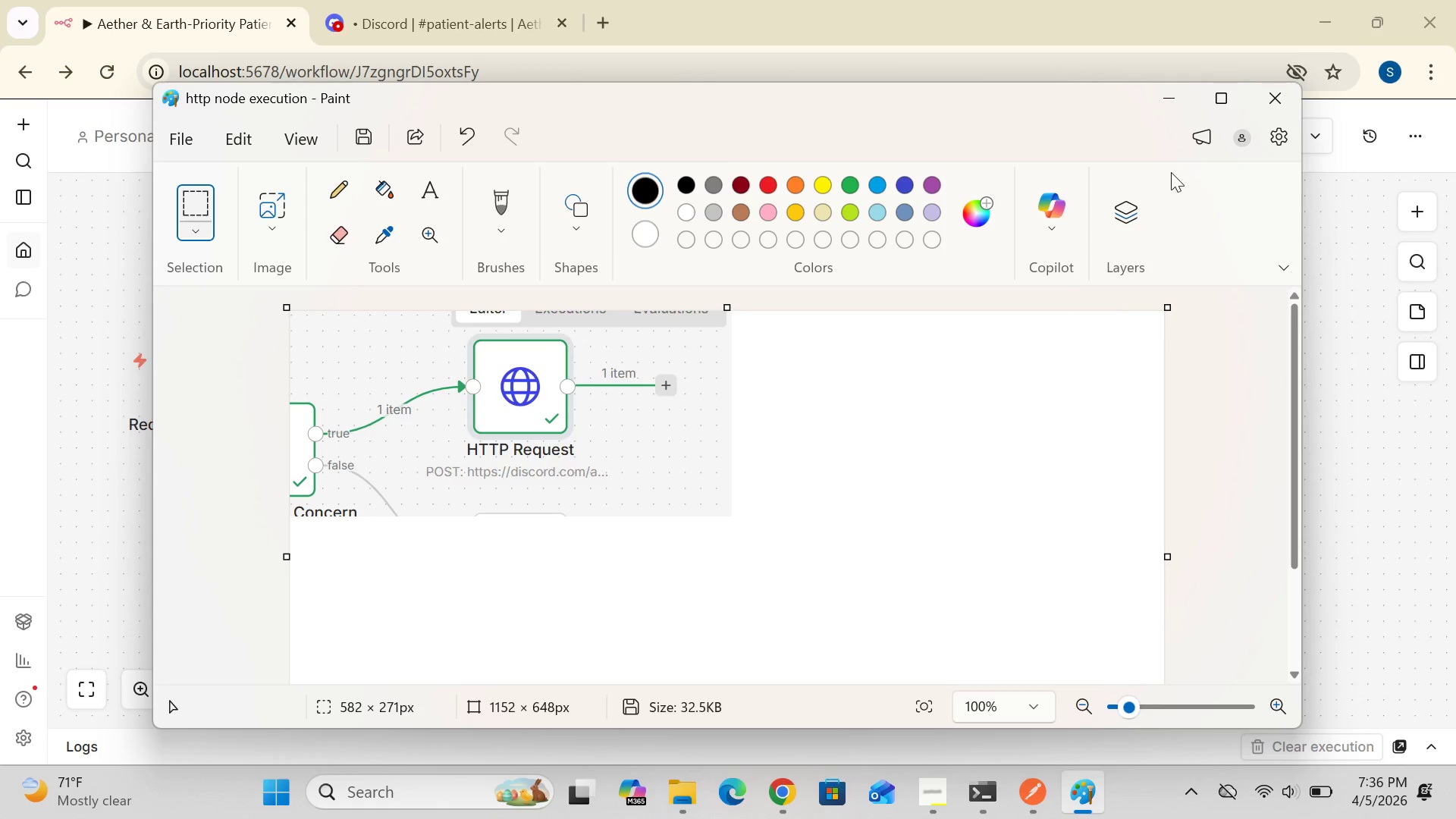 
wait(5.23)
 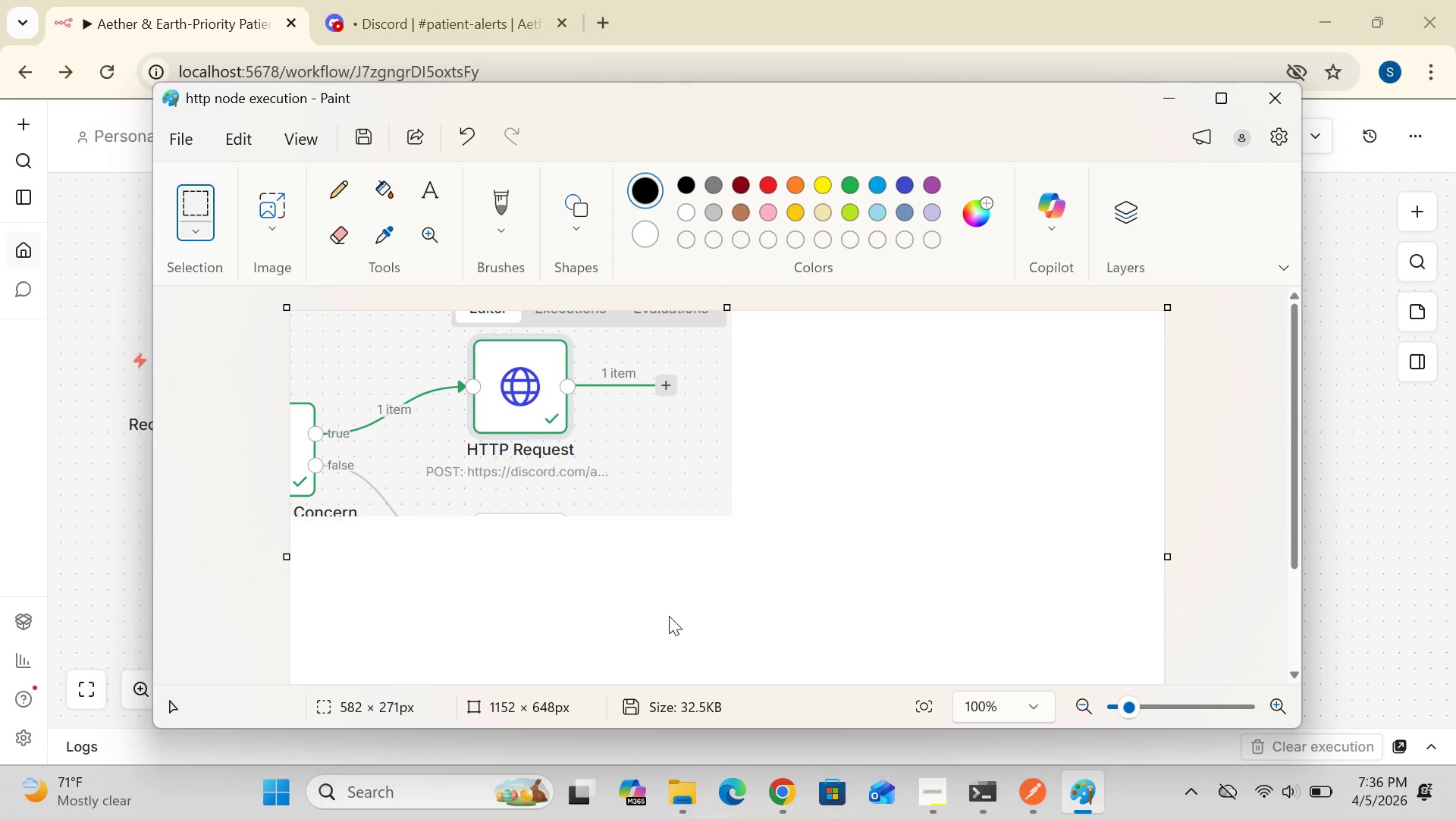 
left_click([1272, 101])
 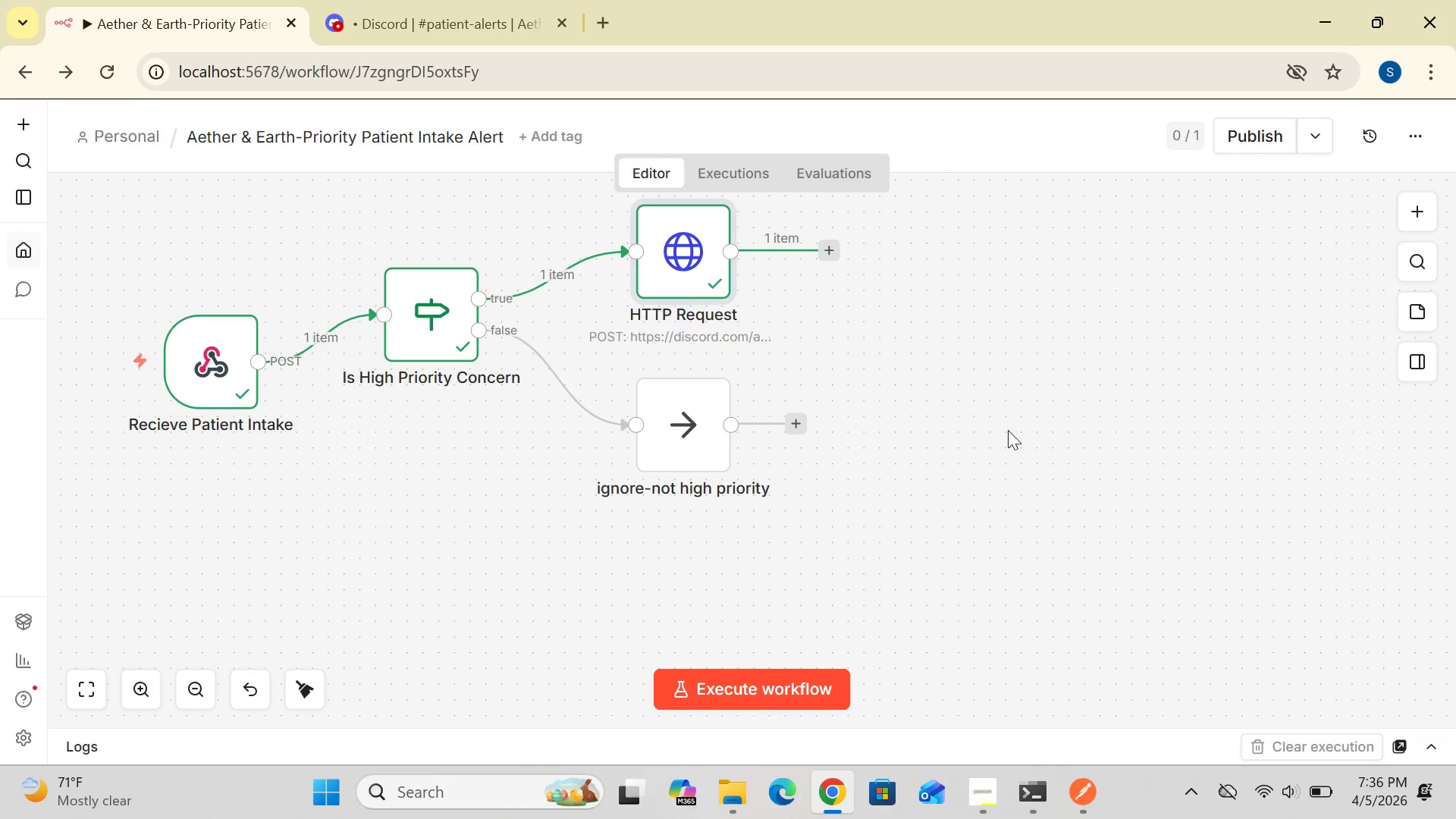 
wait(16.83)
 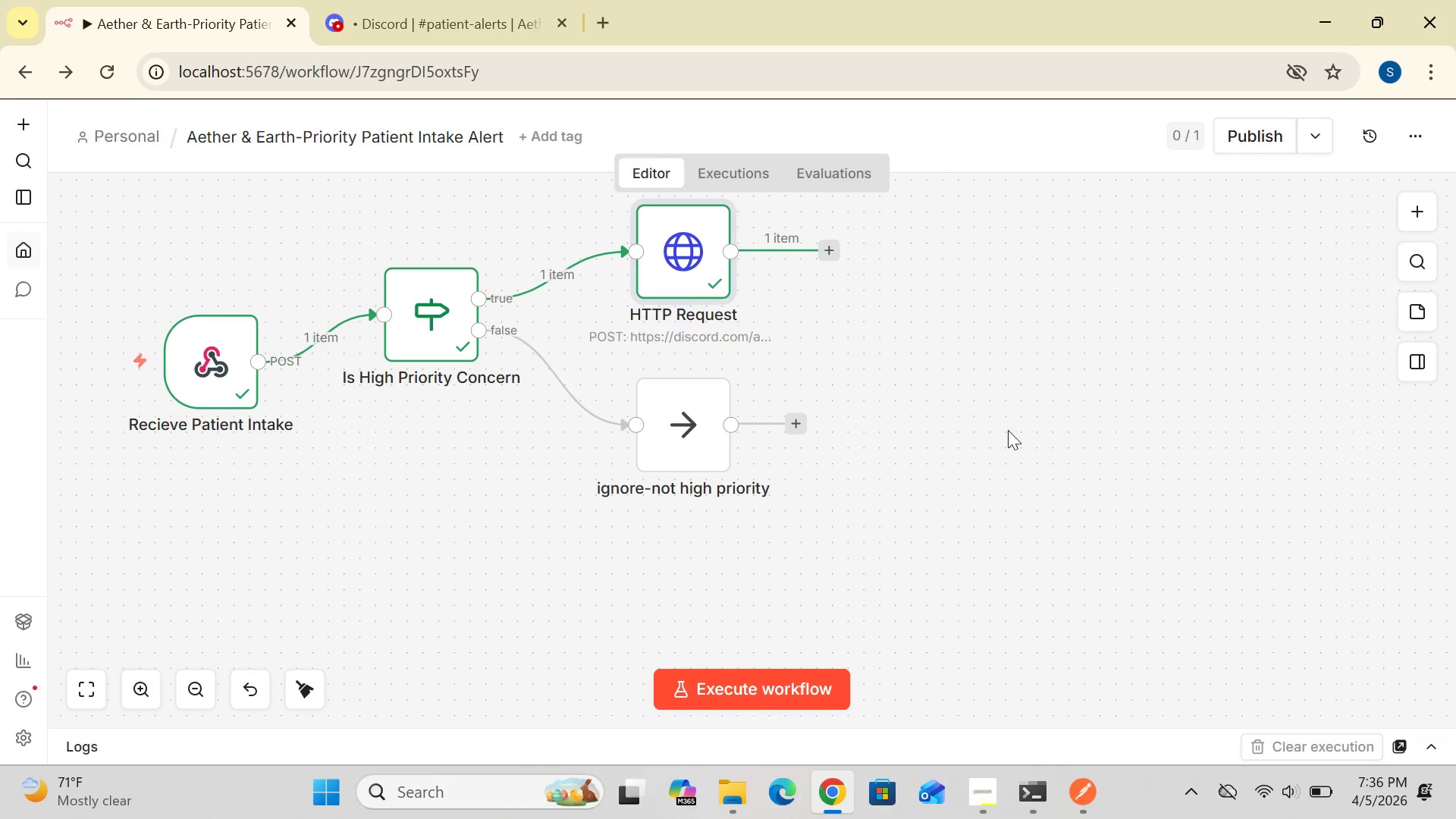 
double_click([423, 344])
 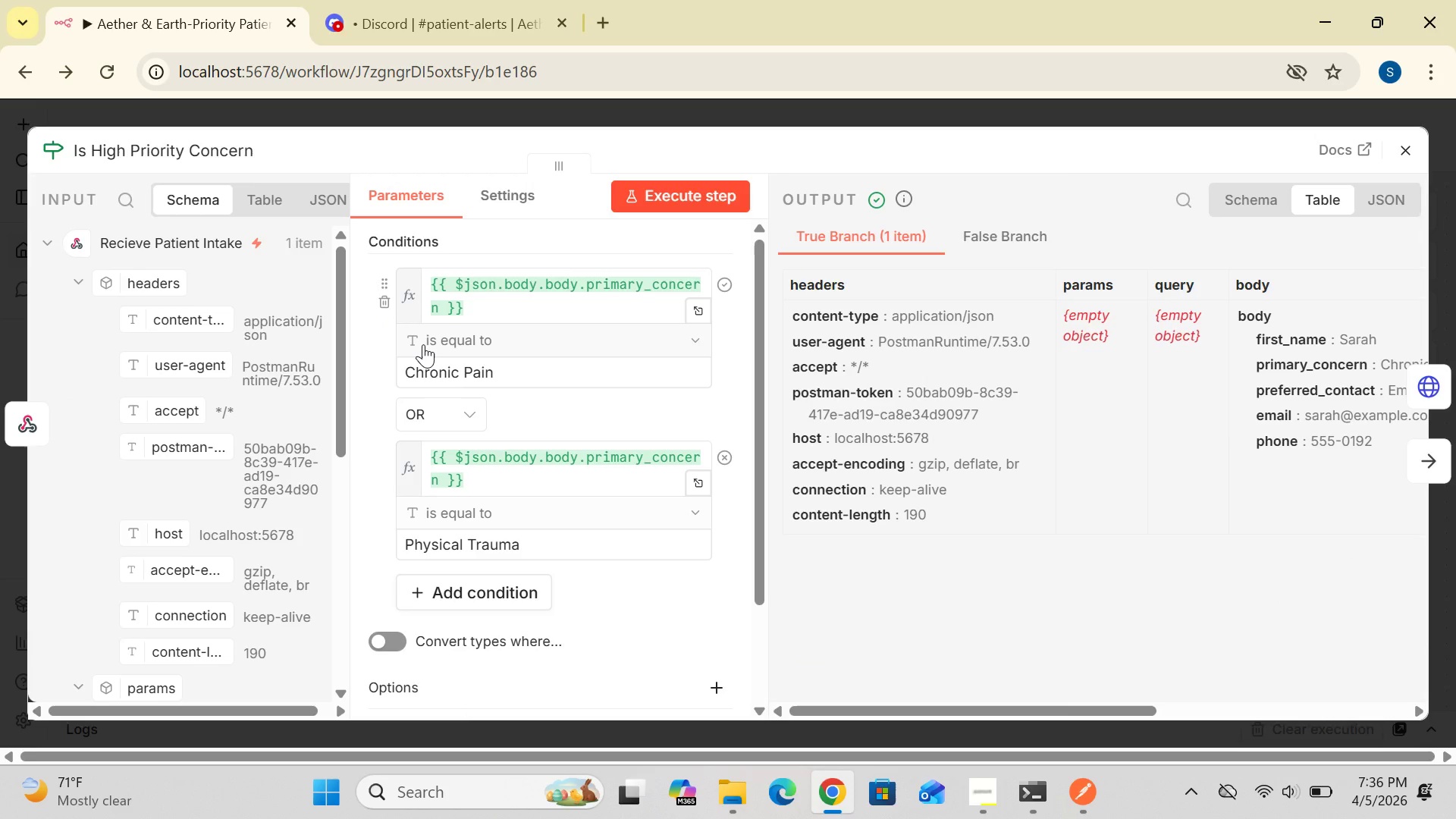 
wait(8.75)
 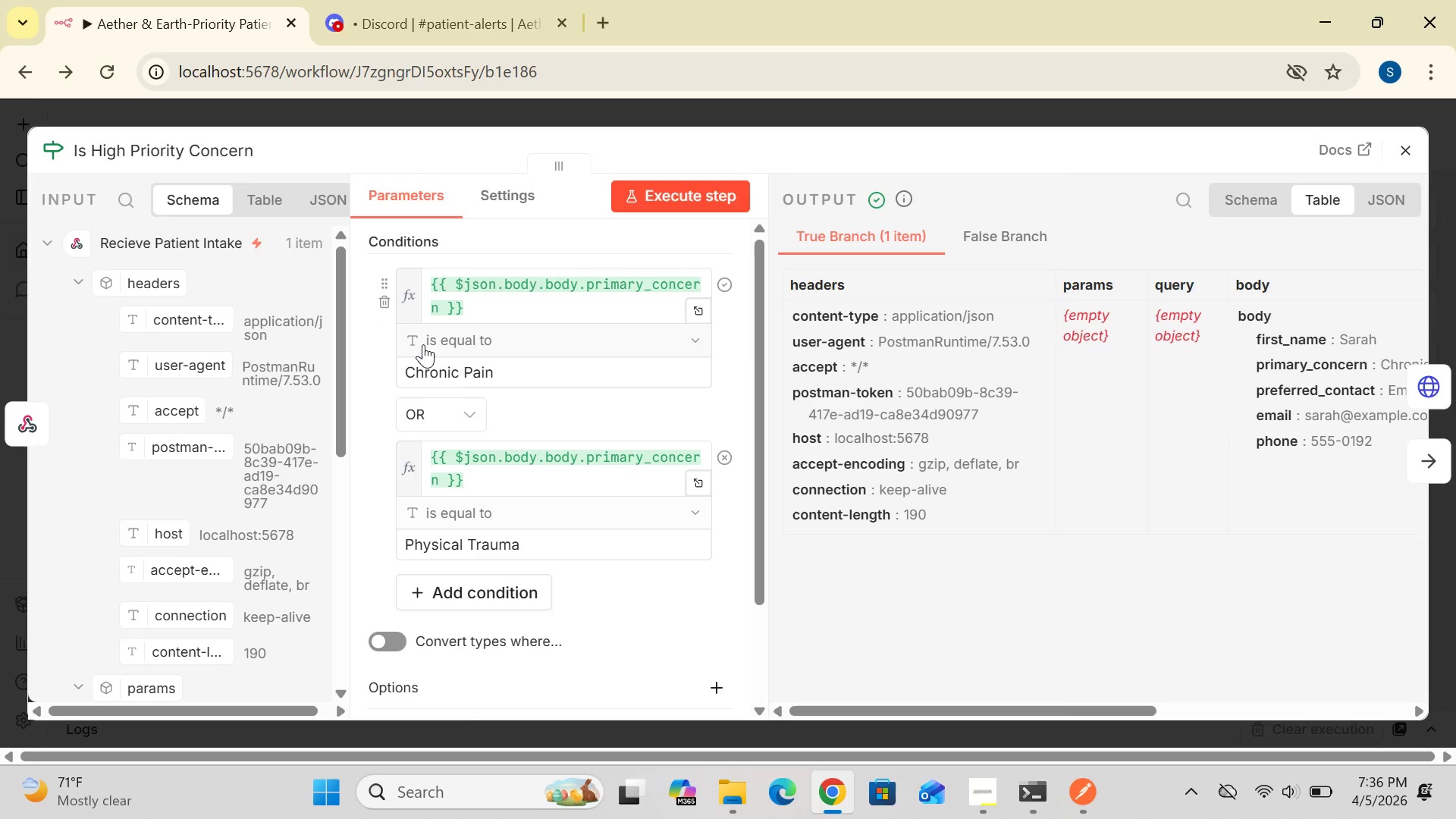 
mouse_move([476, 359])
 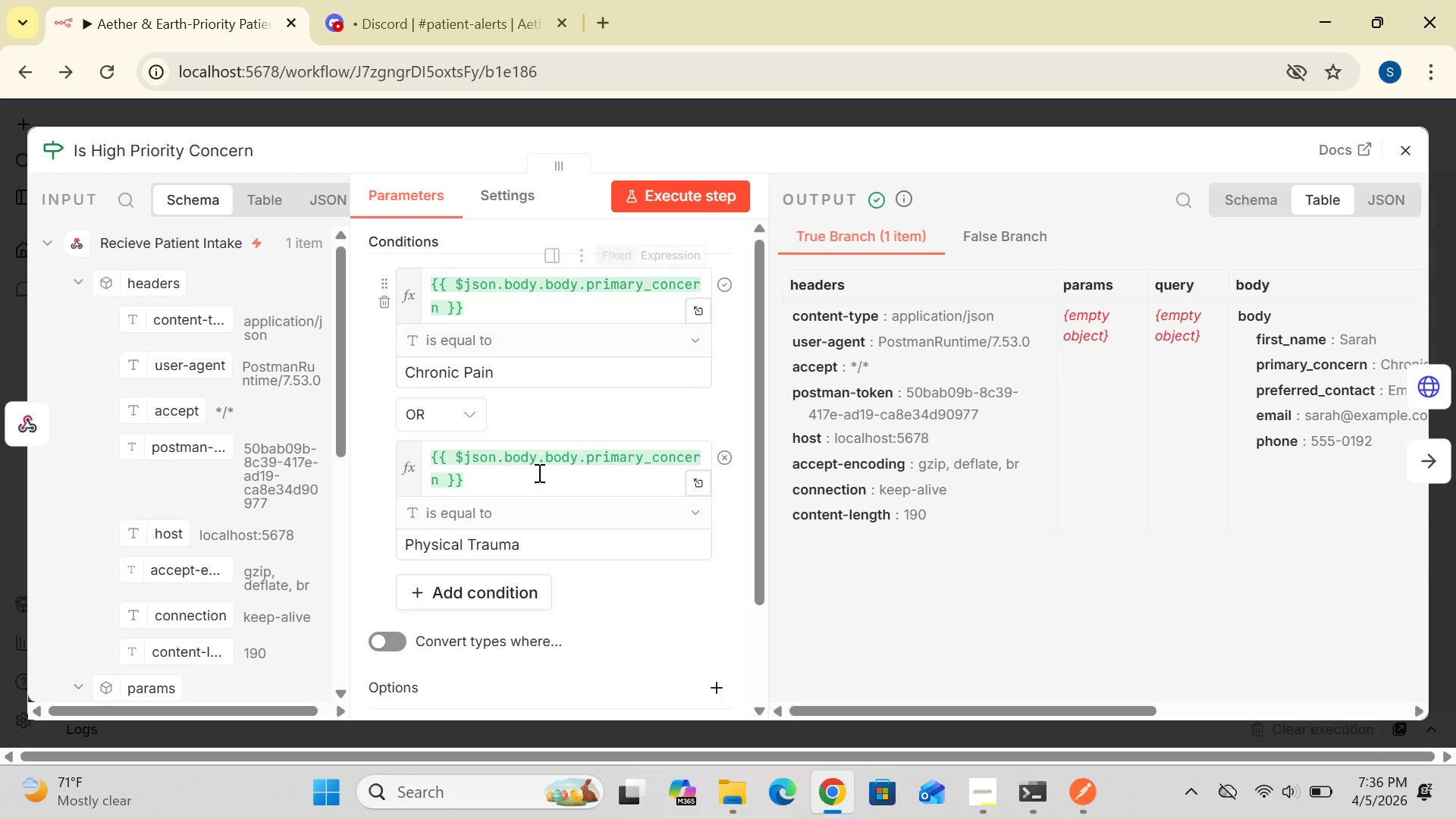 
mouse_move([599, 352])
 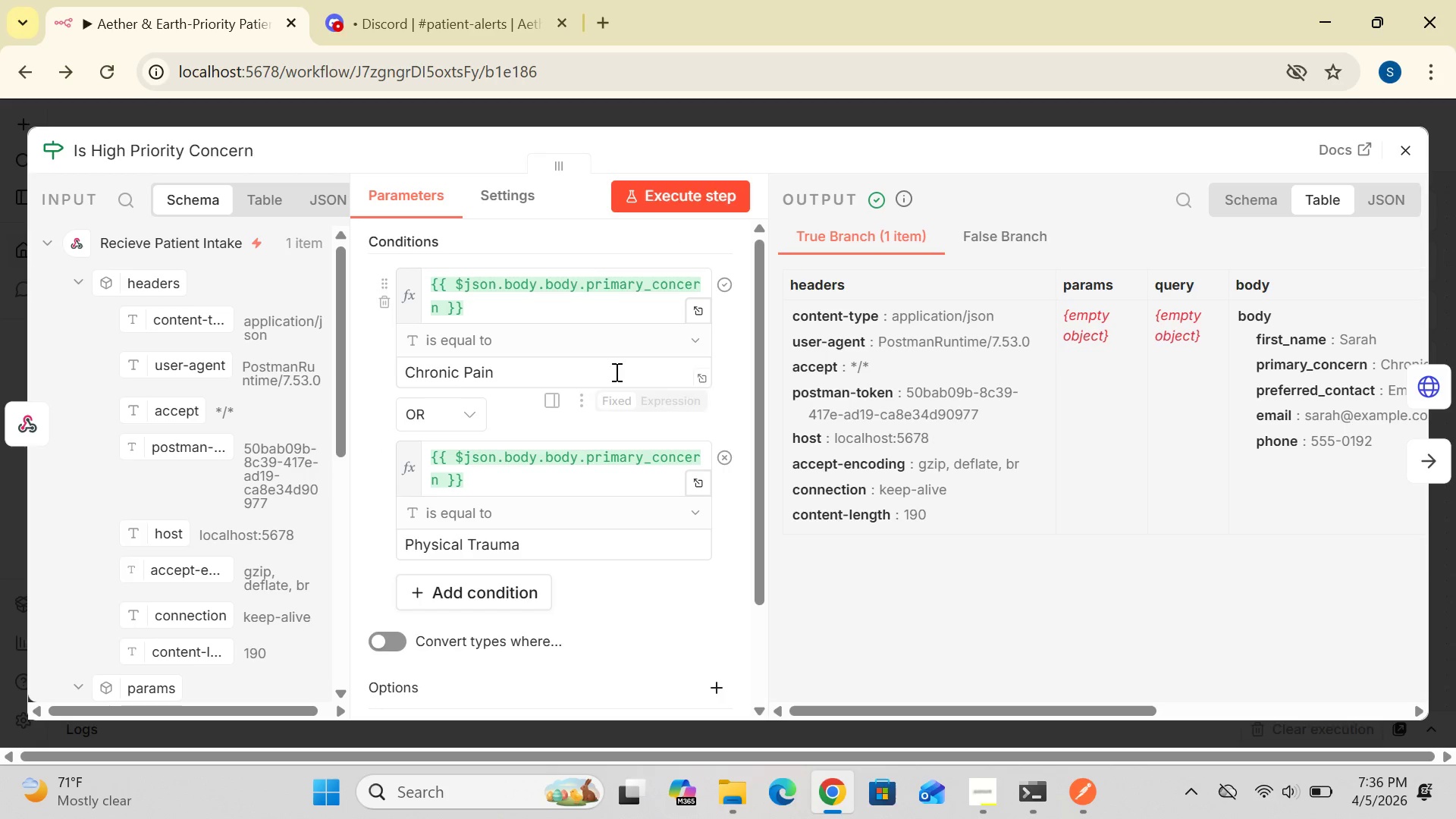 
mouse_move([619, 332])
 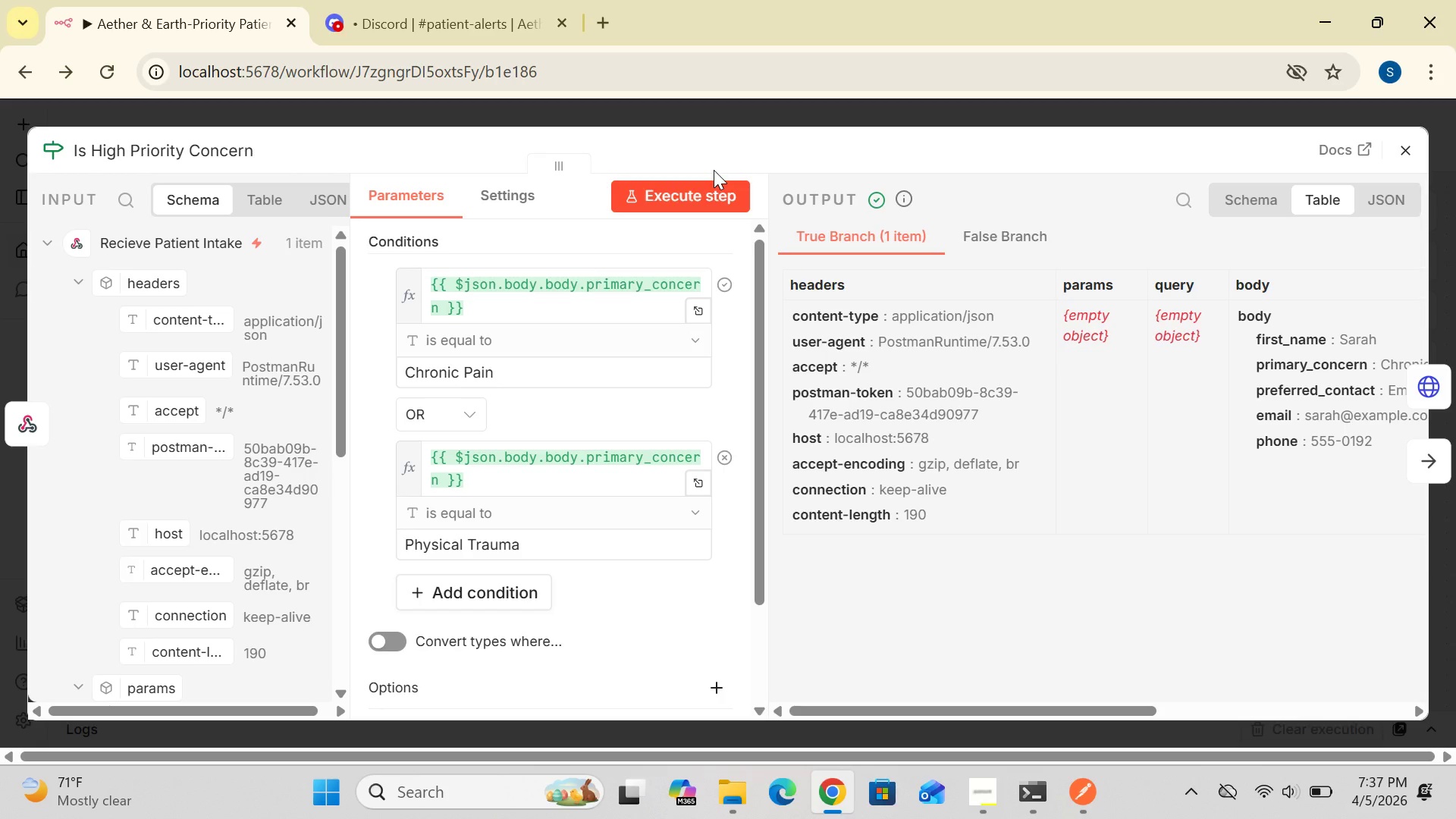 
wait(35.42)
 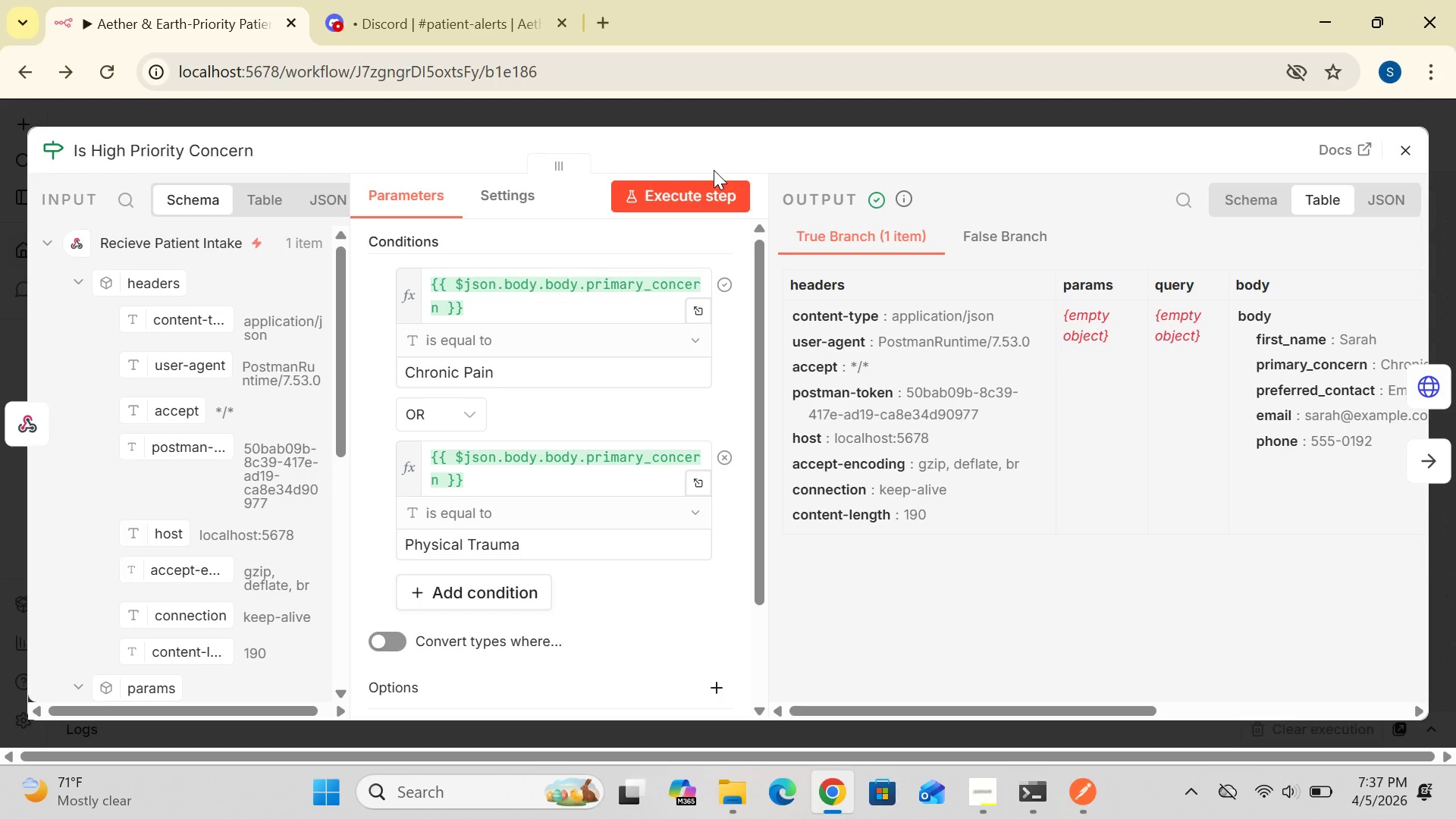 
left_click_drag(start_coordinate=[782, 107], to_coordinate=[693, 159])
 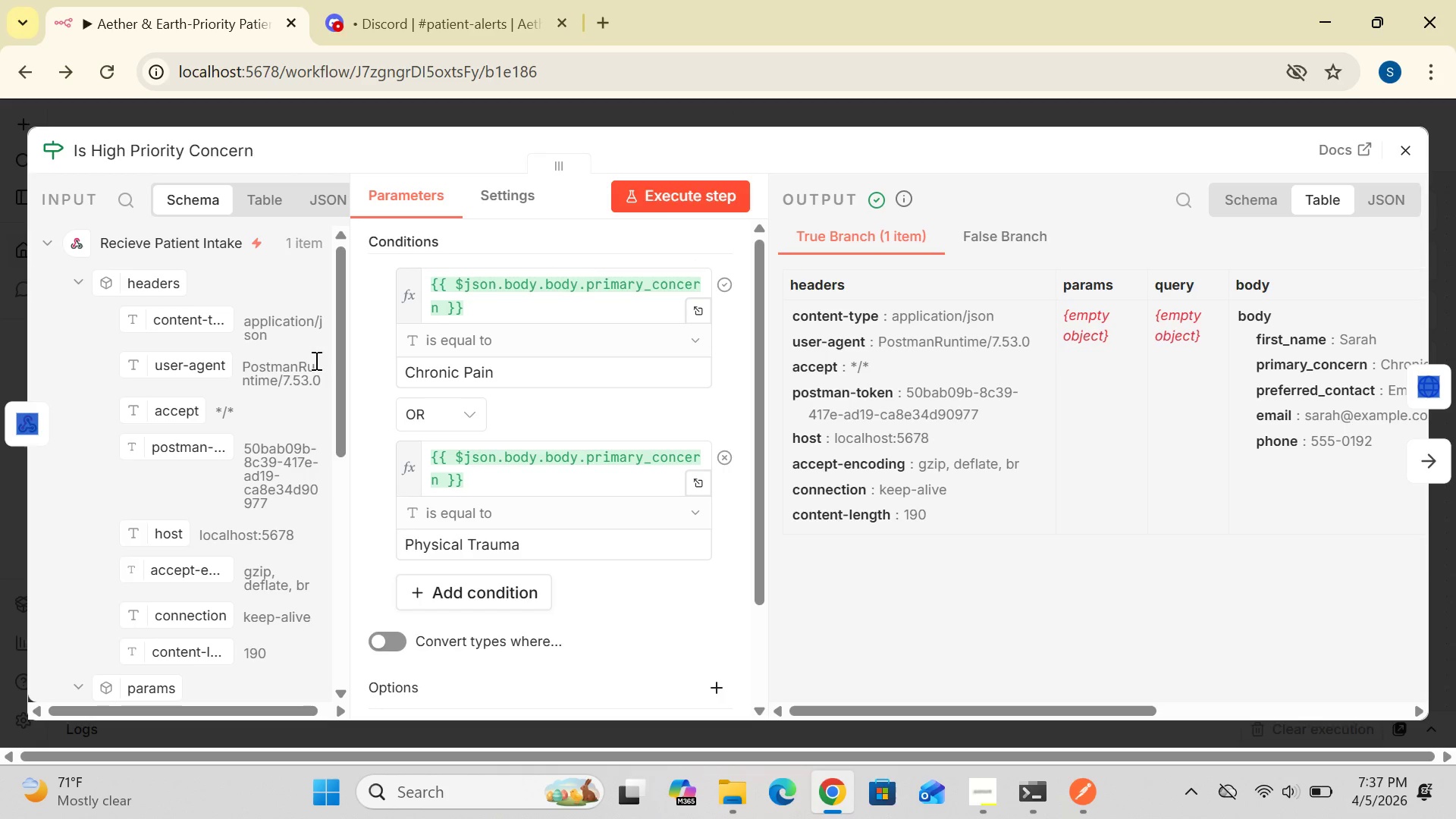 
wait(5.72)
 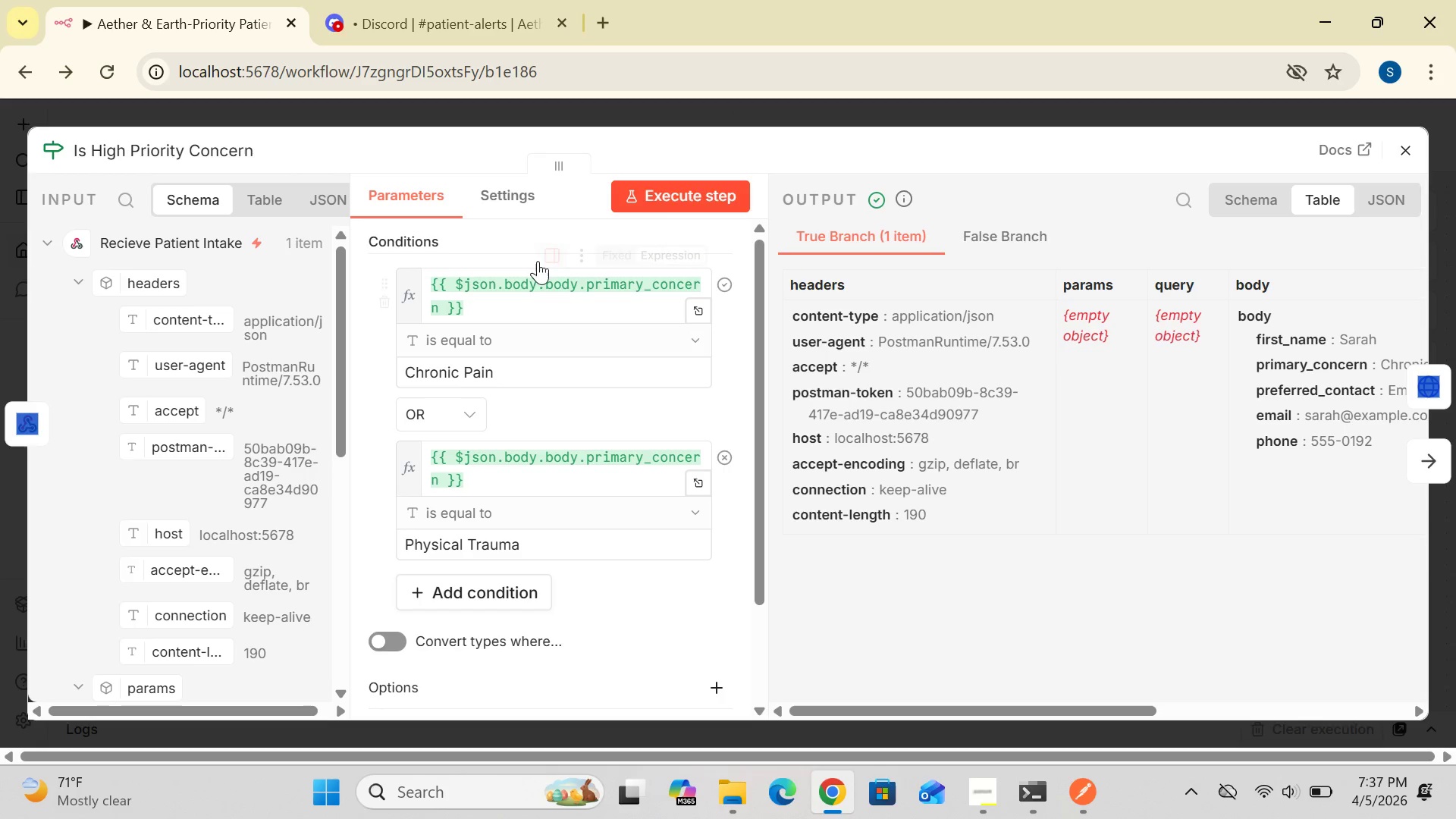 
left_click([436, 303])
 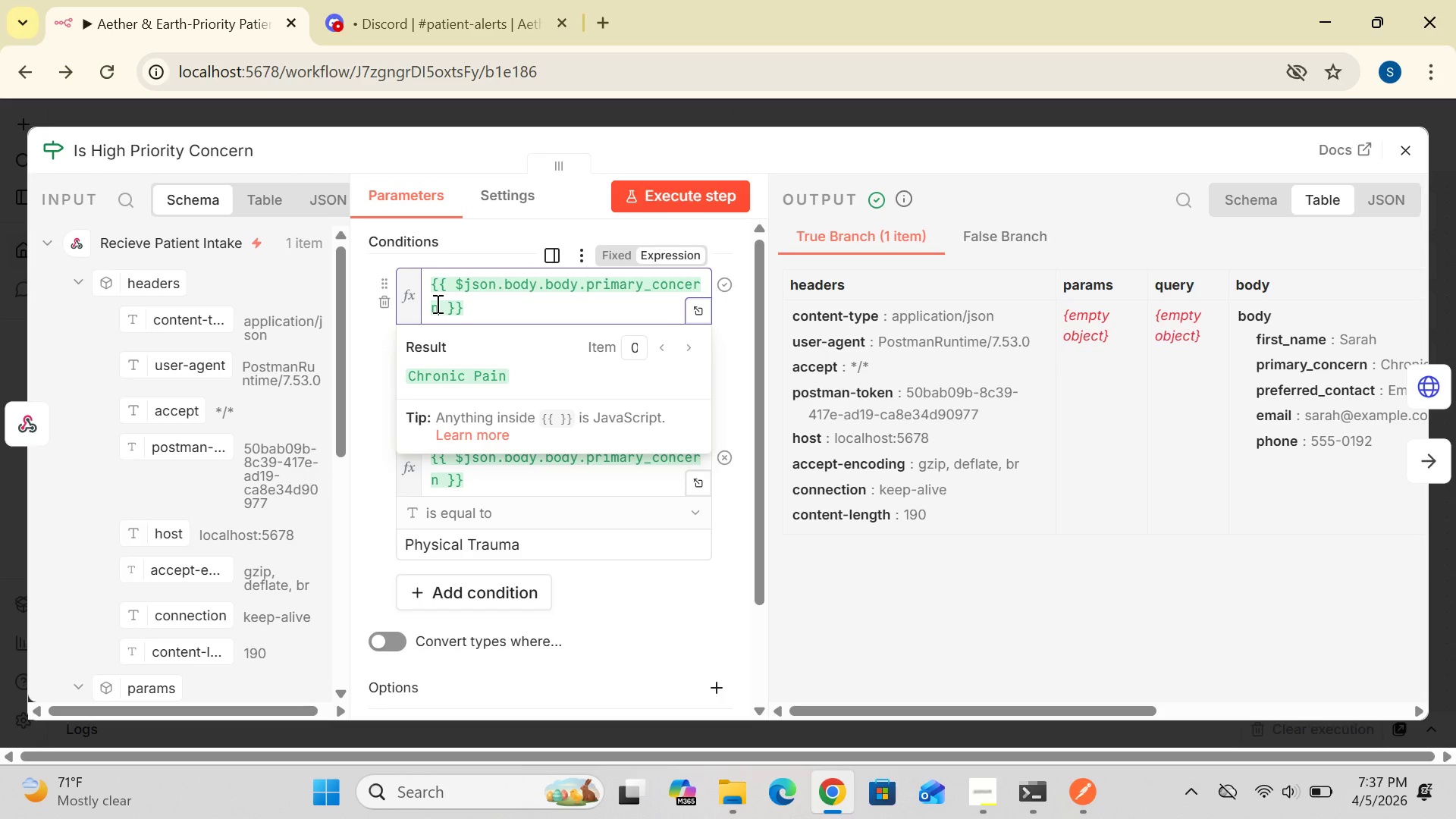 
double_click([436, 303])
 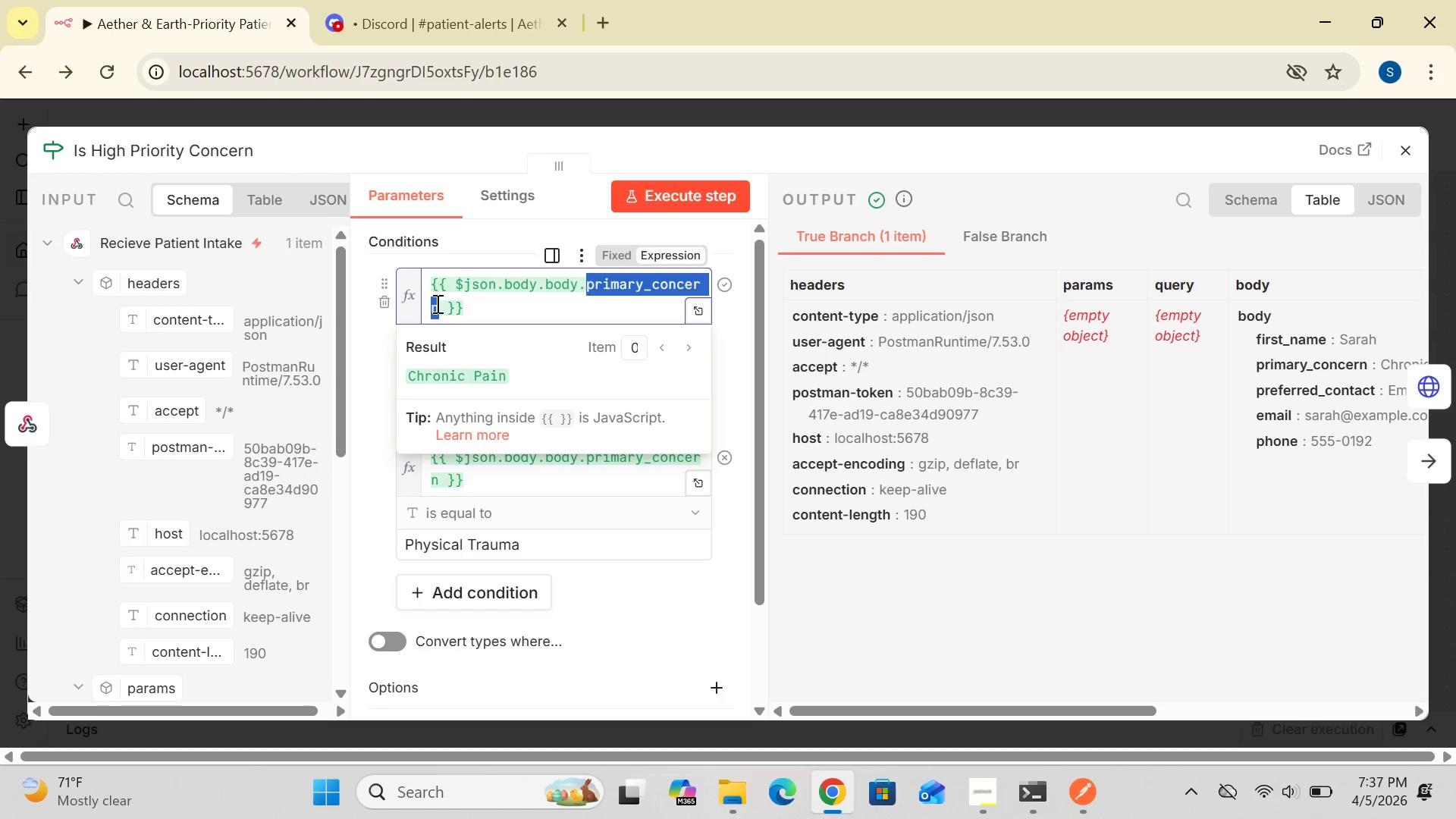 
triple_click([436, 303])
 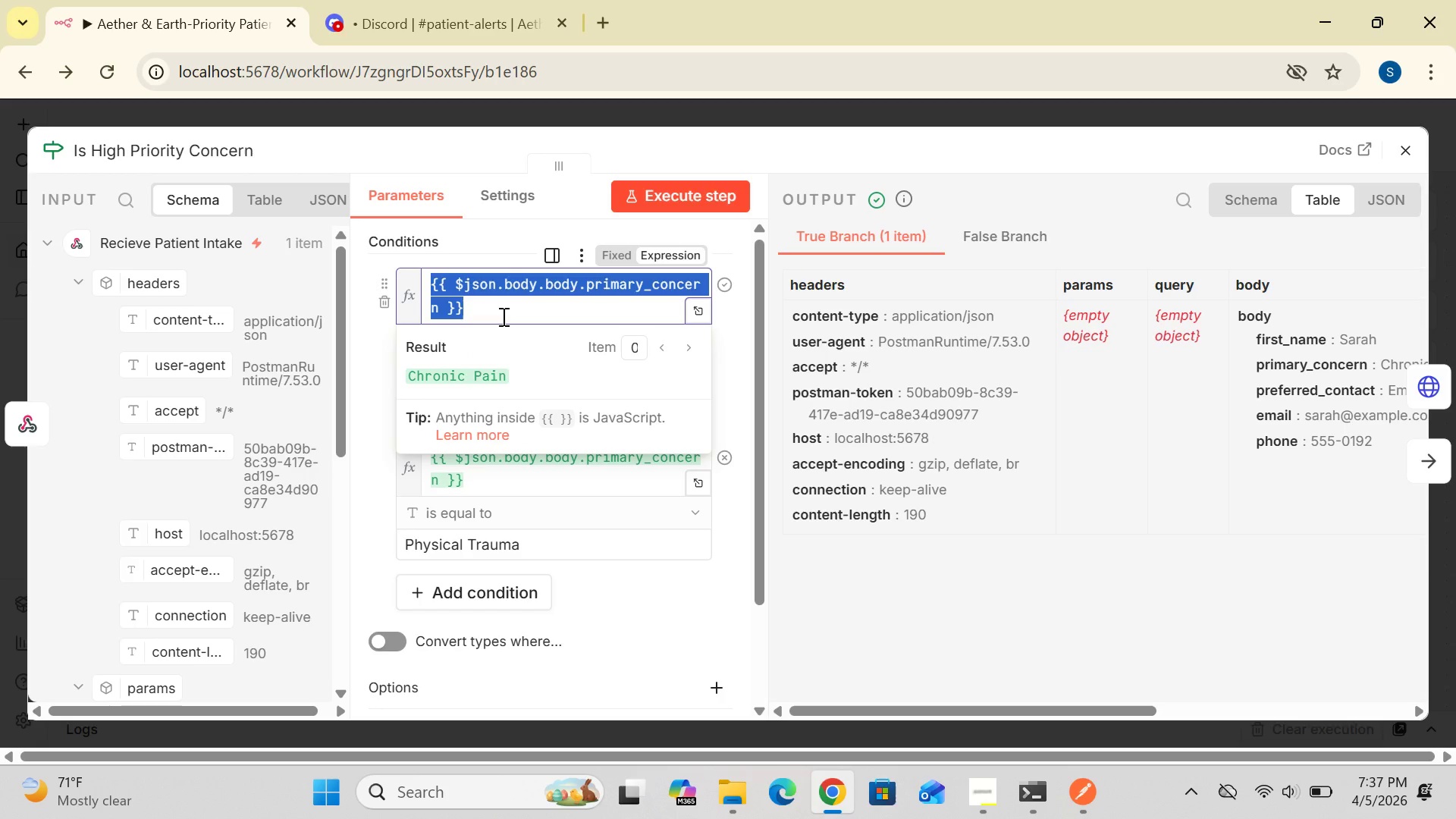 
wait(7.38)
 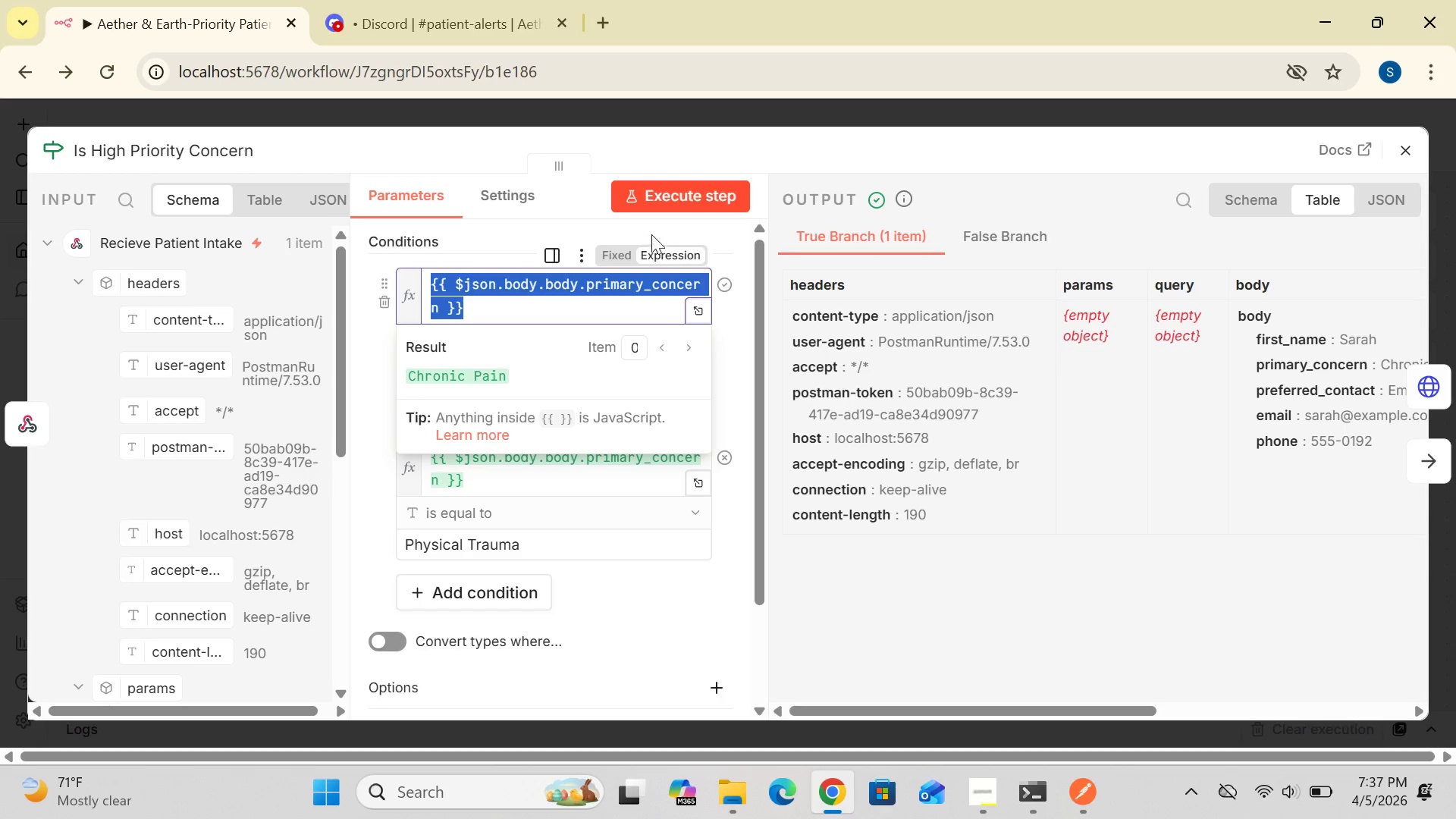 
left_click_drag(start_coordinate=[531, 349], to_coordinate=[548, 352])
 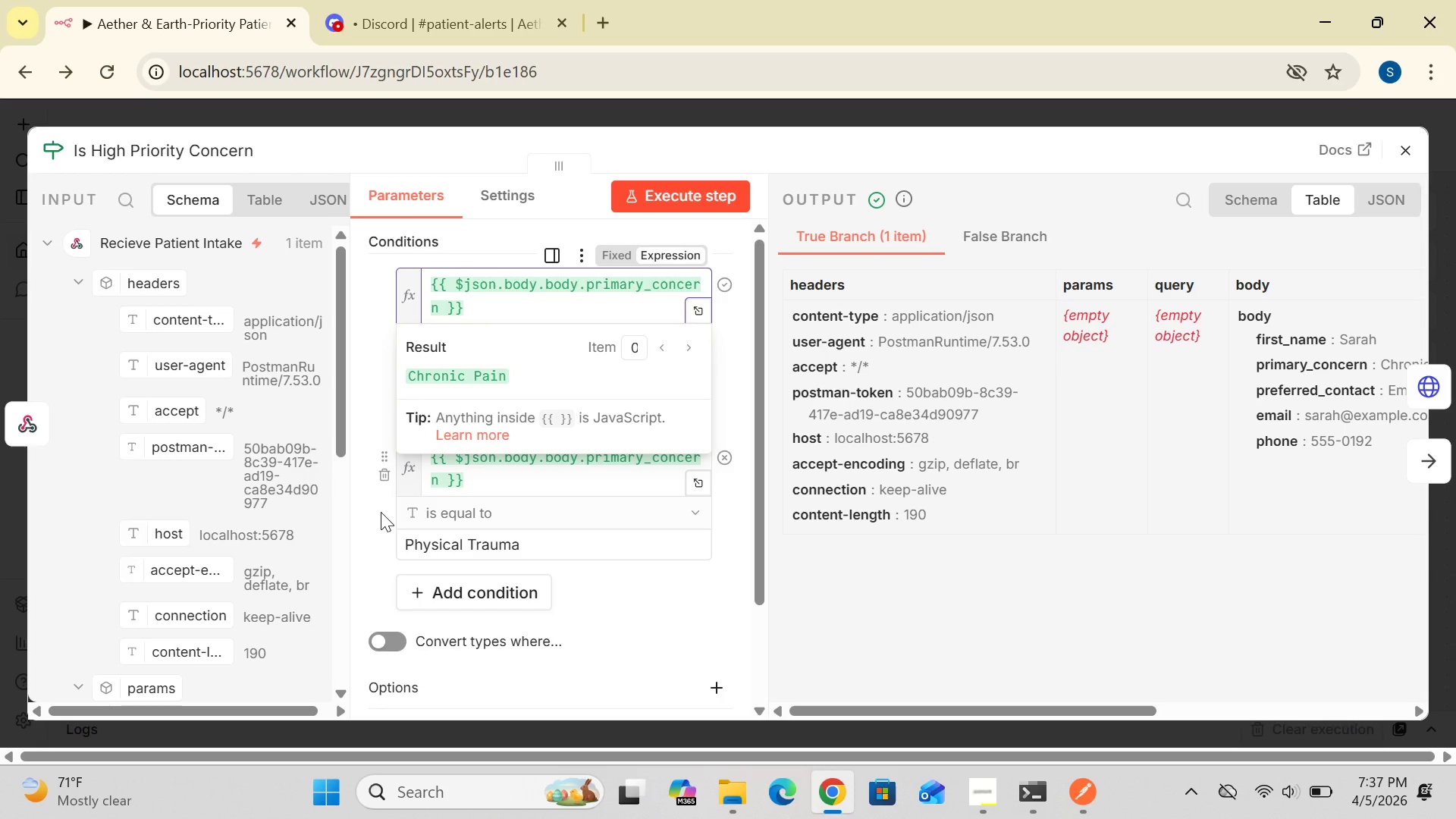 
wait(14.08)
 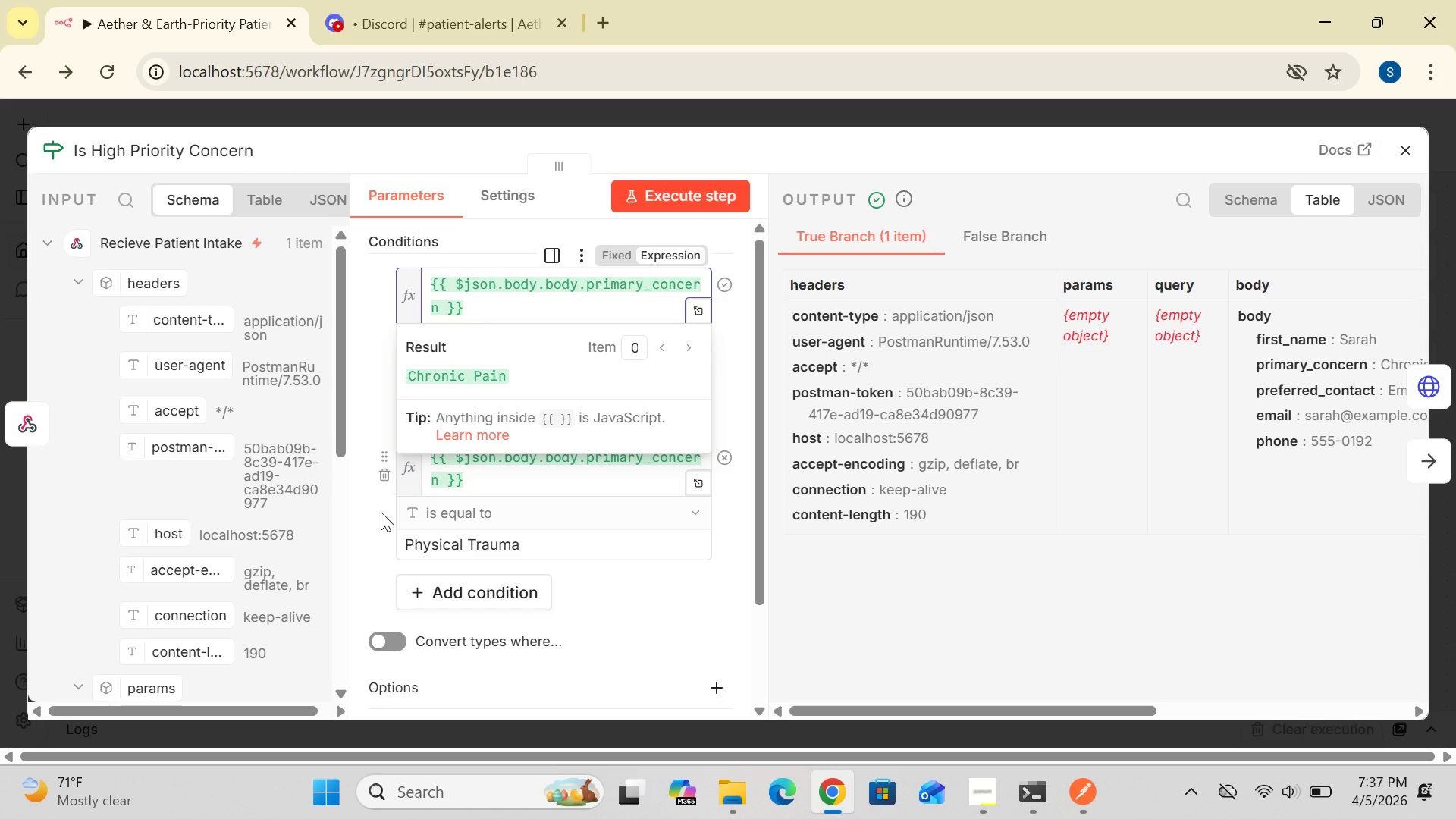 
double_click([573, 541])
 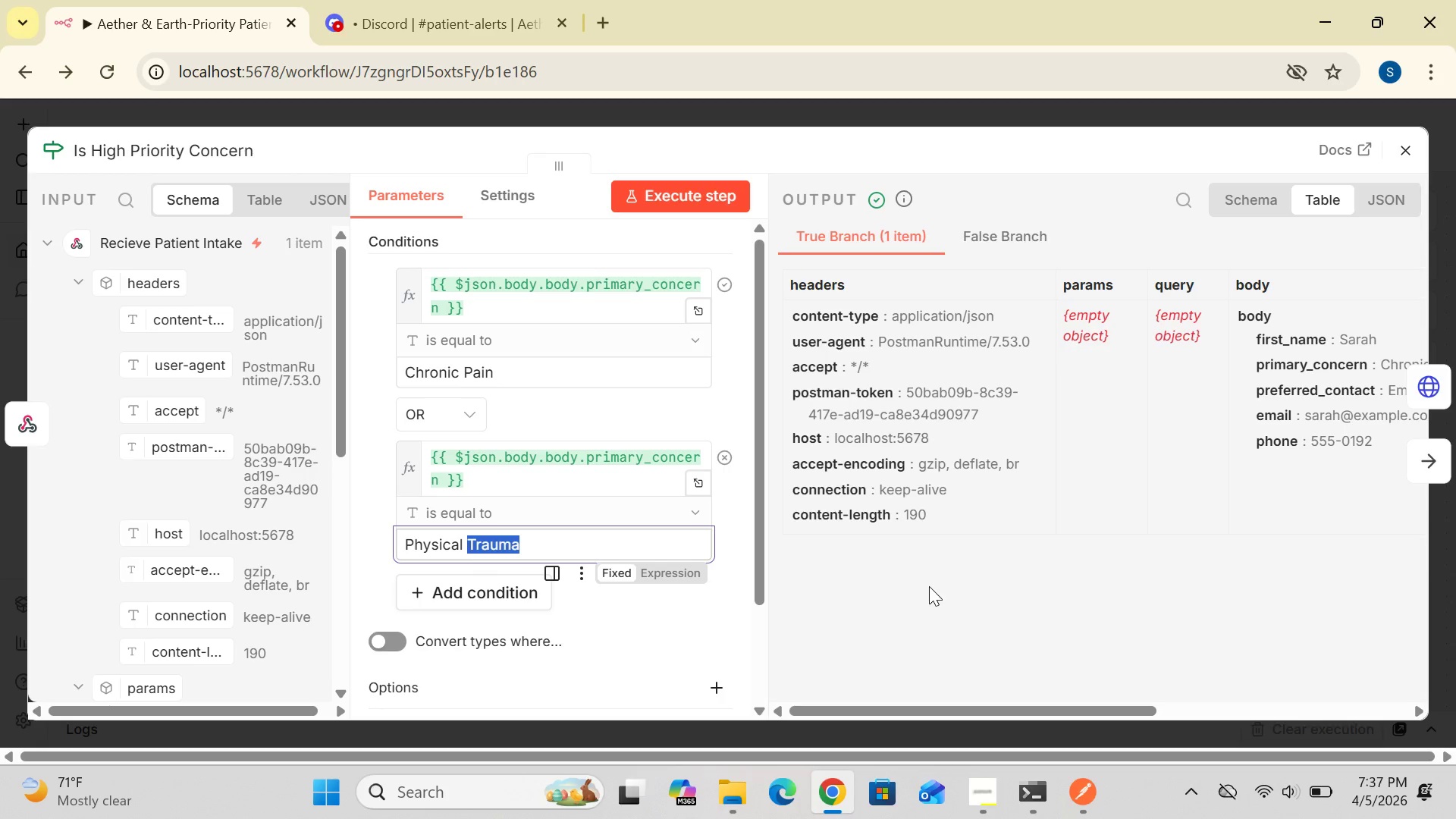 
double_click([933, 595])
 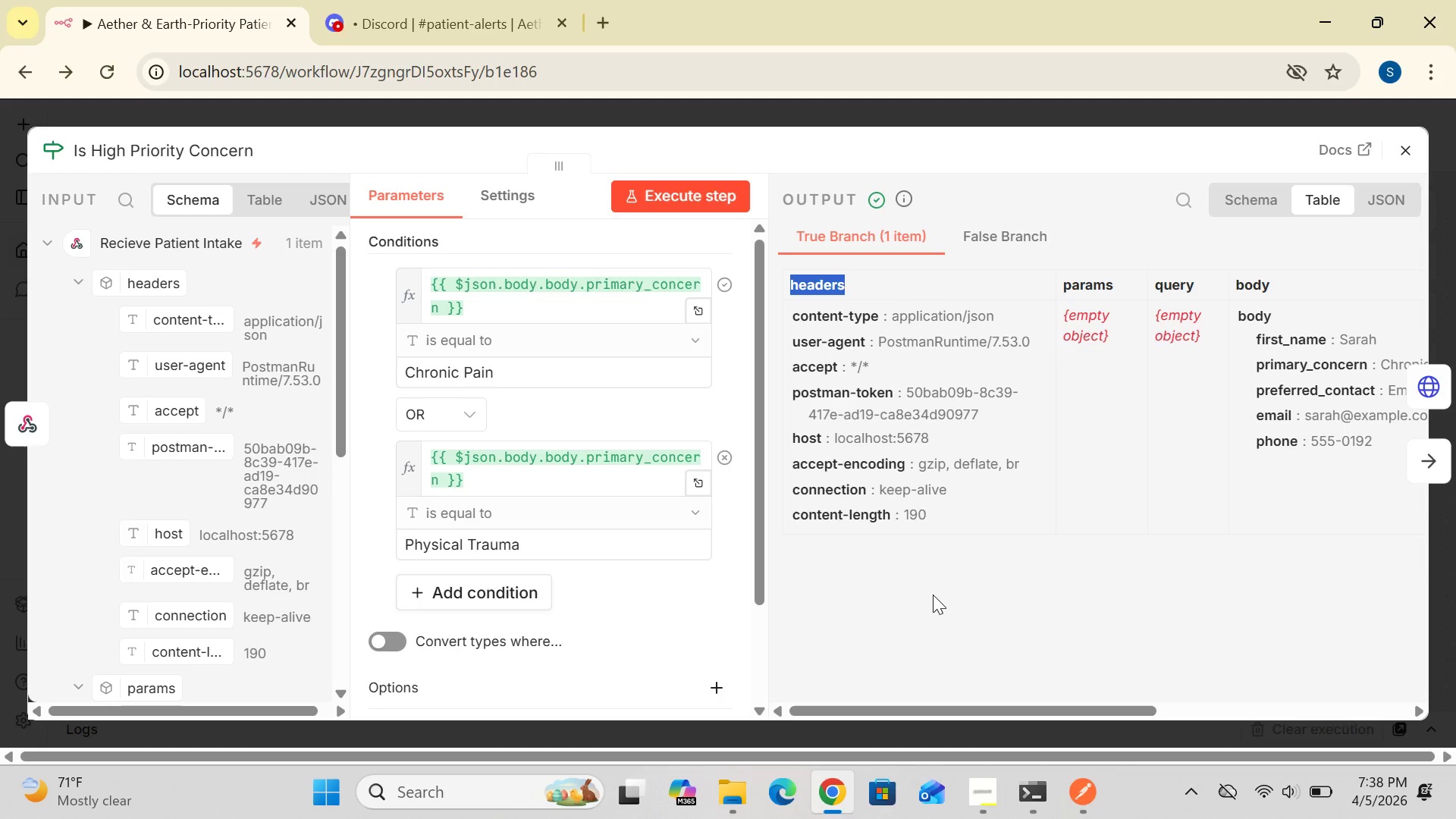 
wait(9.95)
 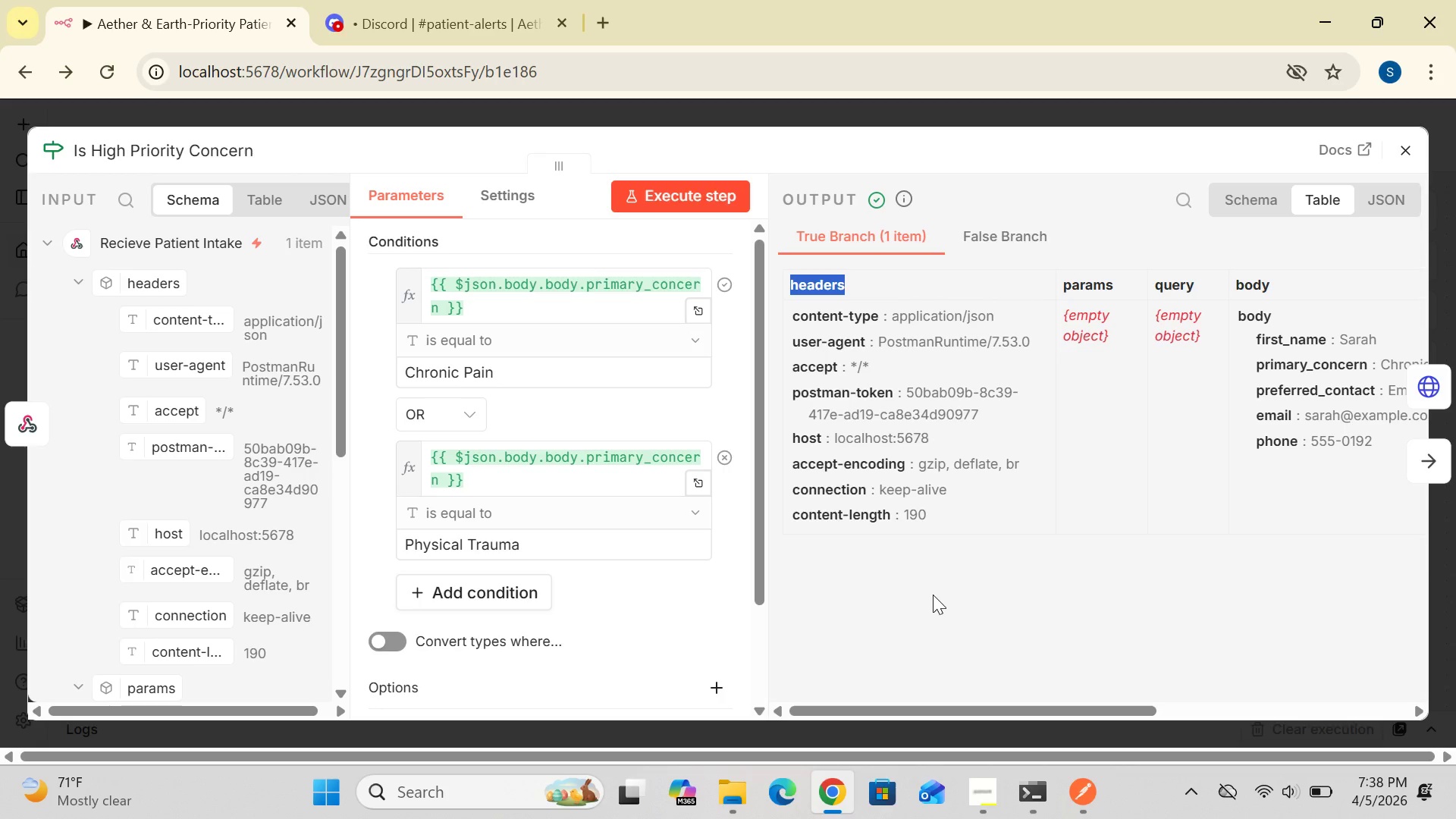 
double_click([977, 657])
 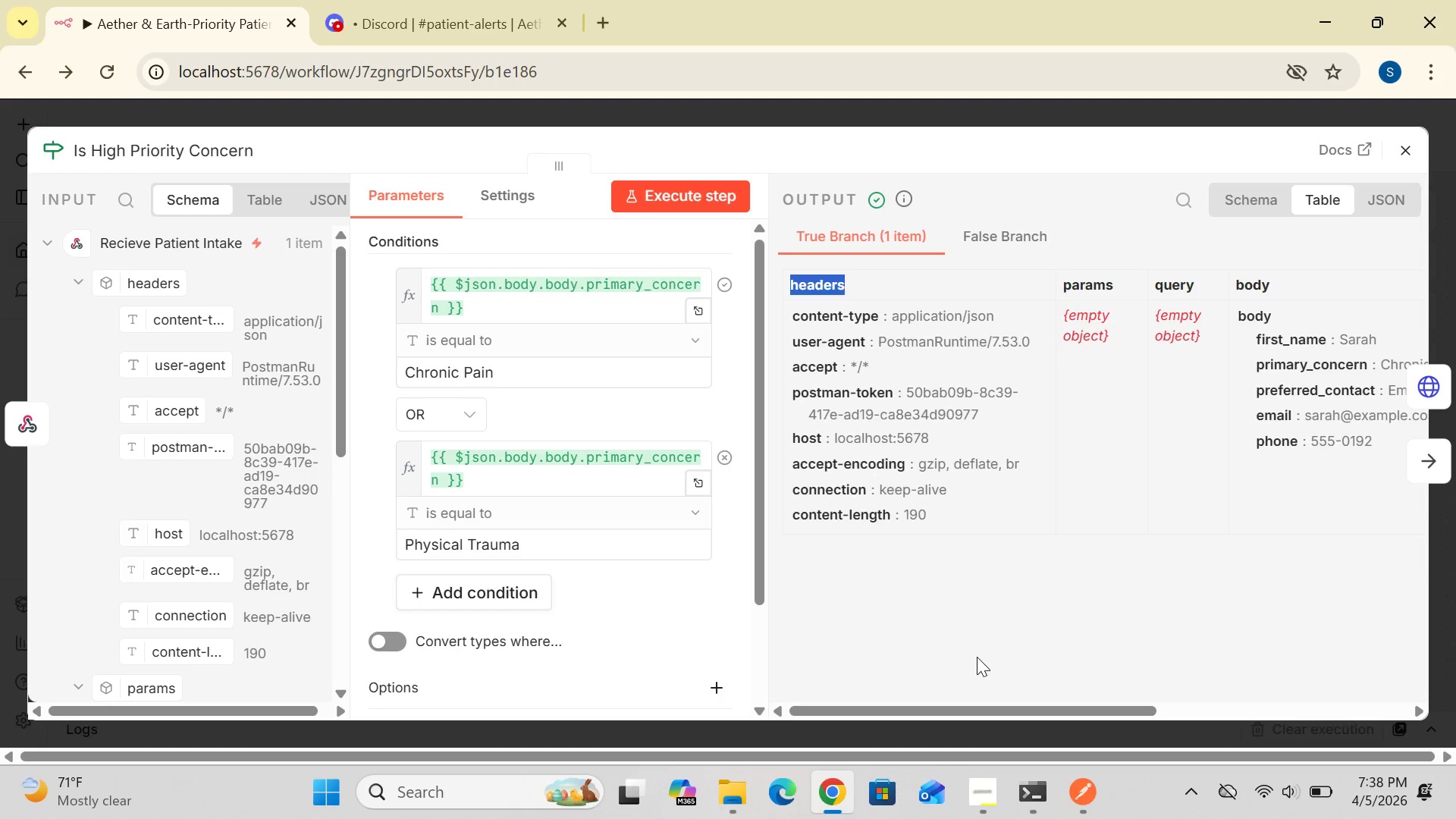 
triple_click([977, 657])
 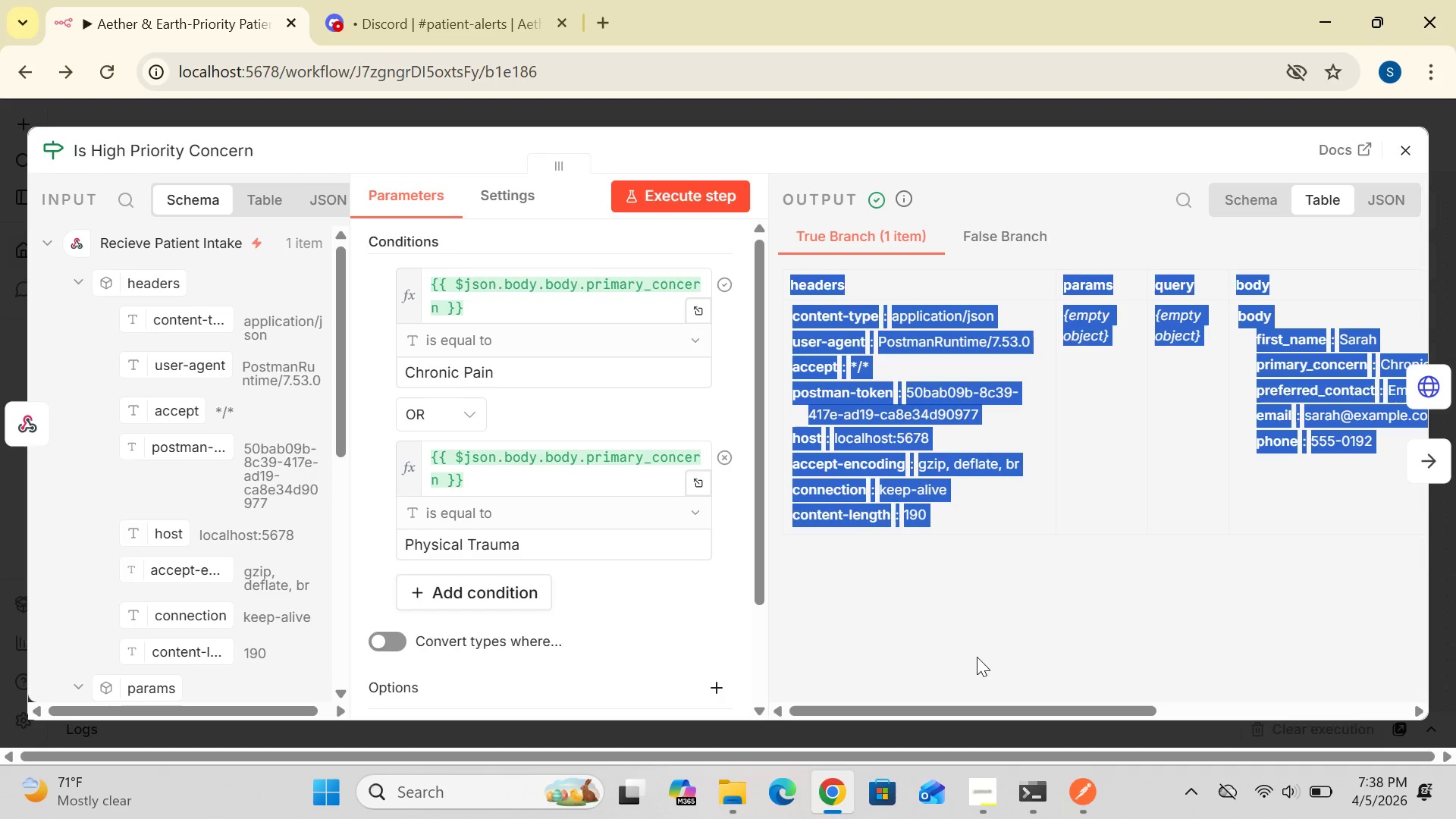 
triple_click([977, 657])
 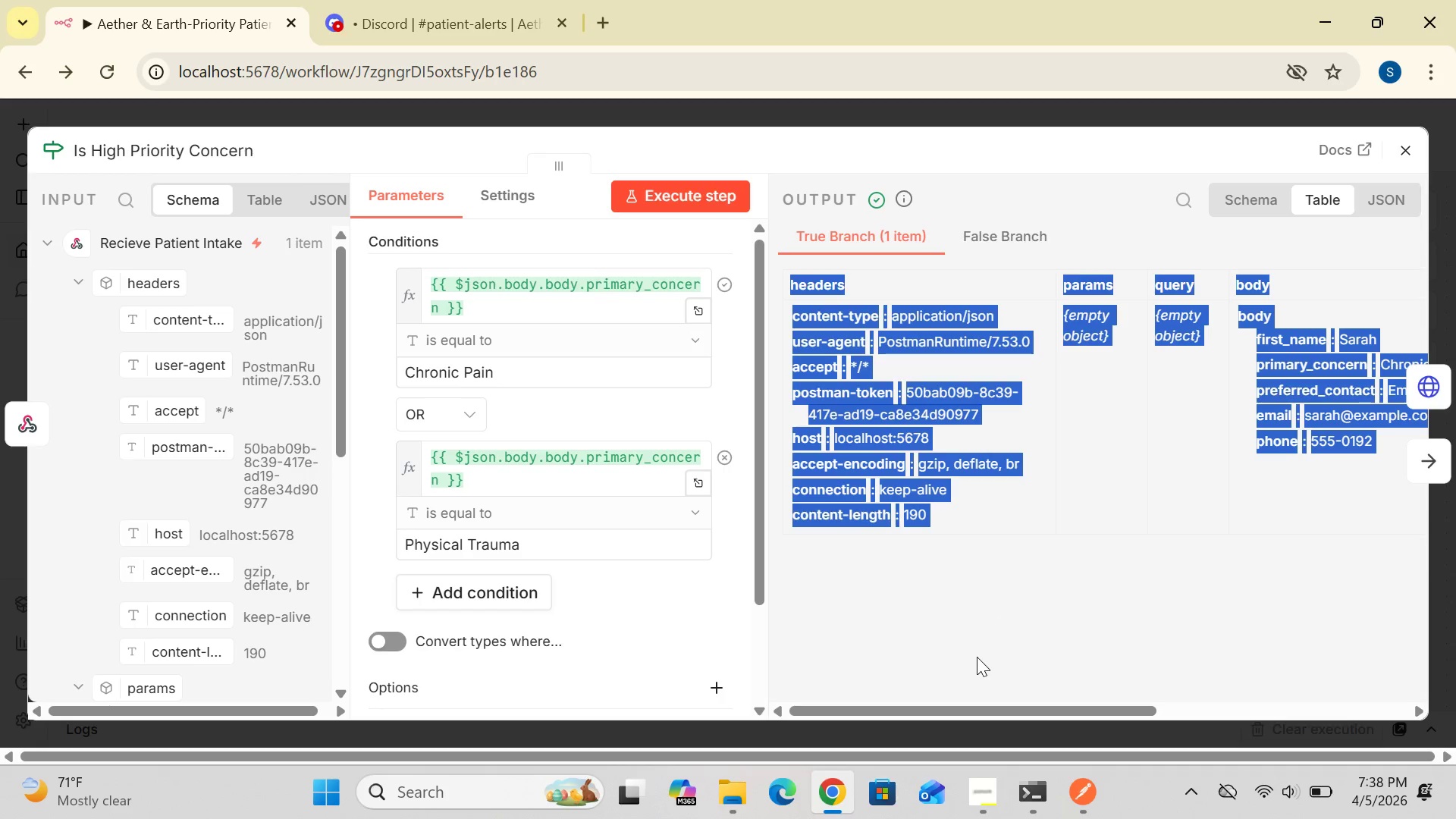 
triple_click([977, 657])
 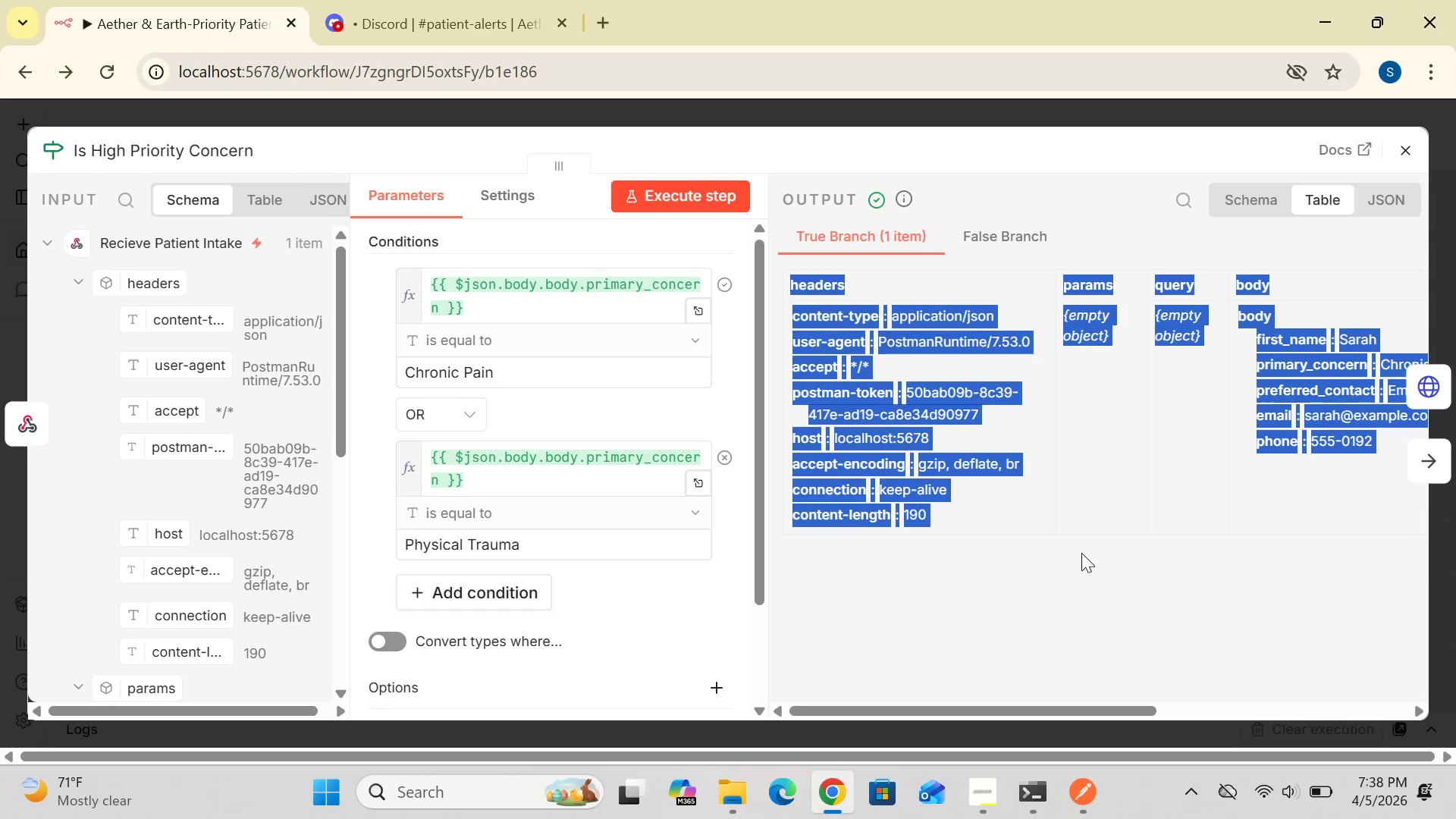 
left_click([1118, 75])
 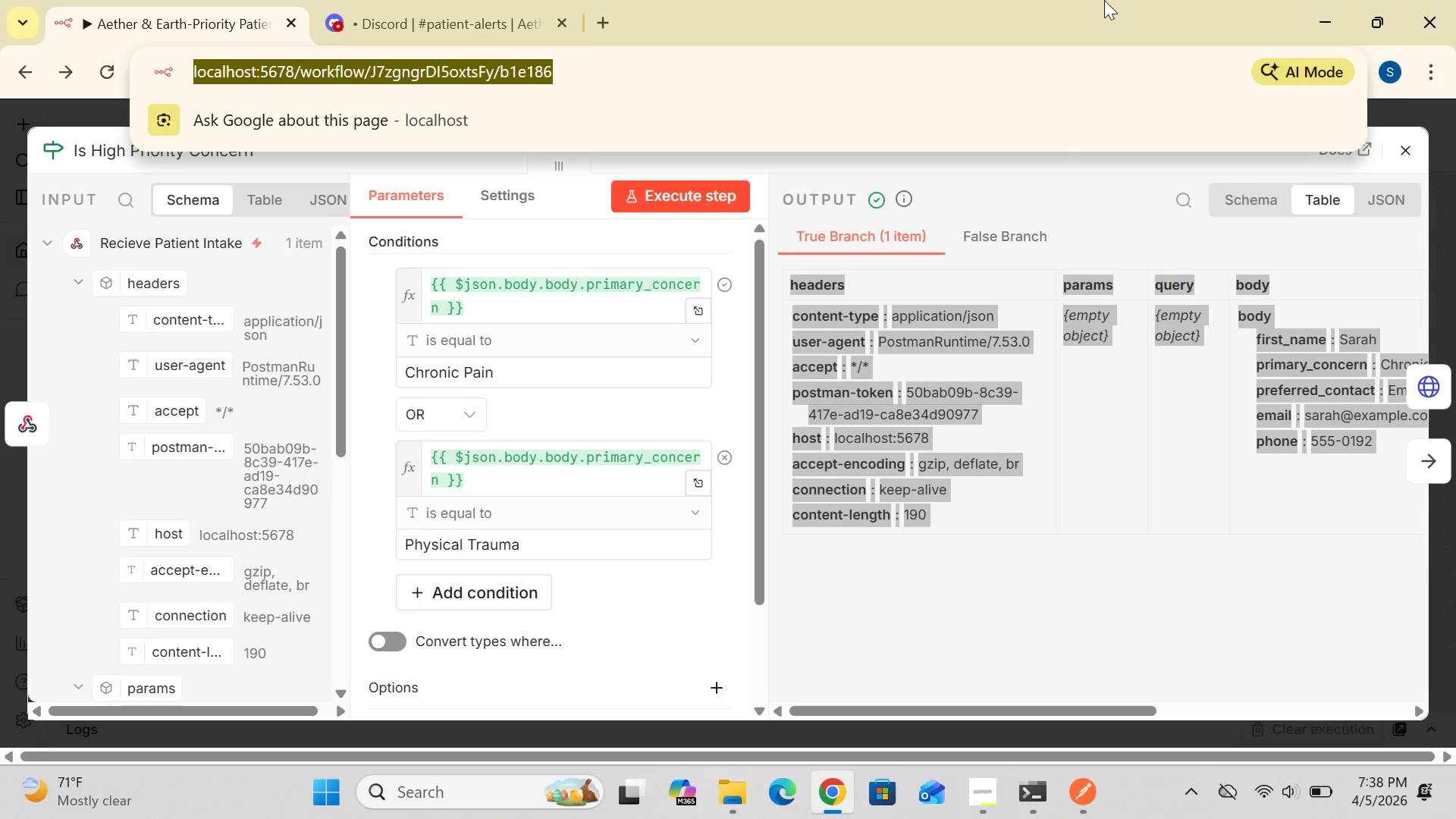 
left_click([1104, 0])
 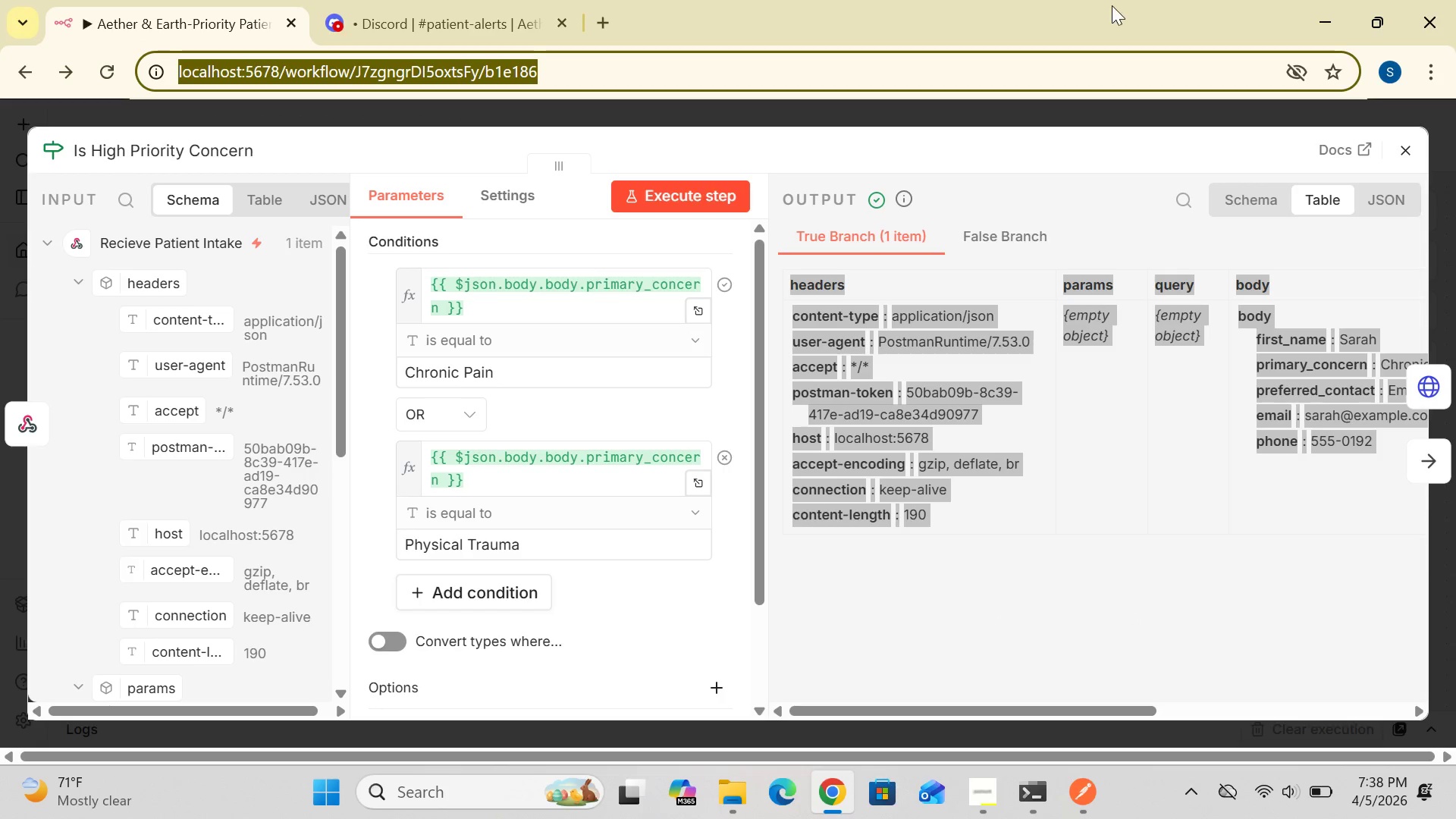 
left_click([1113, 5])
 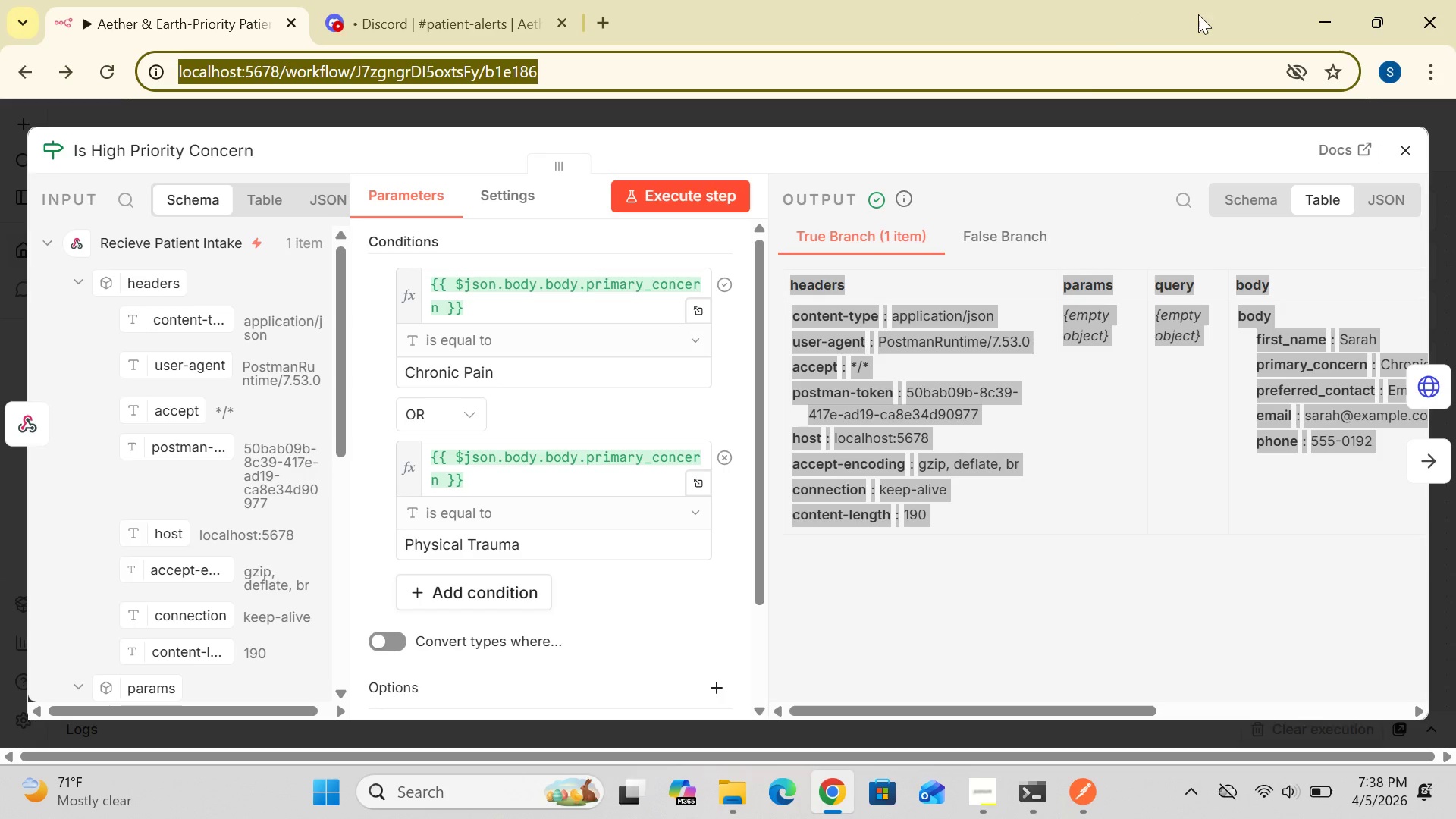 
wait(5.05)
 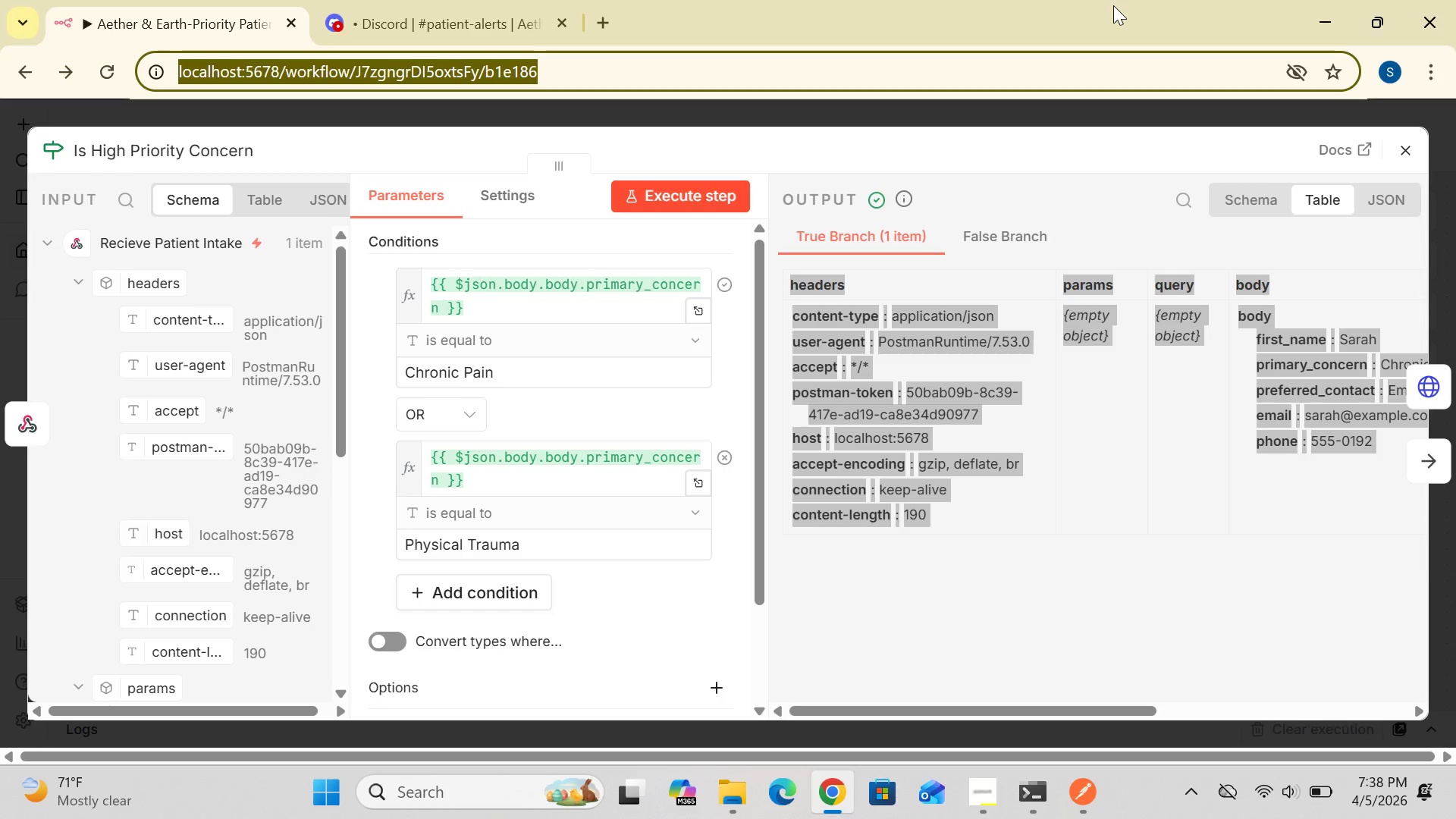 
left_click([1237, 12])
 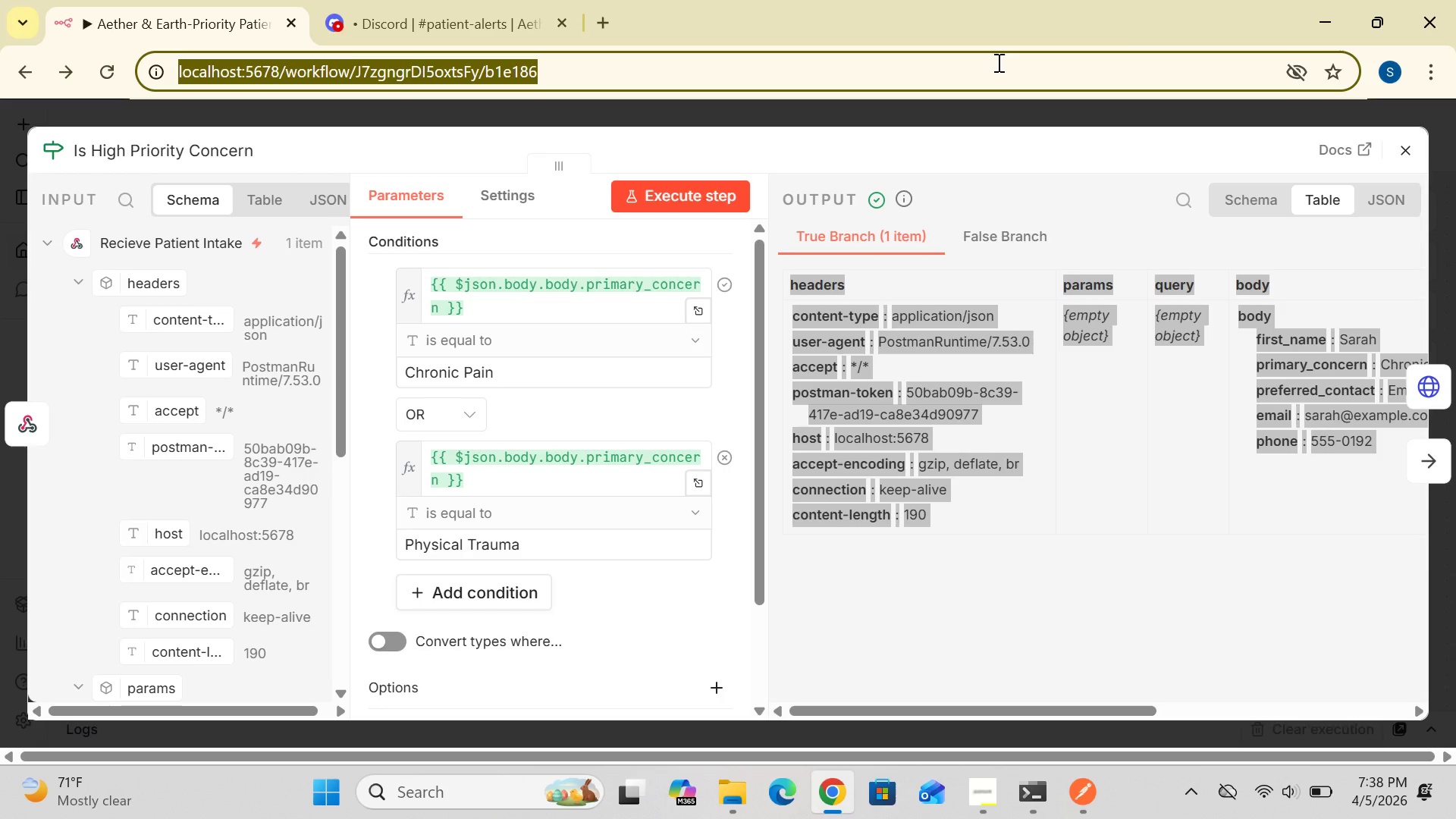 
left_click([892, 27])
 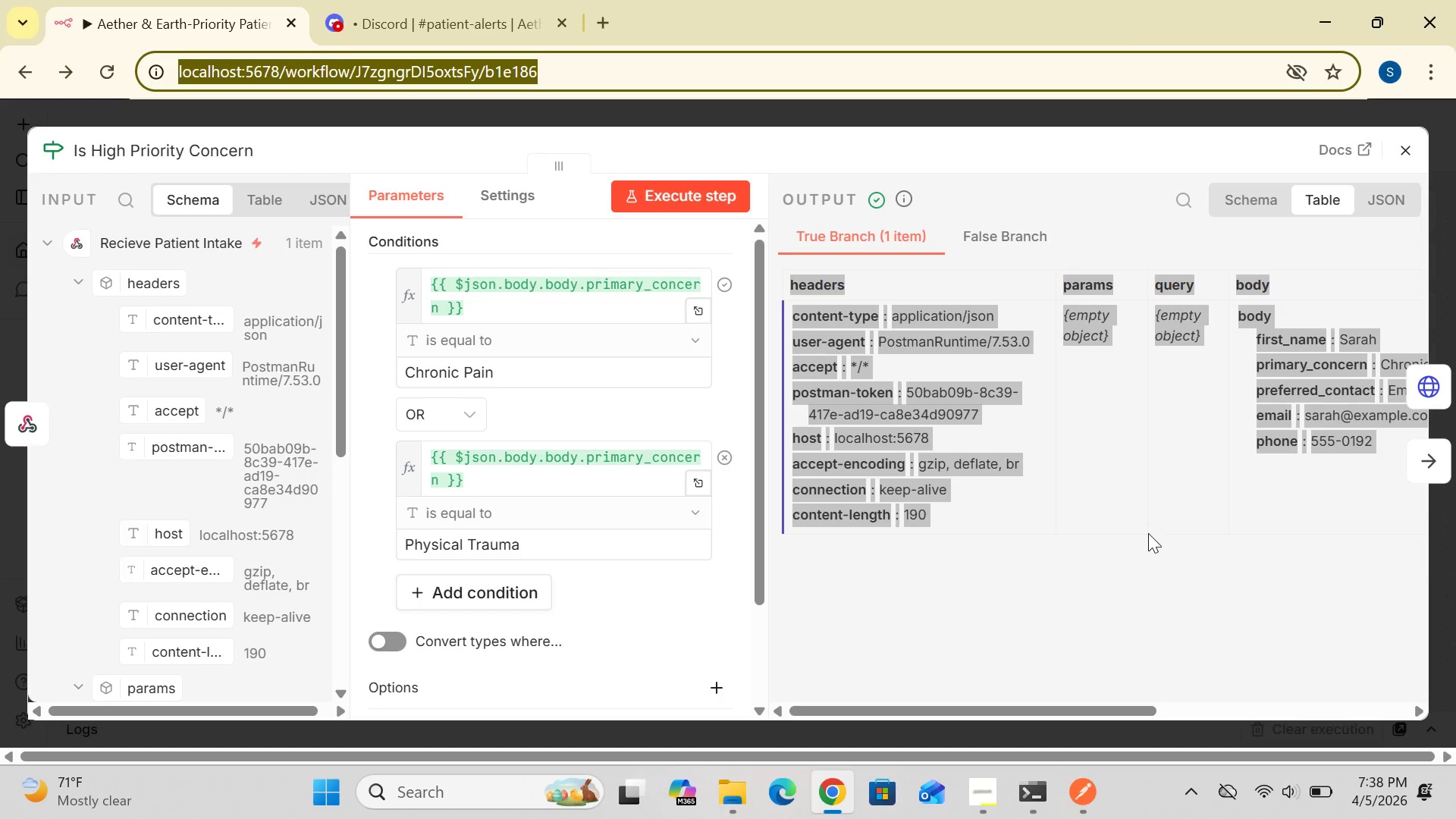 
left_click([1146, 575])
 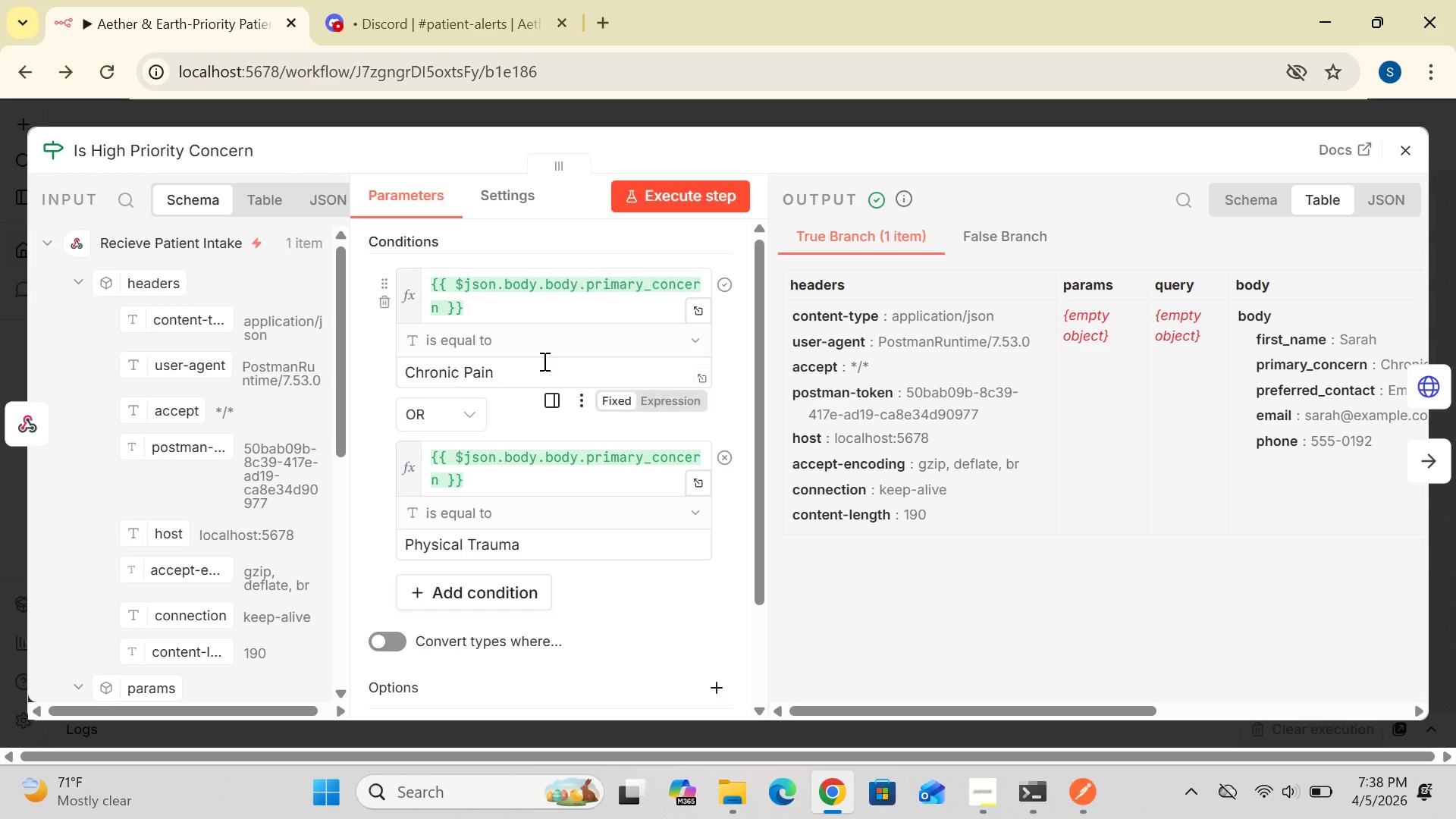 
wait(7.25)
 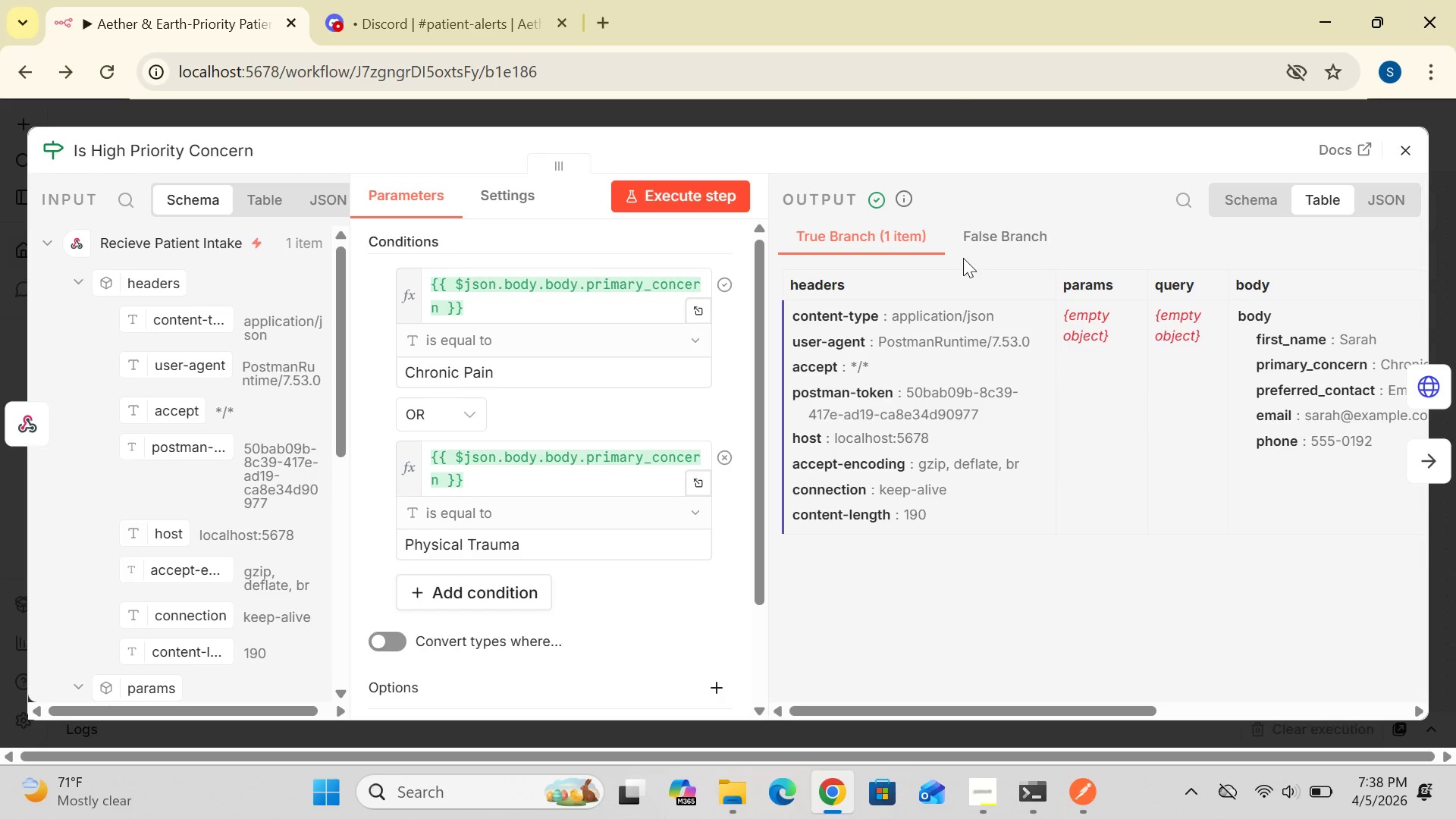 
left_click([470, 414])
 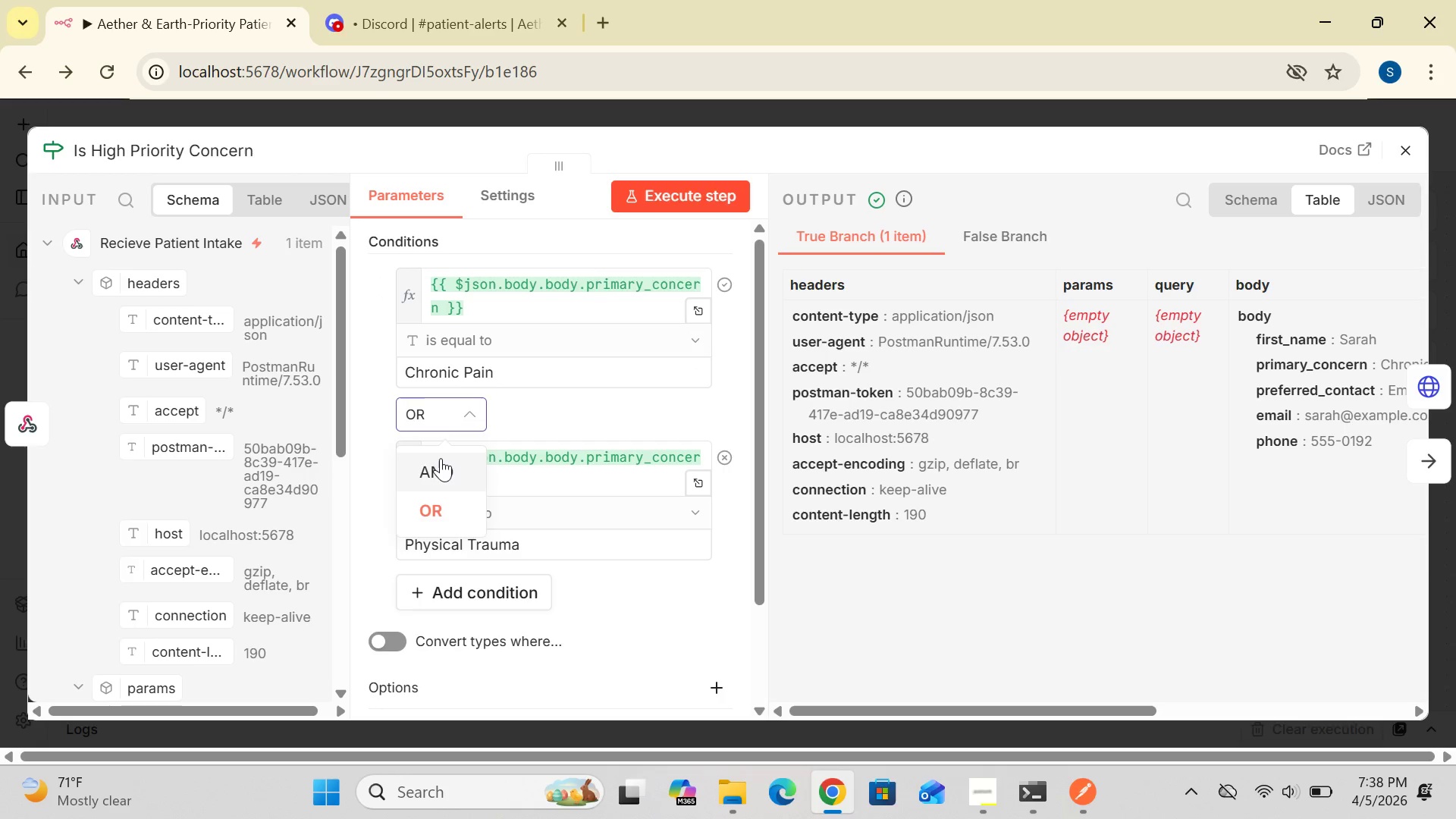 
left_click([439, 466])
 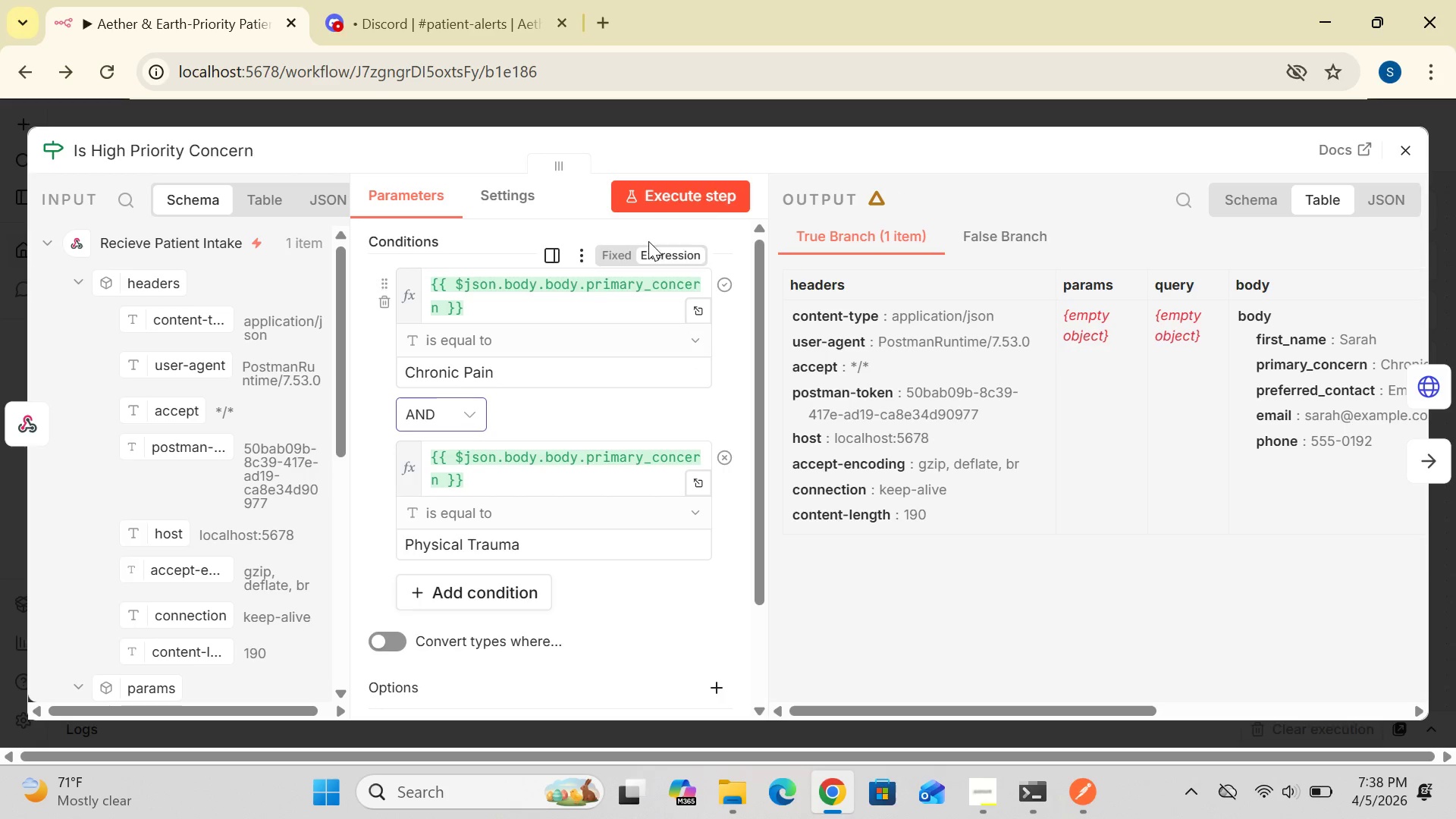 
left_click([688, 203])
 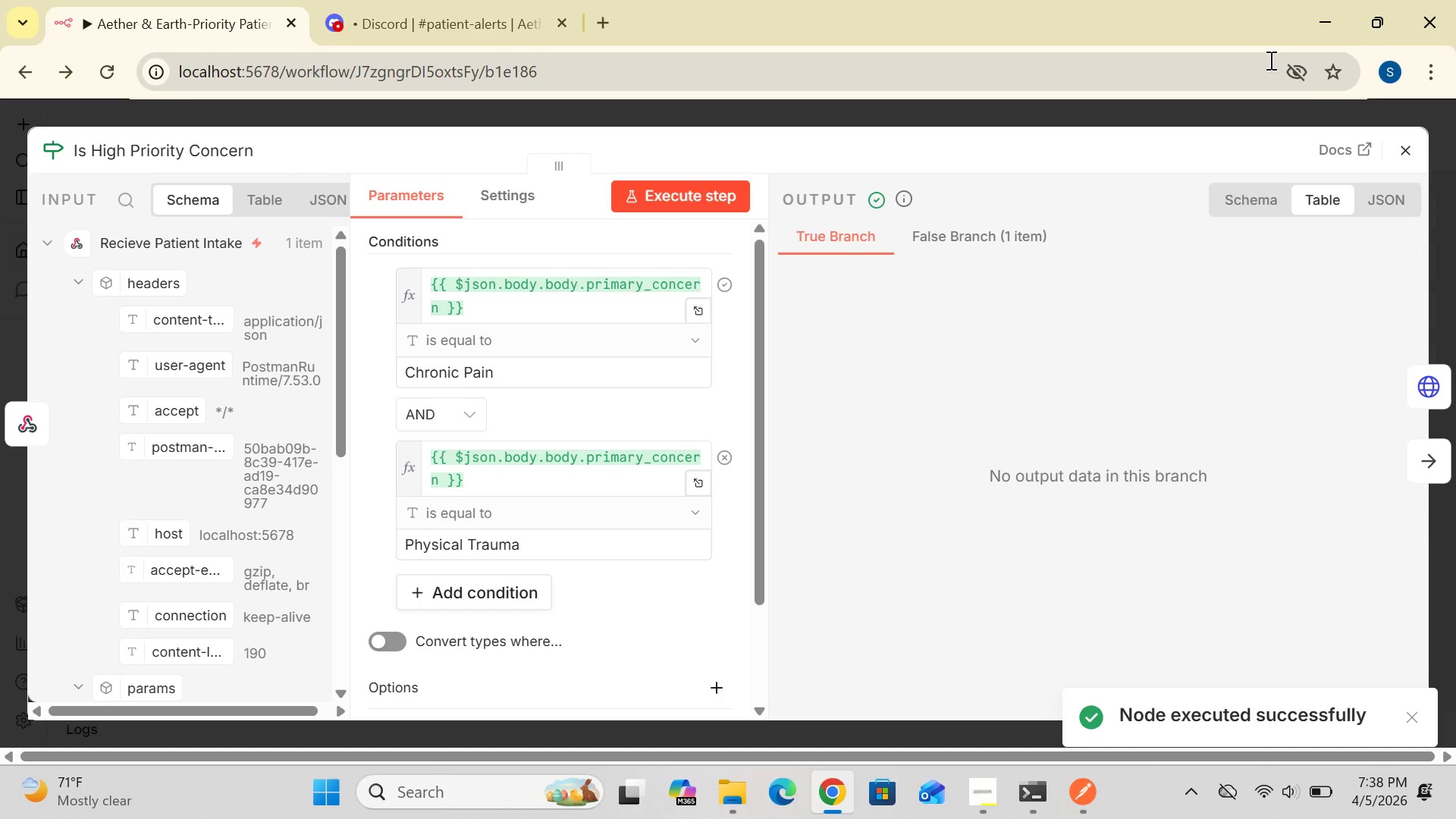 
left_click([1412, 149])
 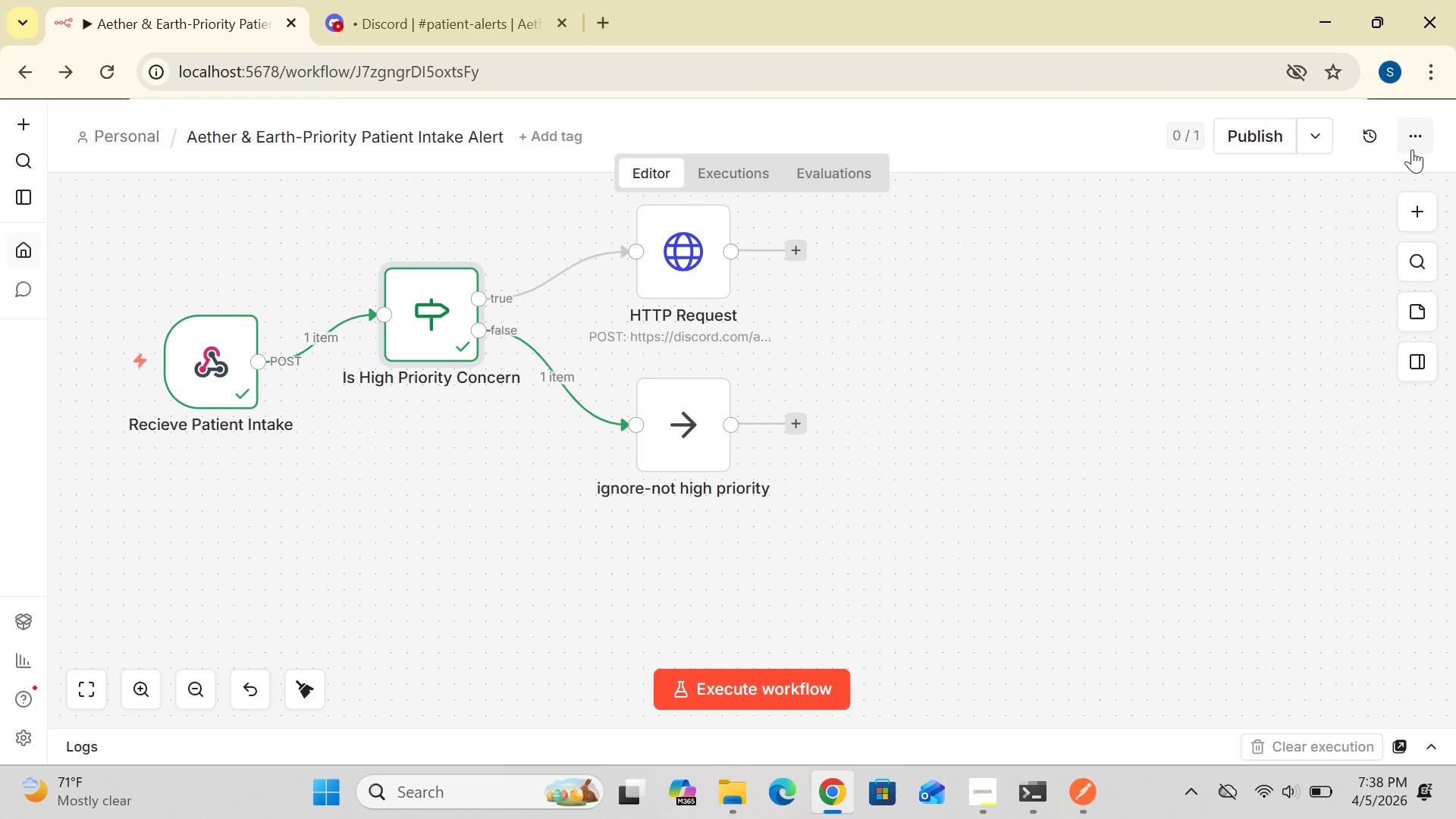 
wait(16.16)
 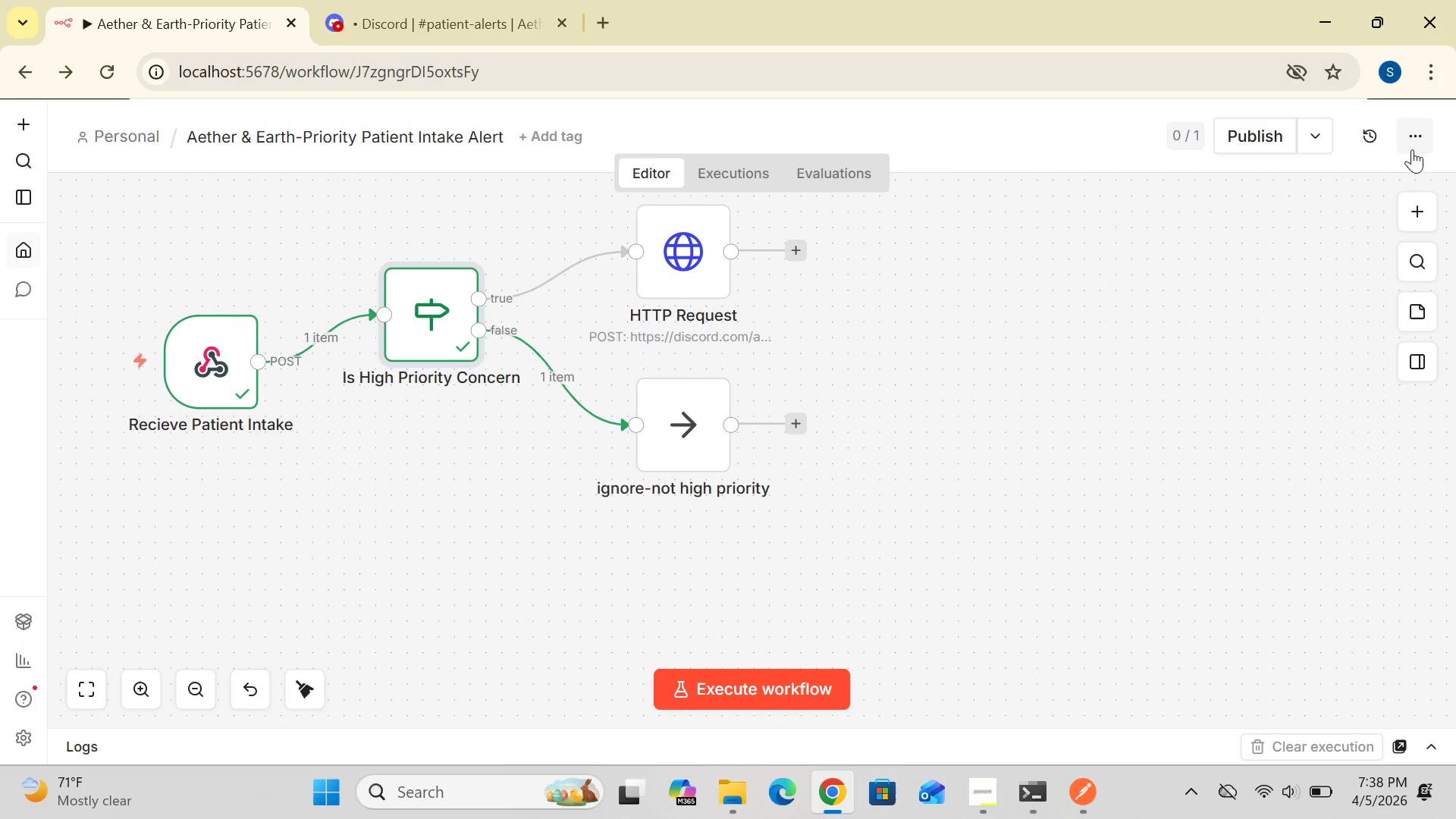 
mouse_move([1359, 85])
 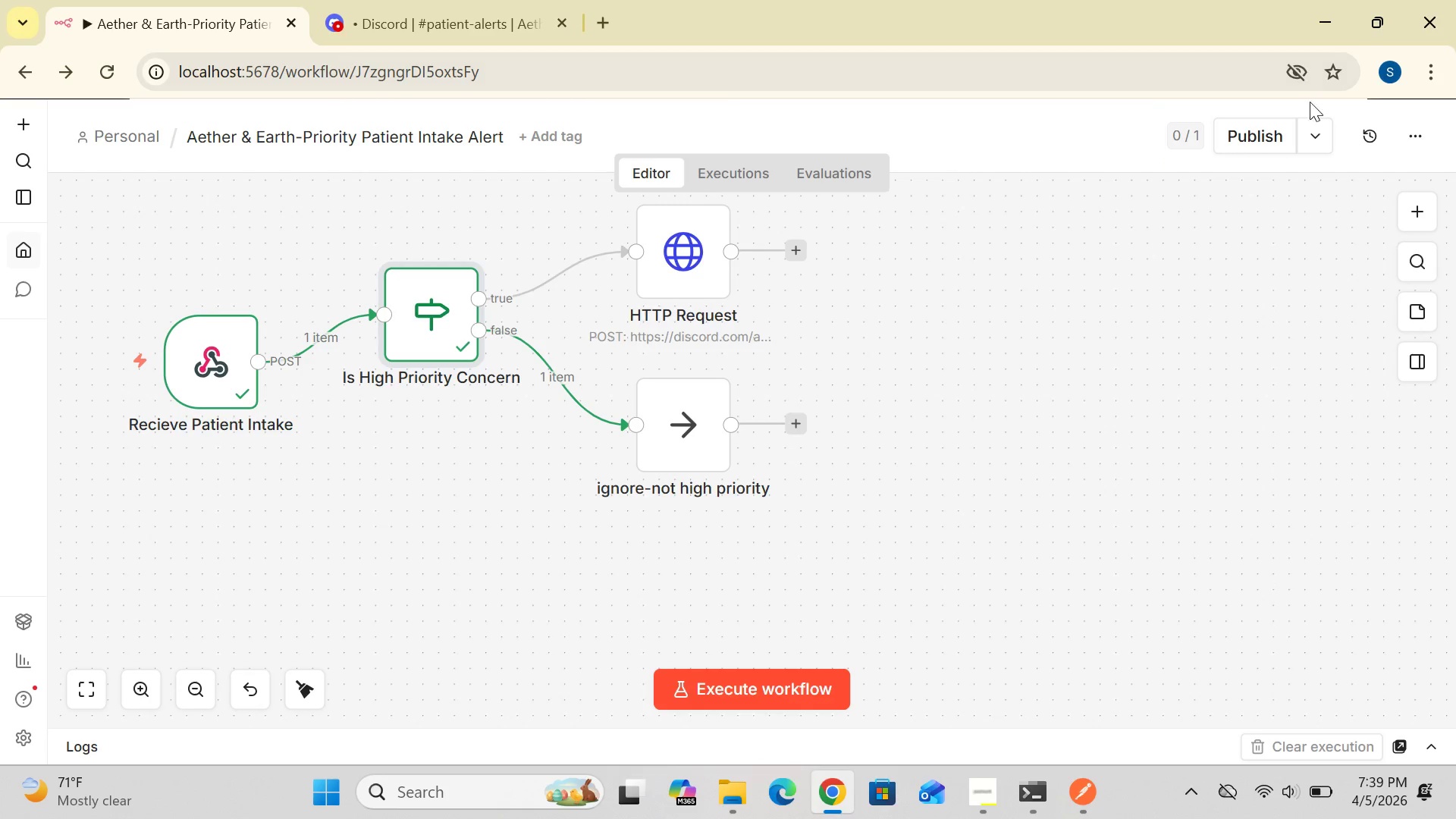 
wait(8.28)
 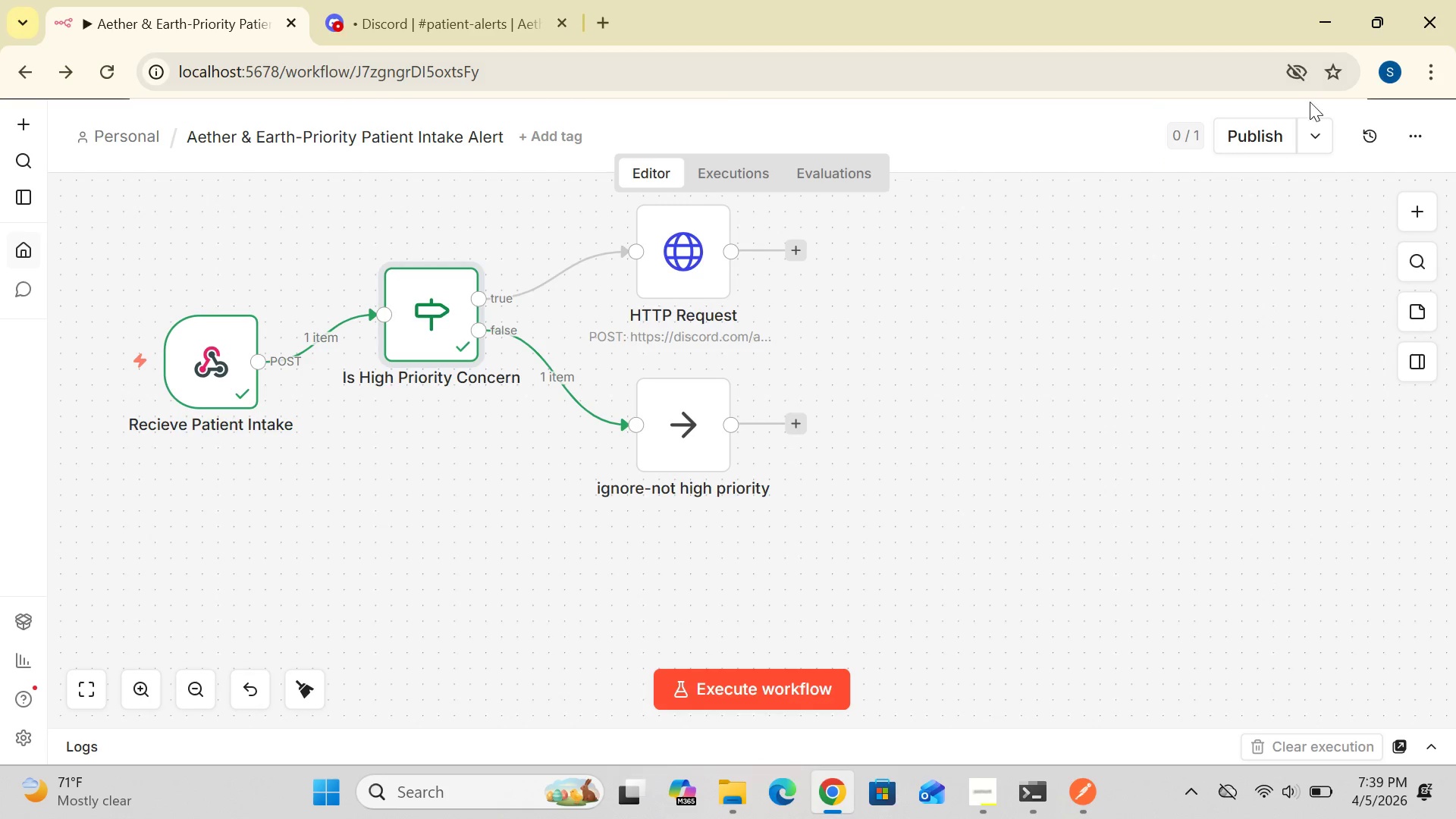 
left_click([1143, 175])
 